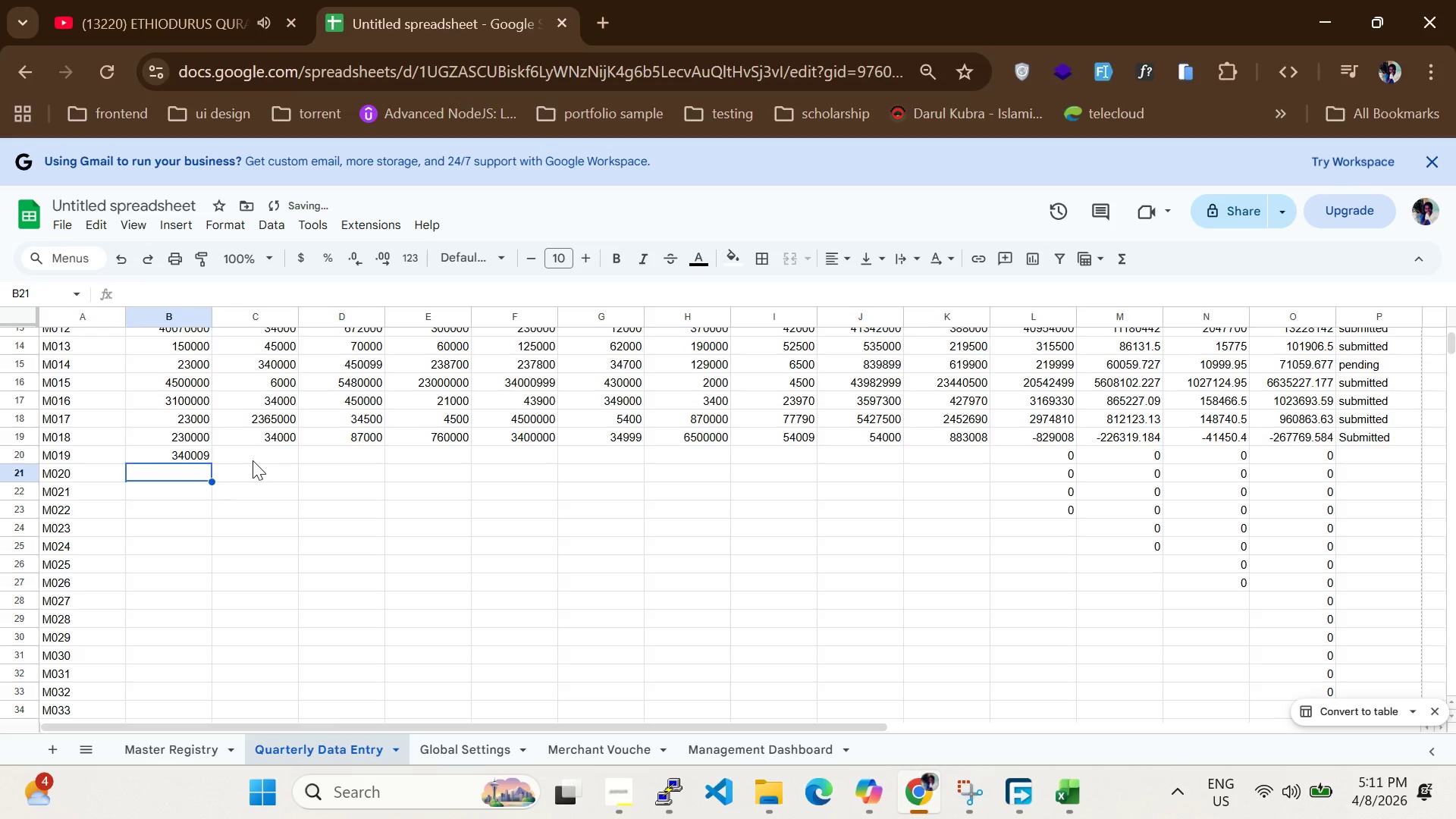 
left_click([253, 460])
 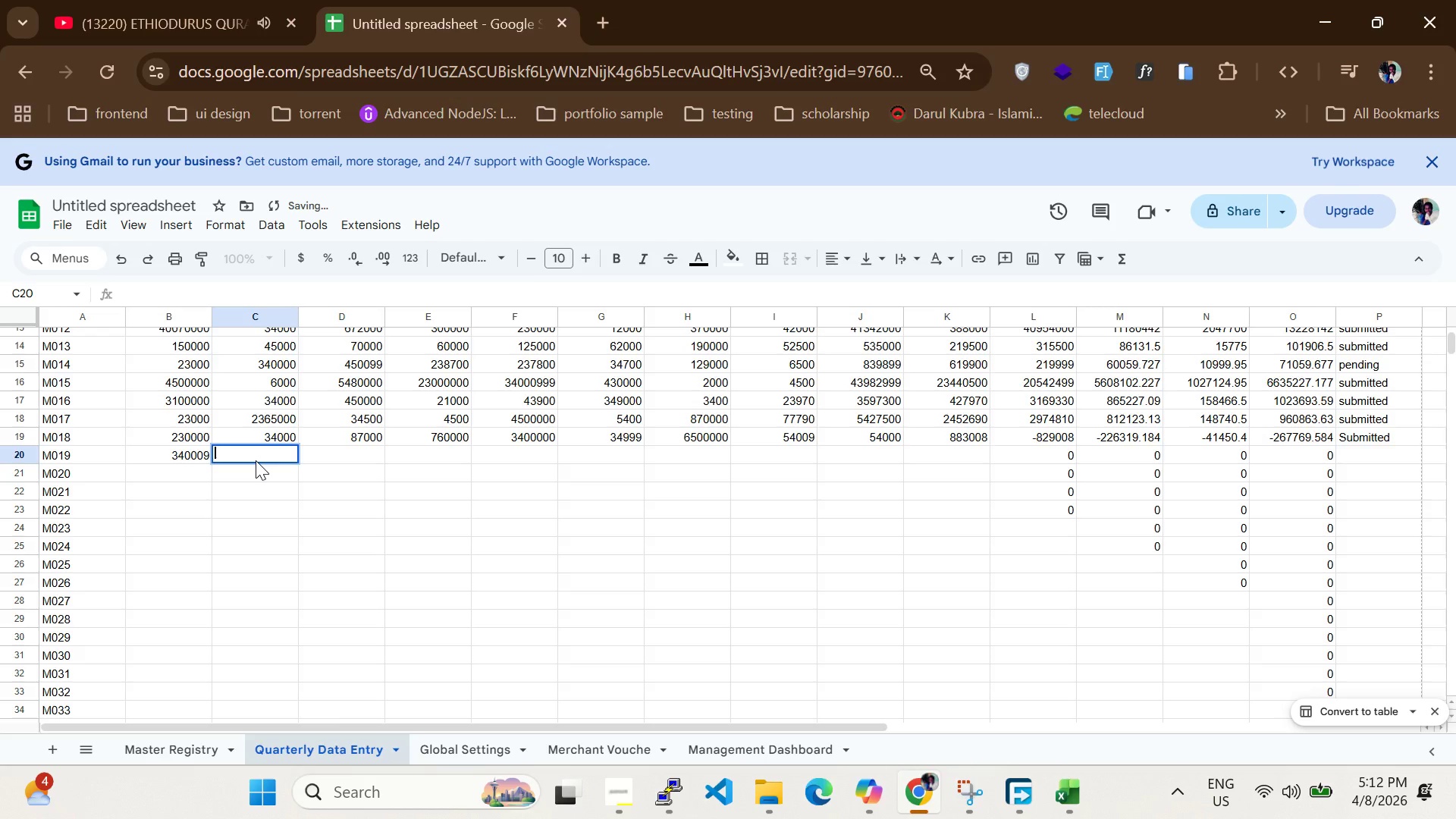 
type(54000)
 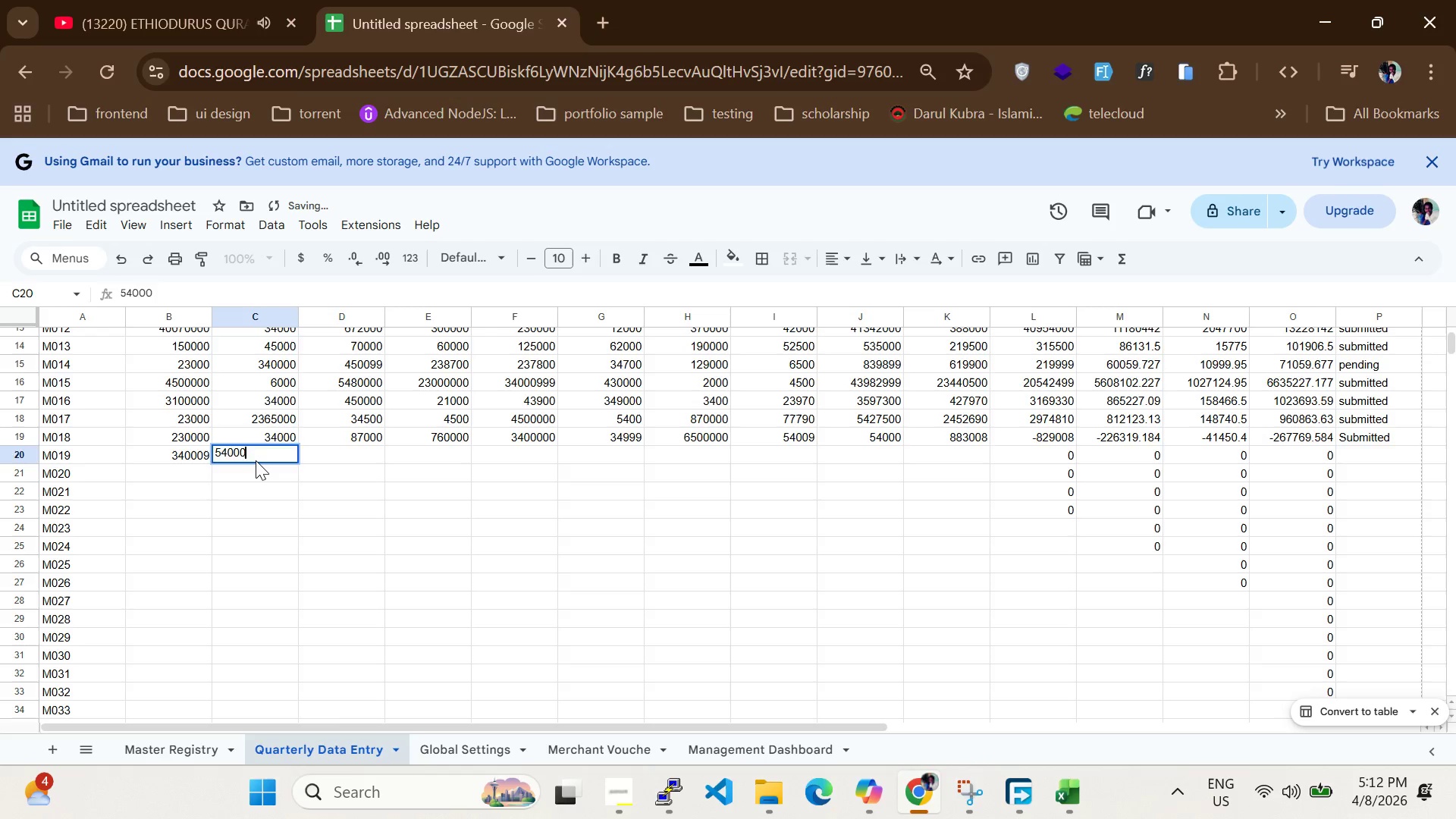 
key(Enter)
 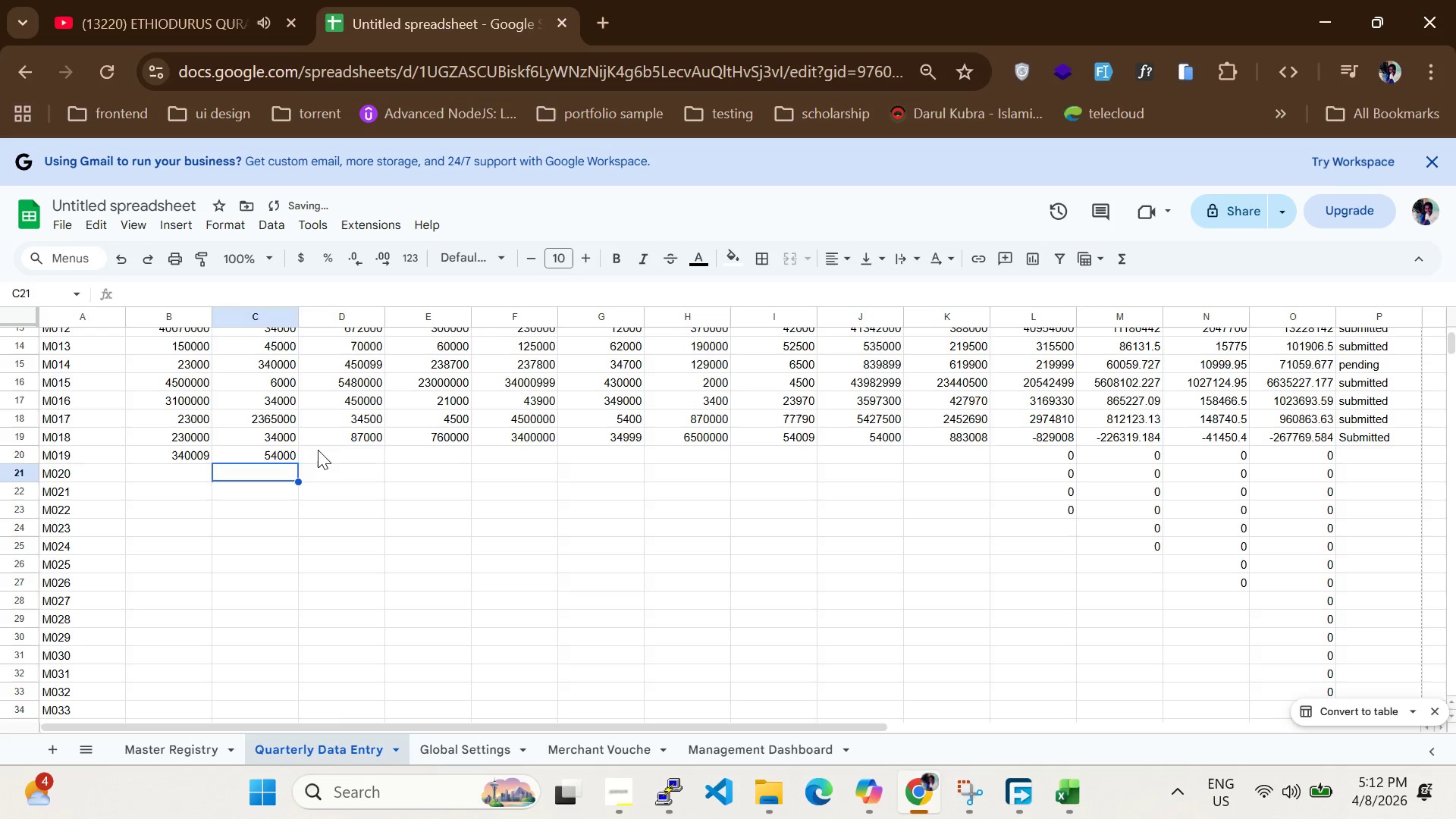 
left_click([318, 450])
 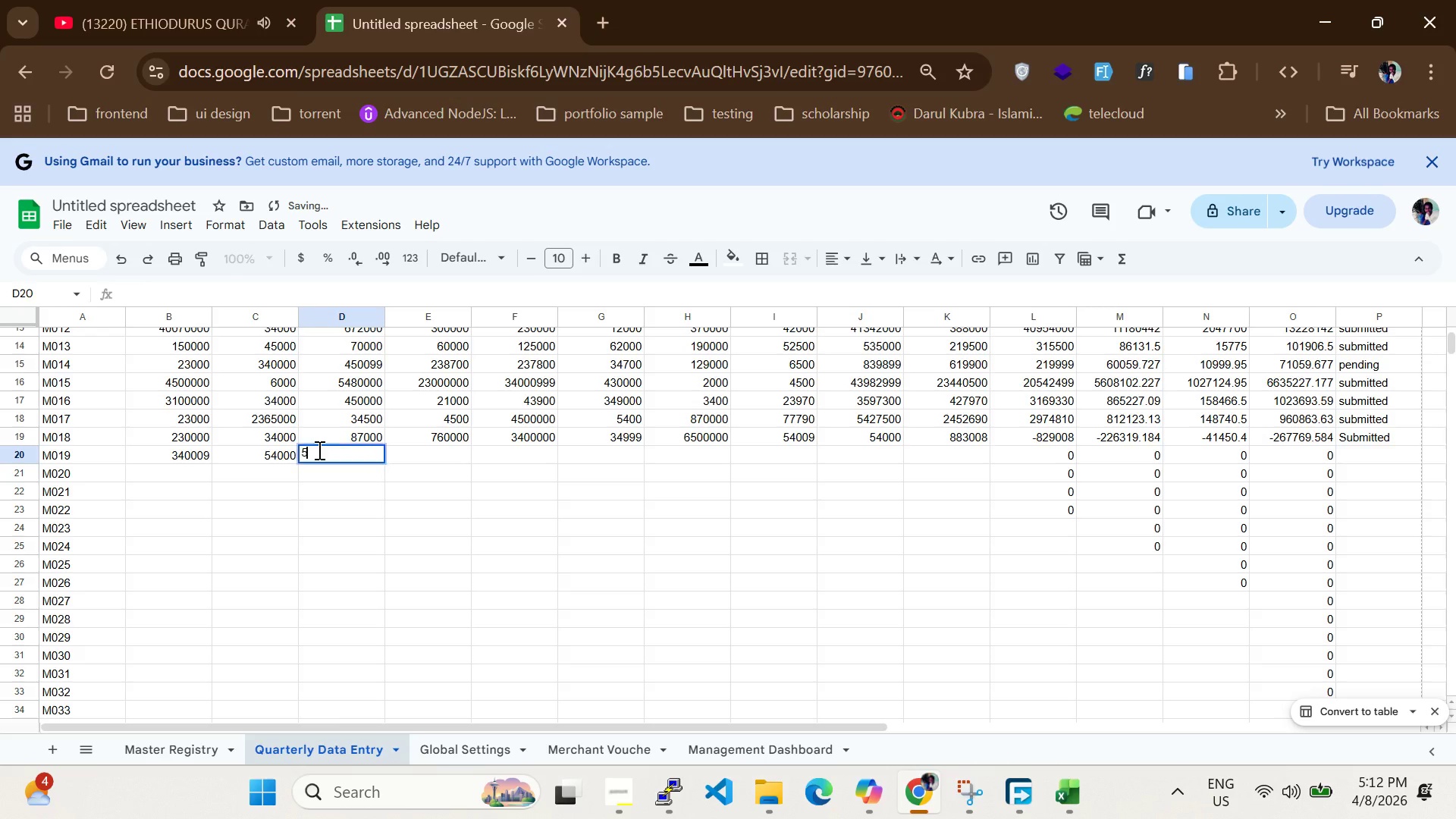 
type(540000)
 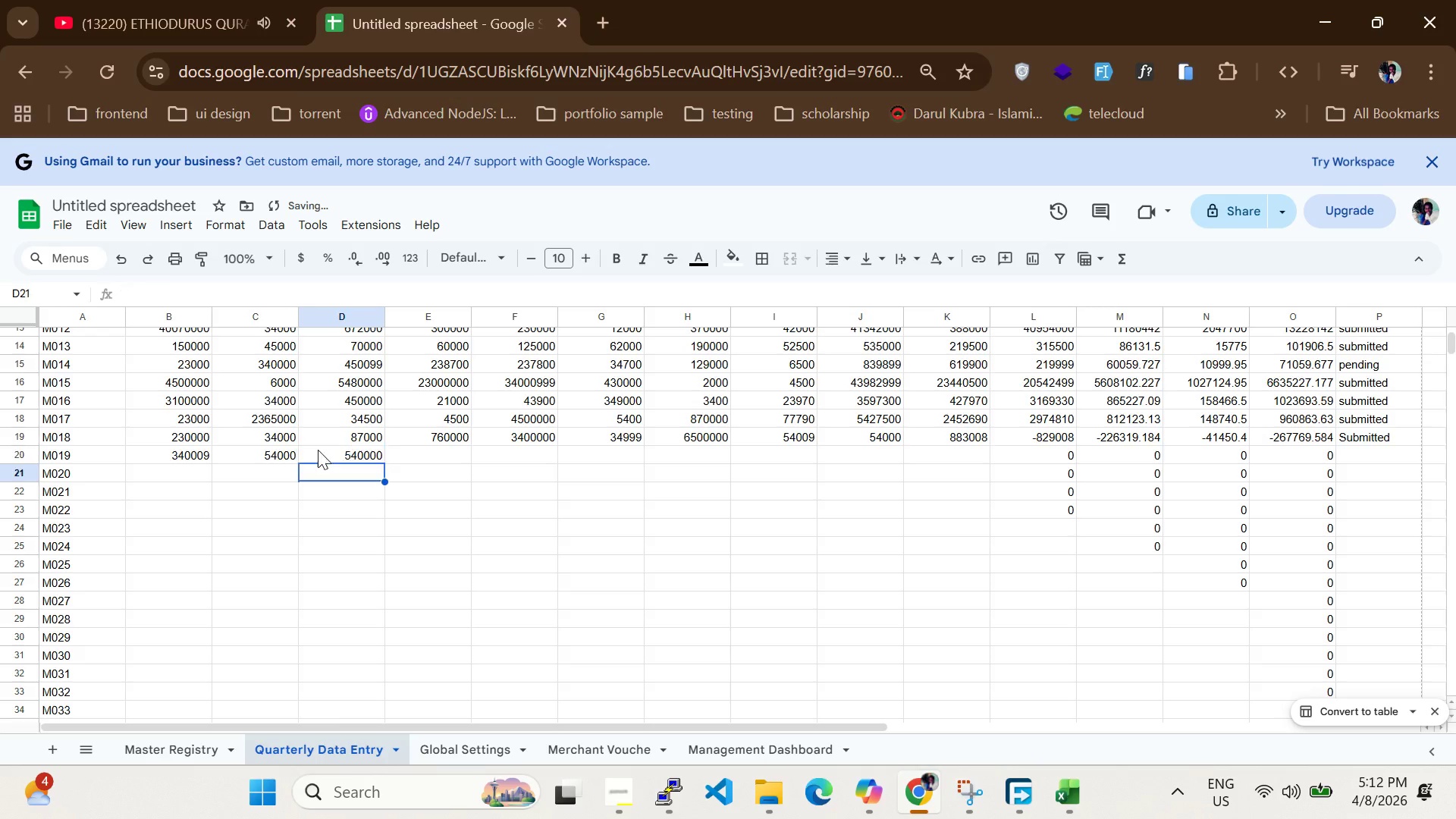 
key(Enter)
 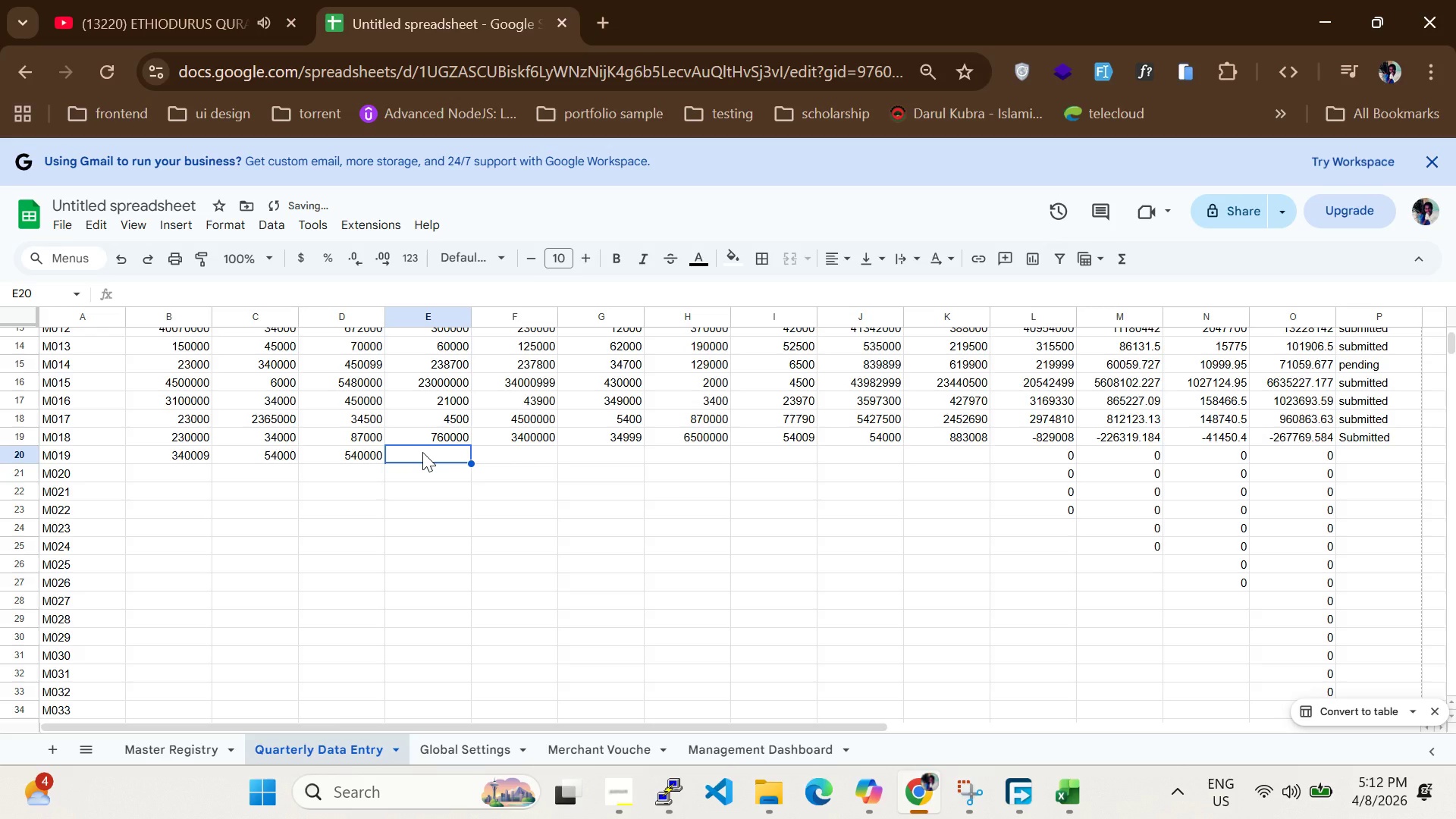 
type(9800)
 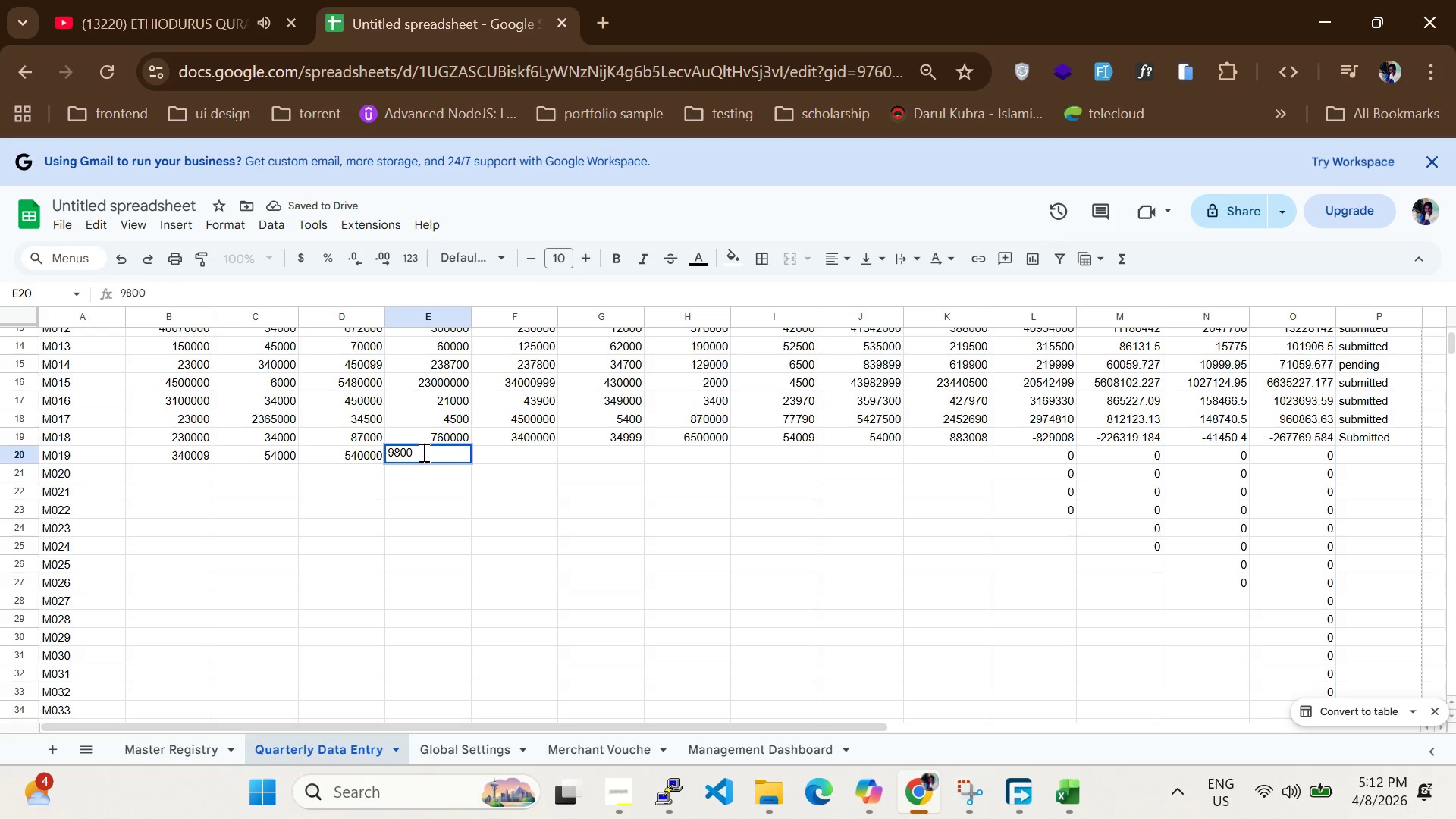 
key(Enter)
 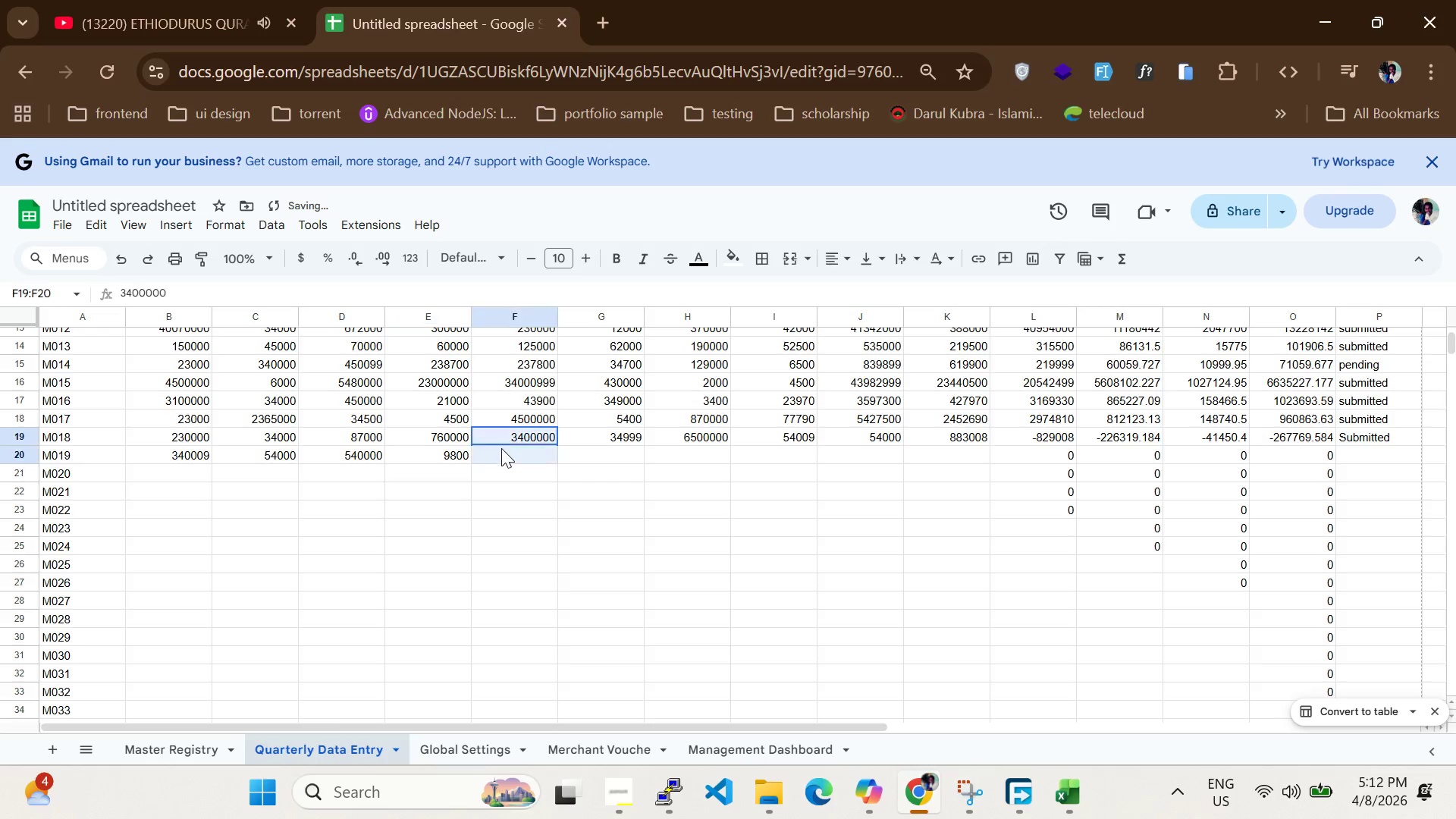 
double_click([501, 448])
 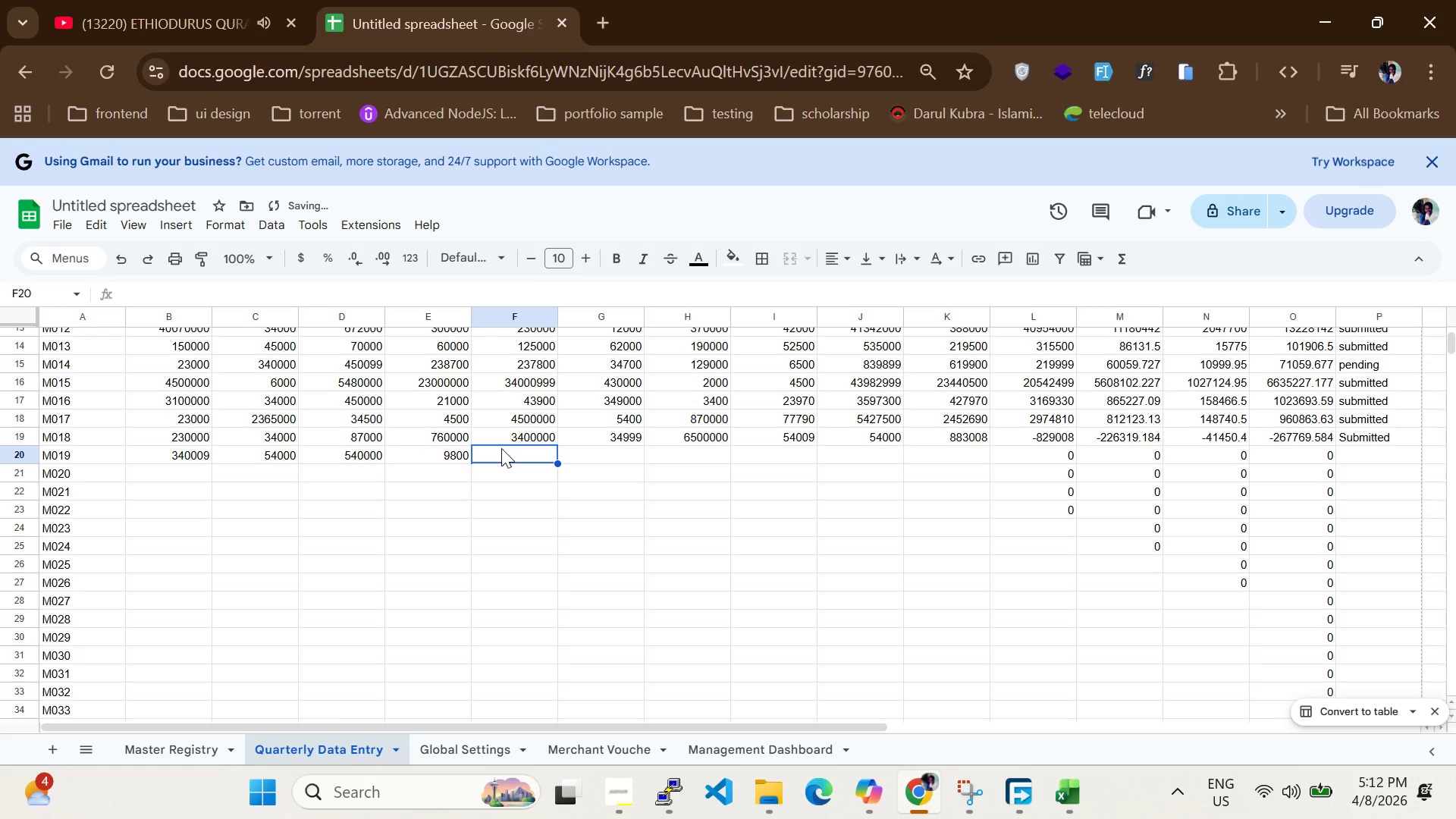 
triple_click([501, 448])
 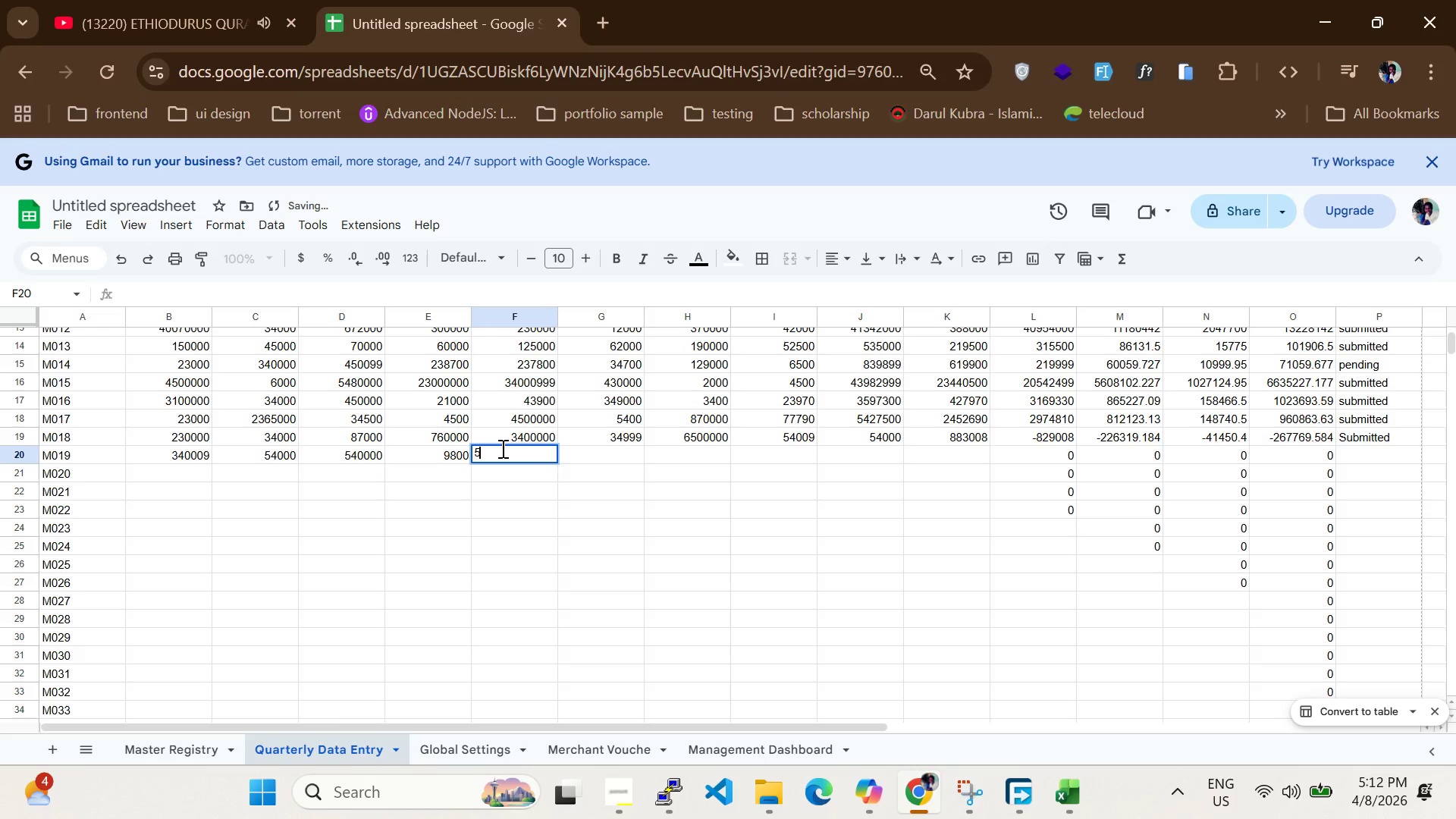 
type(54200)
 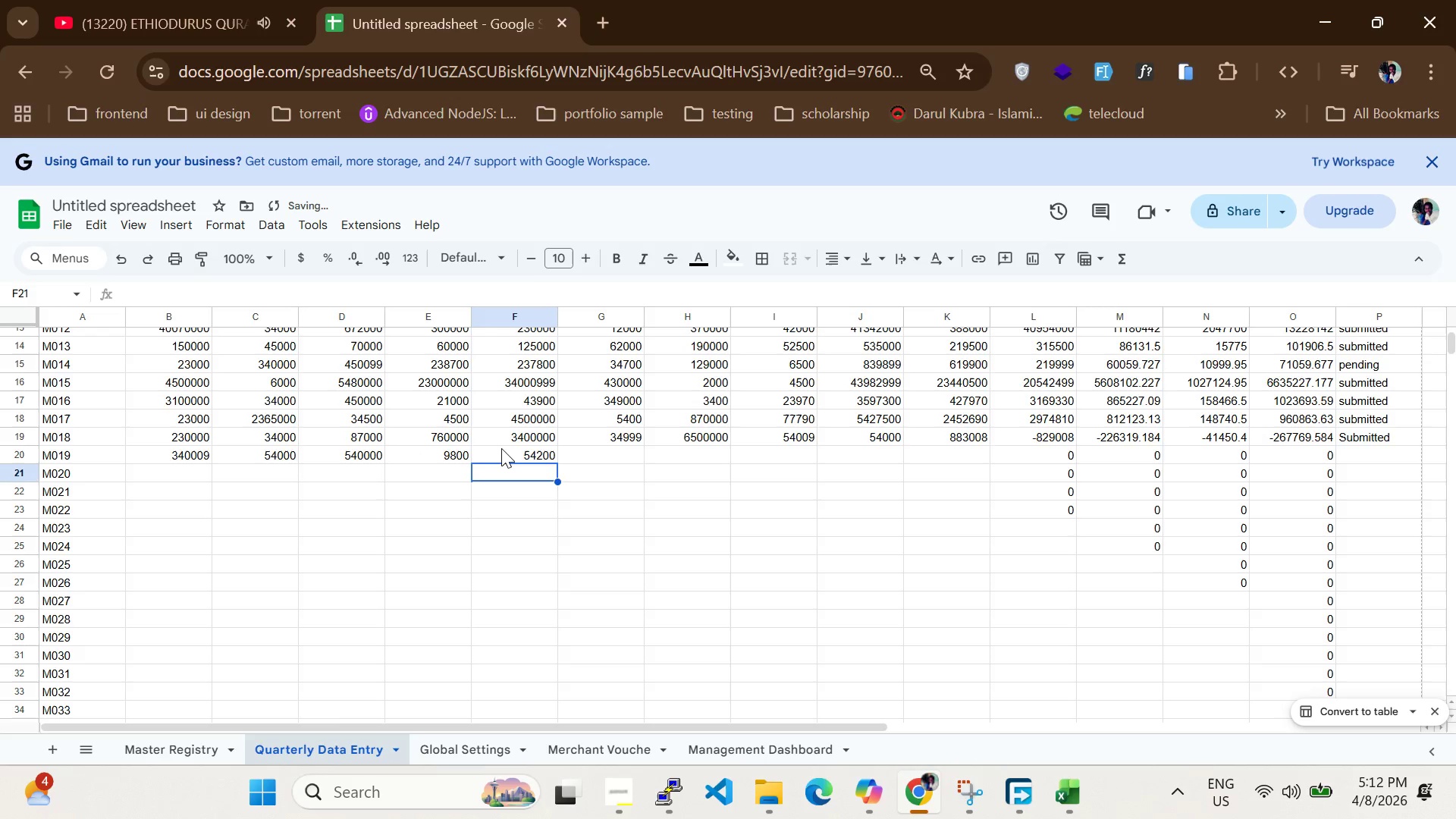 
key(Enter)
 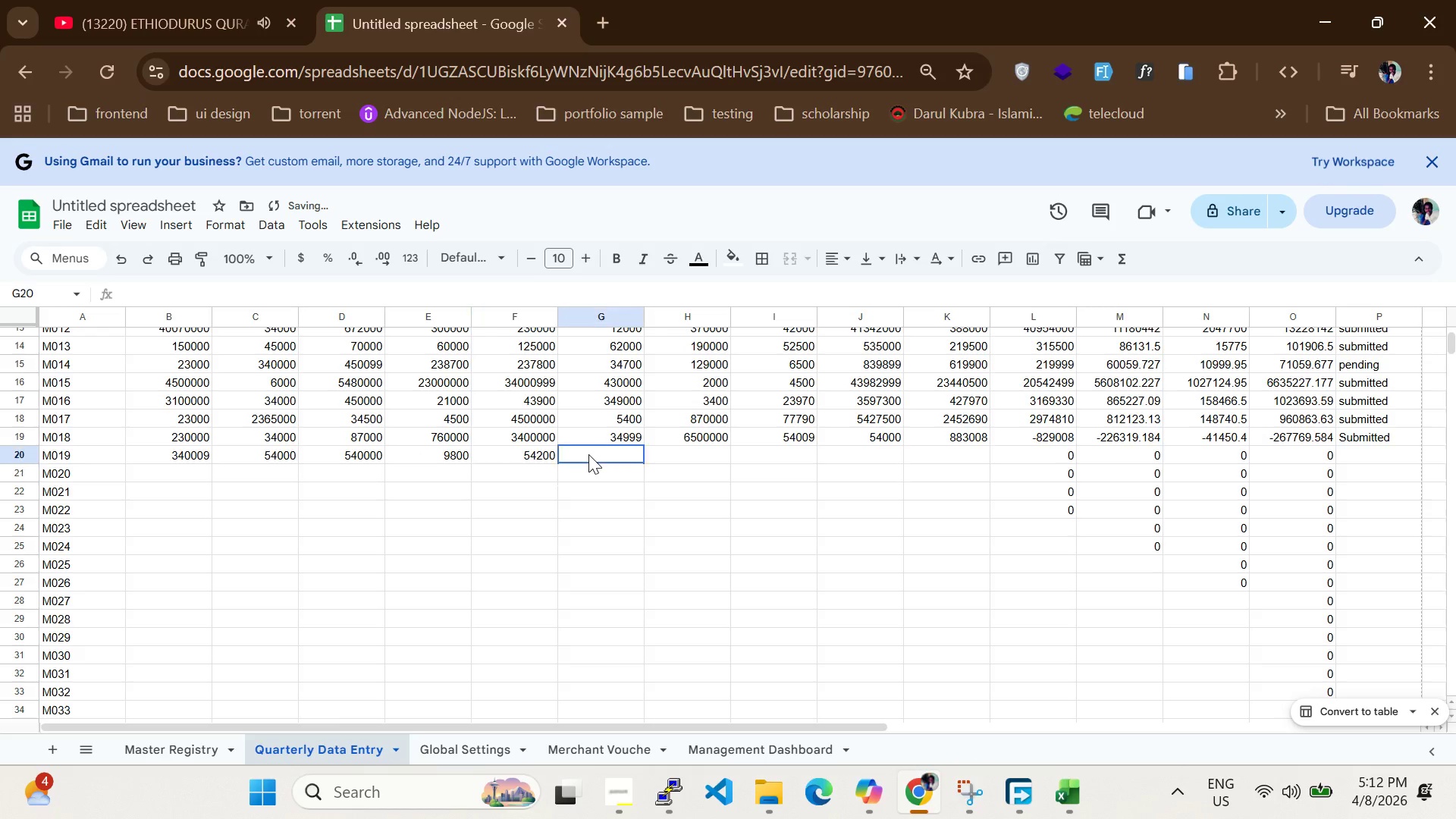 
double_click([588, 454])
 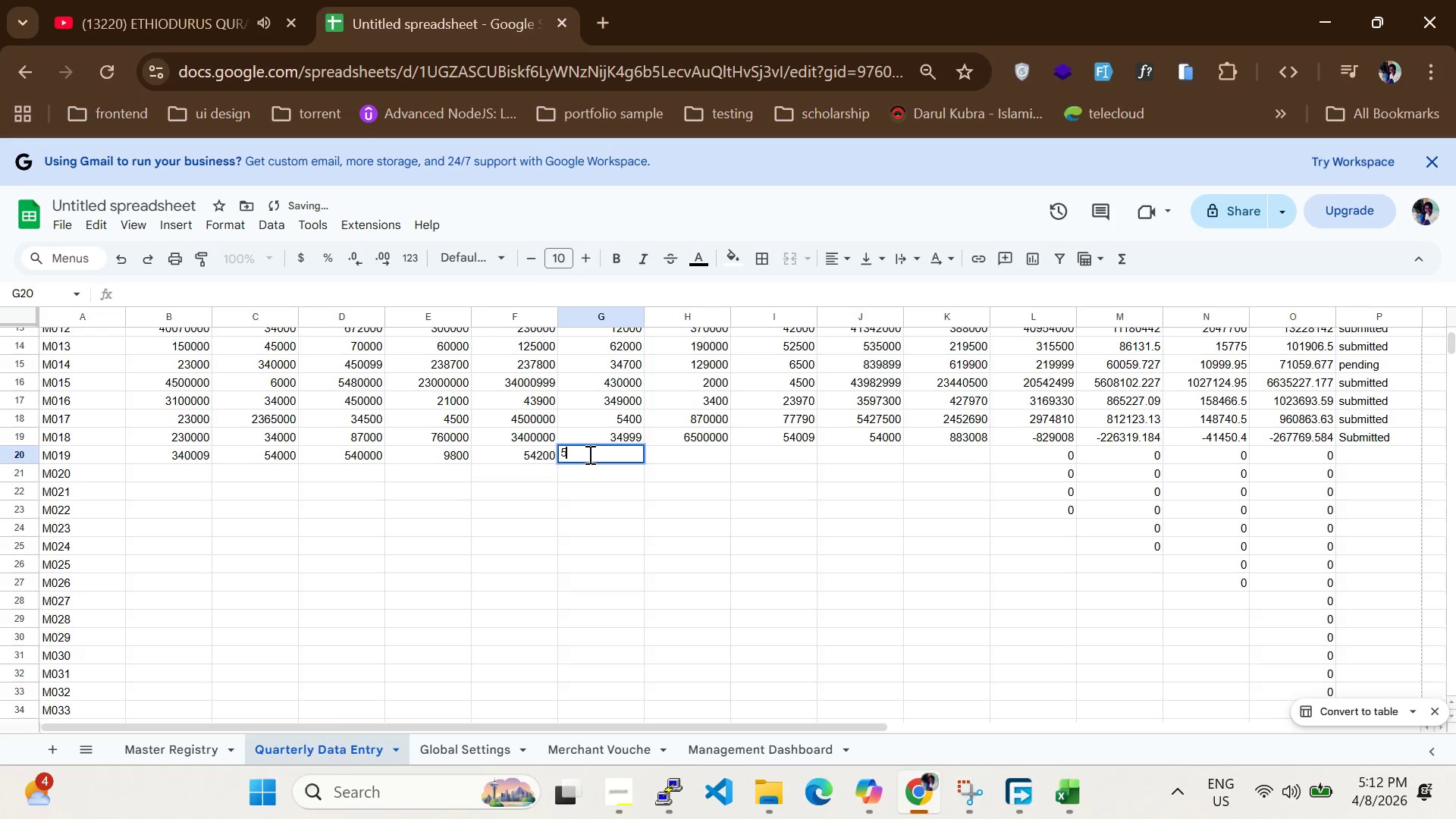 
type(54300)
 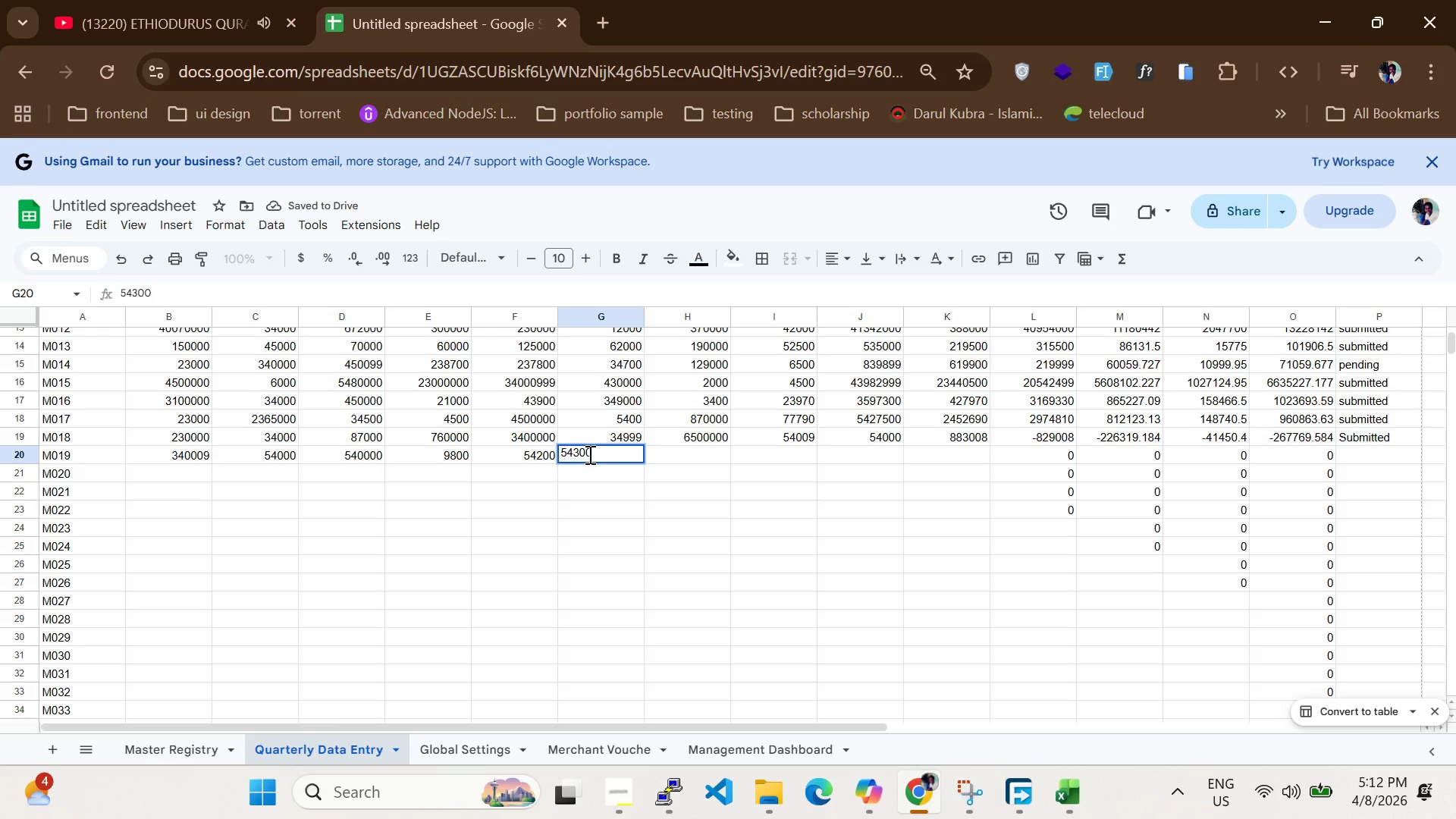 
key(Enter)
 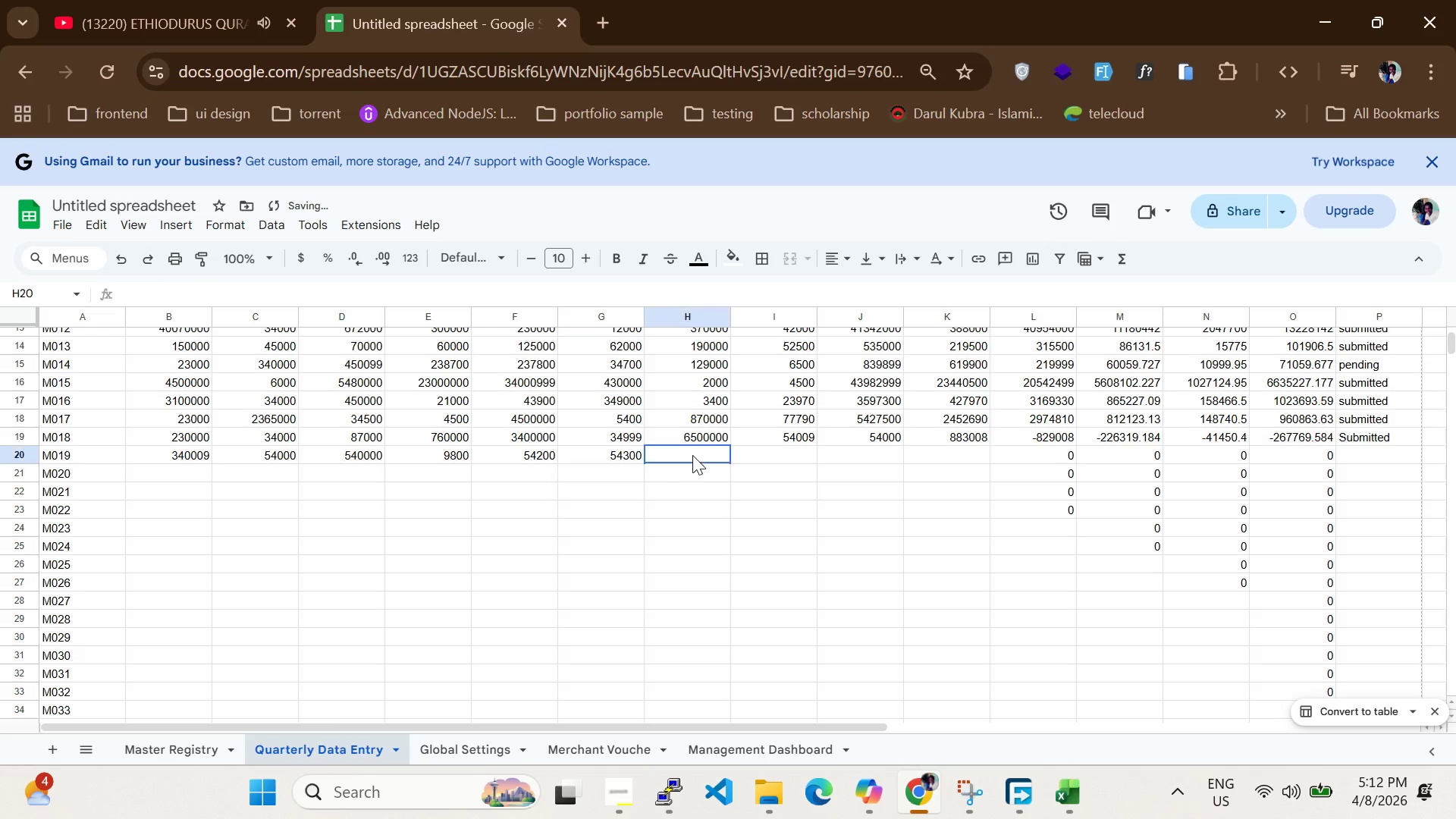 
double_click([692, 455])
 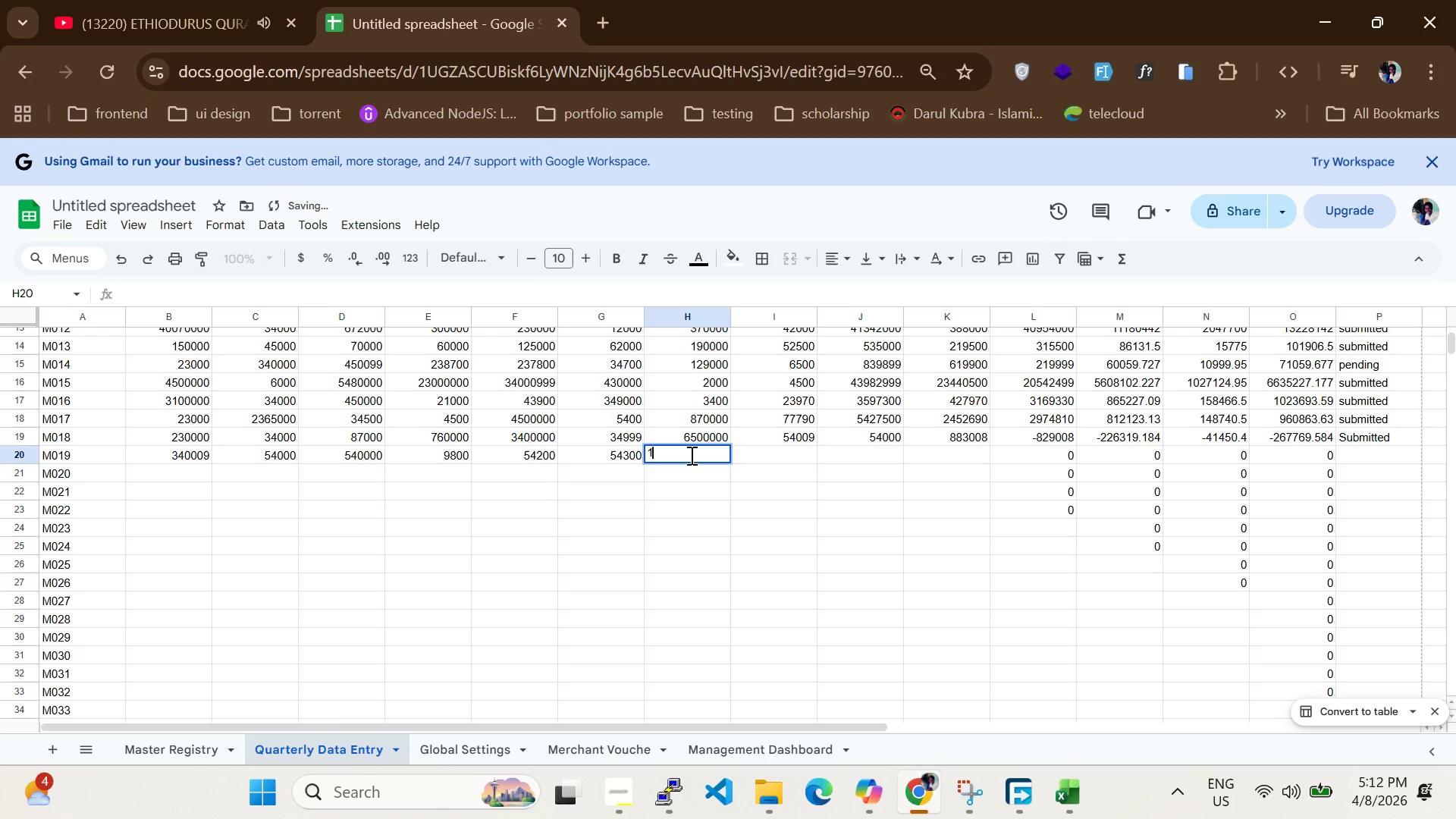 
type(1200)
 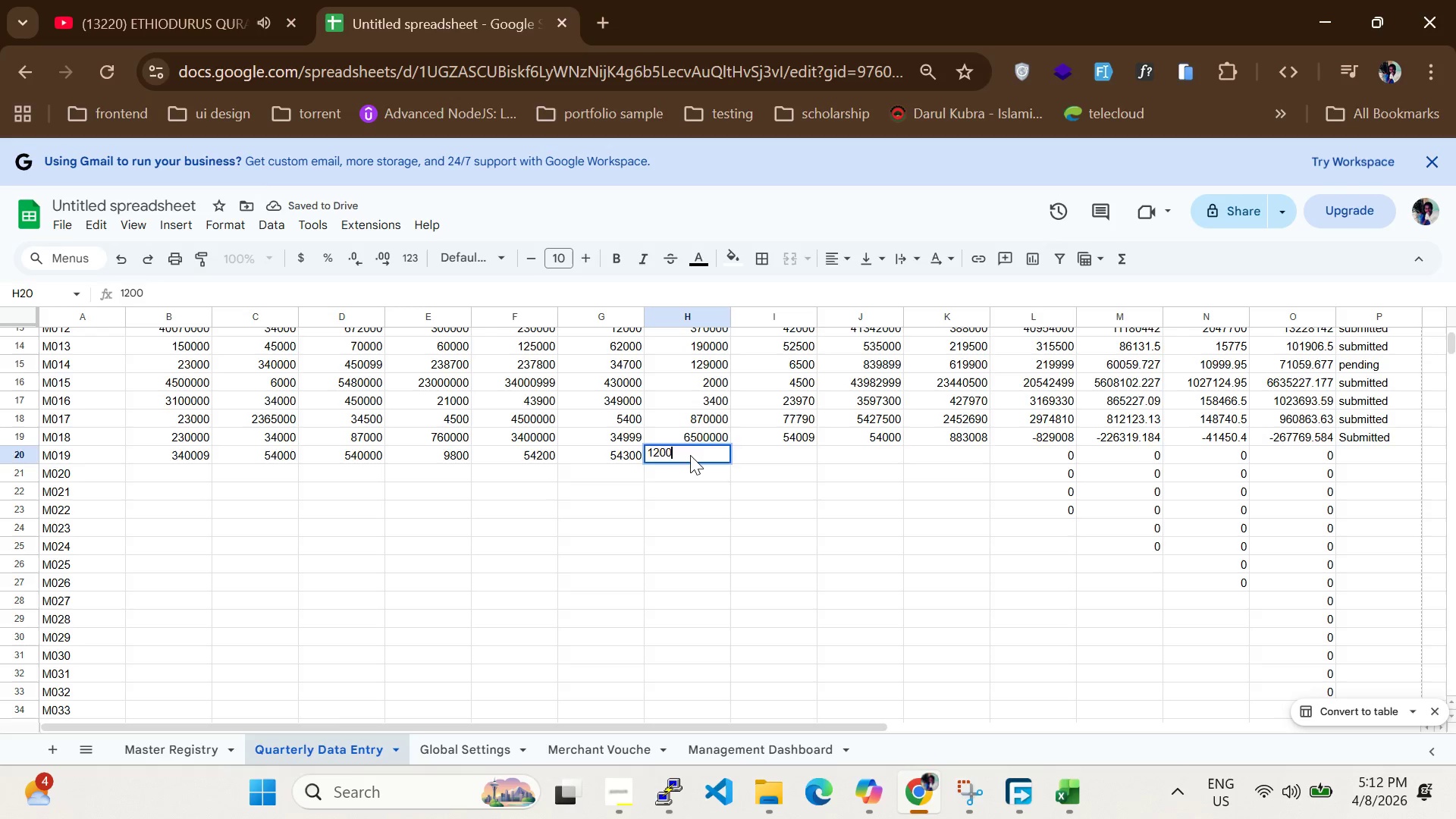 
key(Enter)
 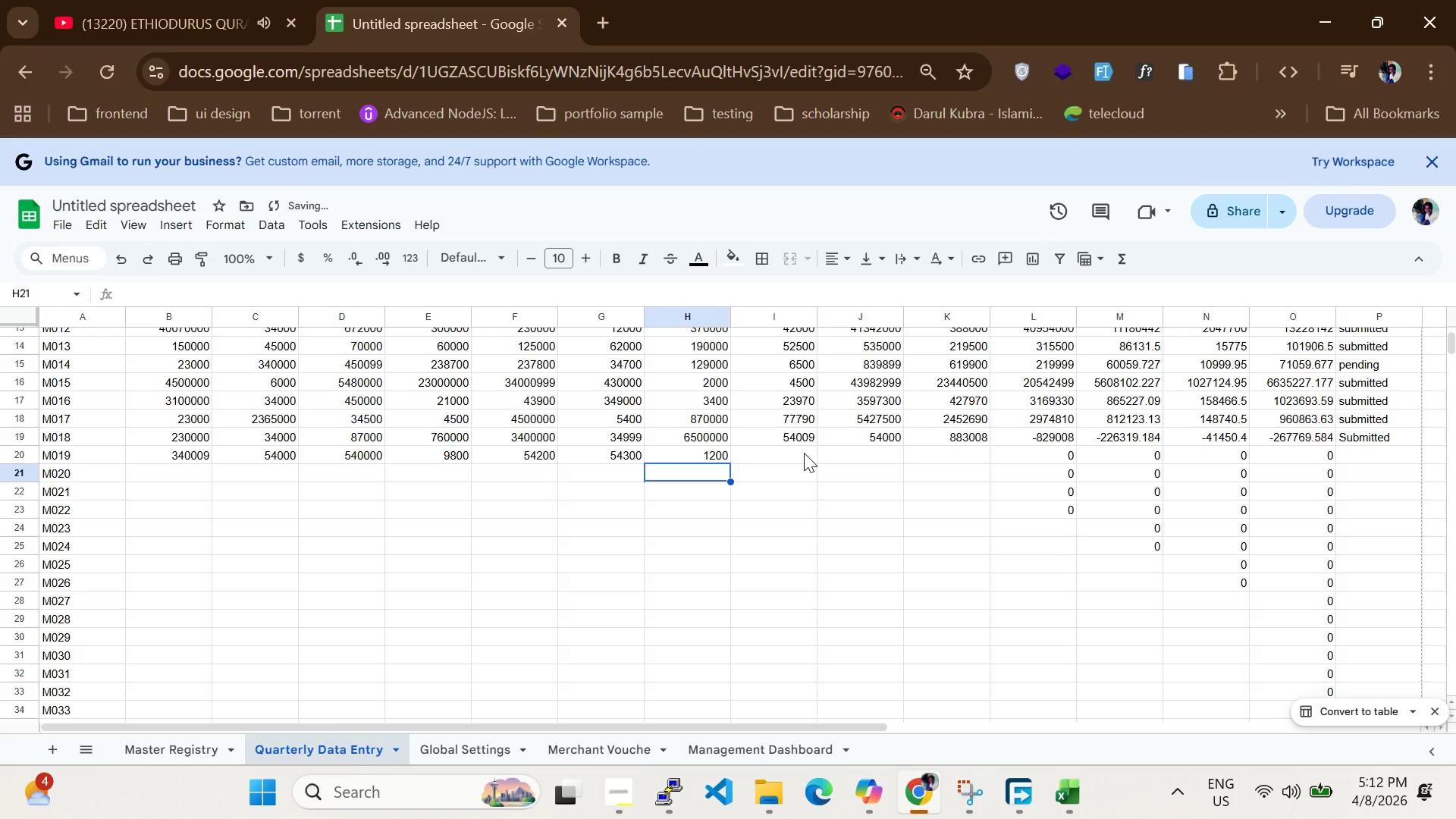 
double_click([804, 453])
 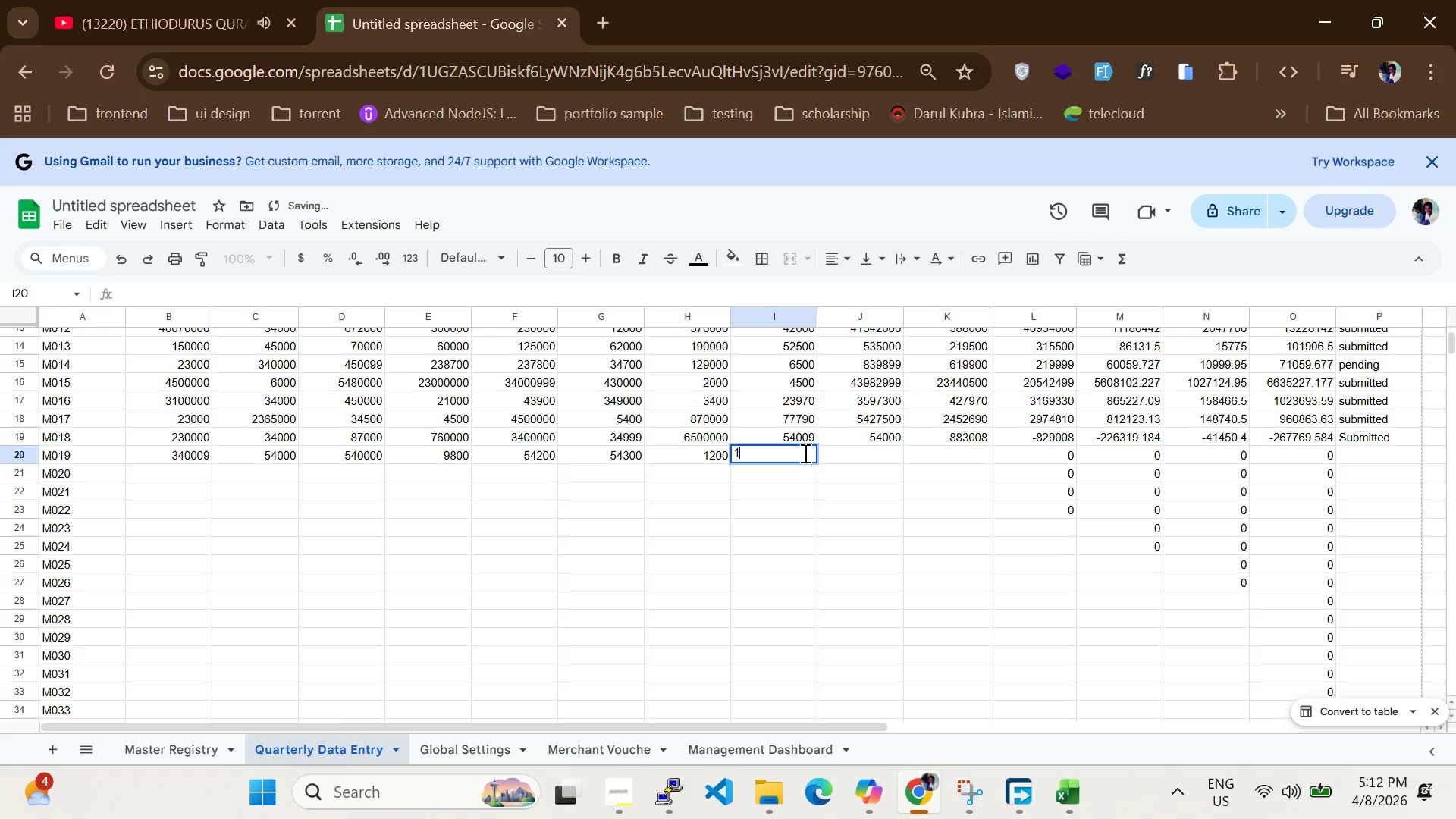 
type(120000)
 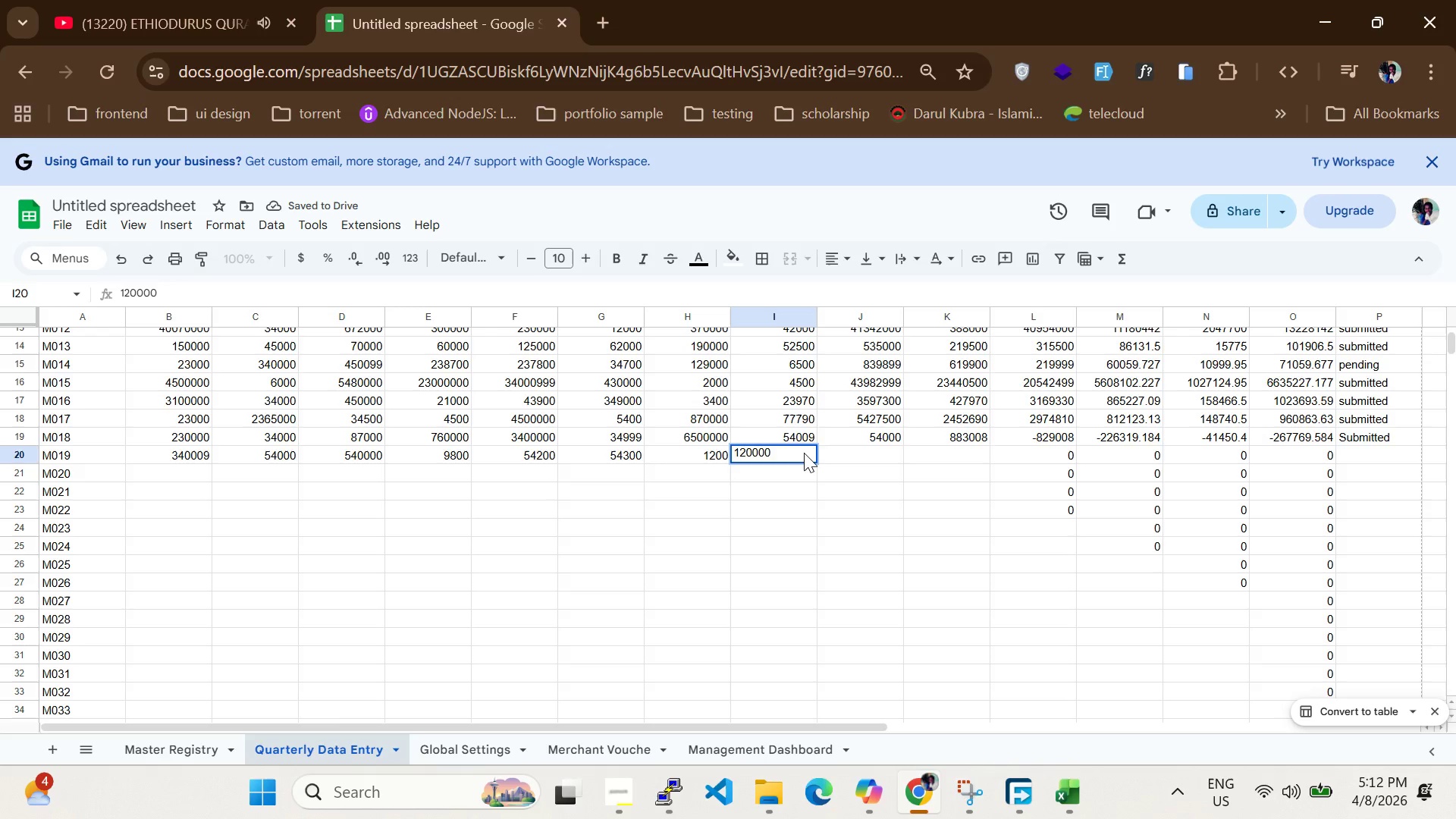 
key(Enter)
 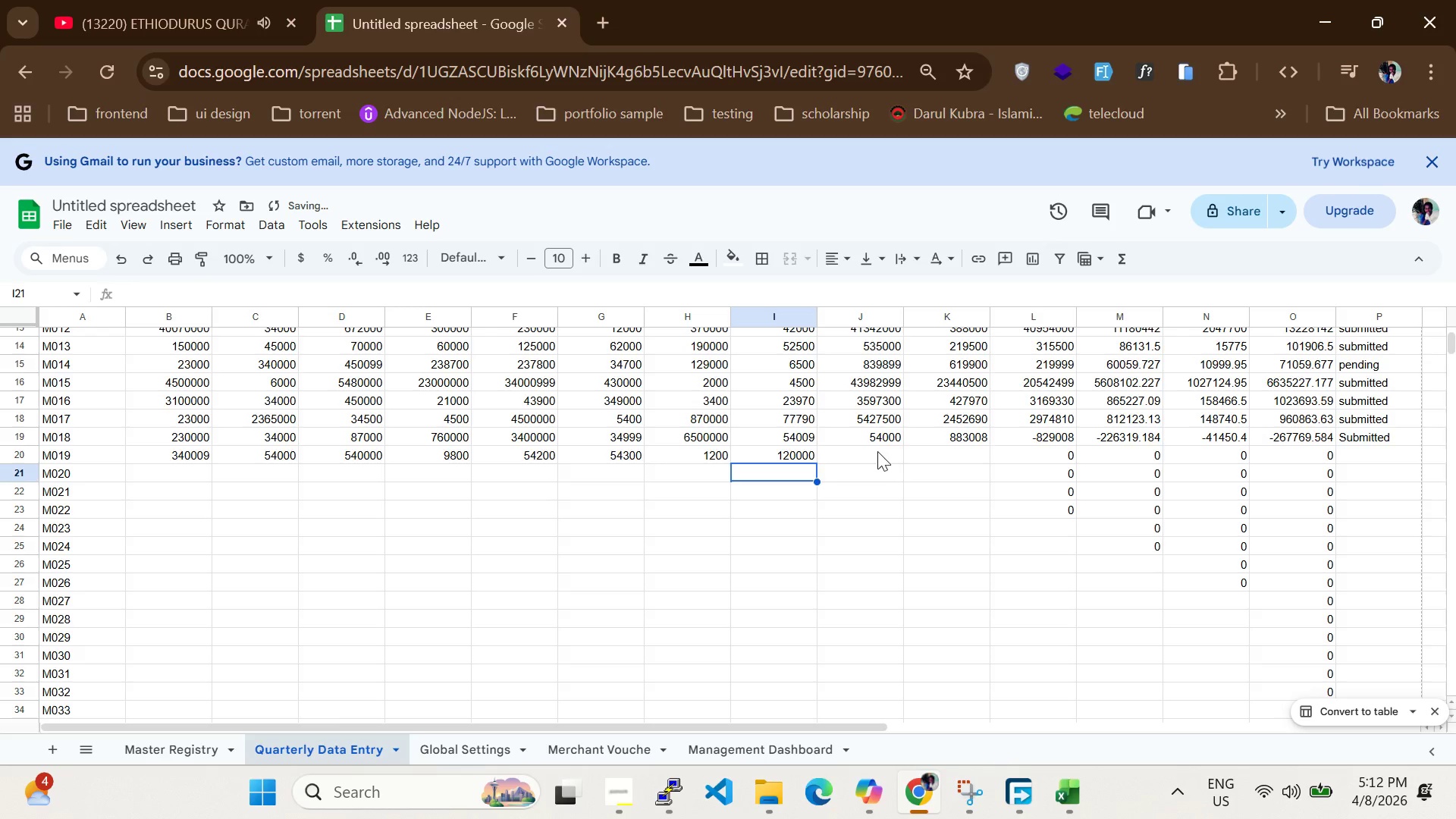 
left_click([874, 450])
 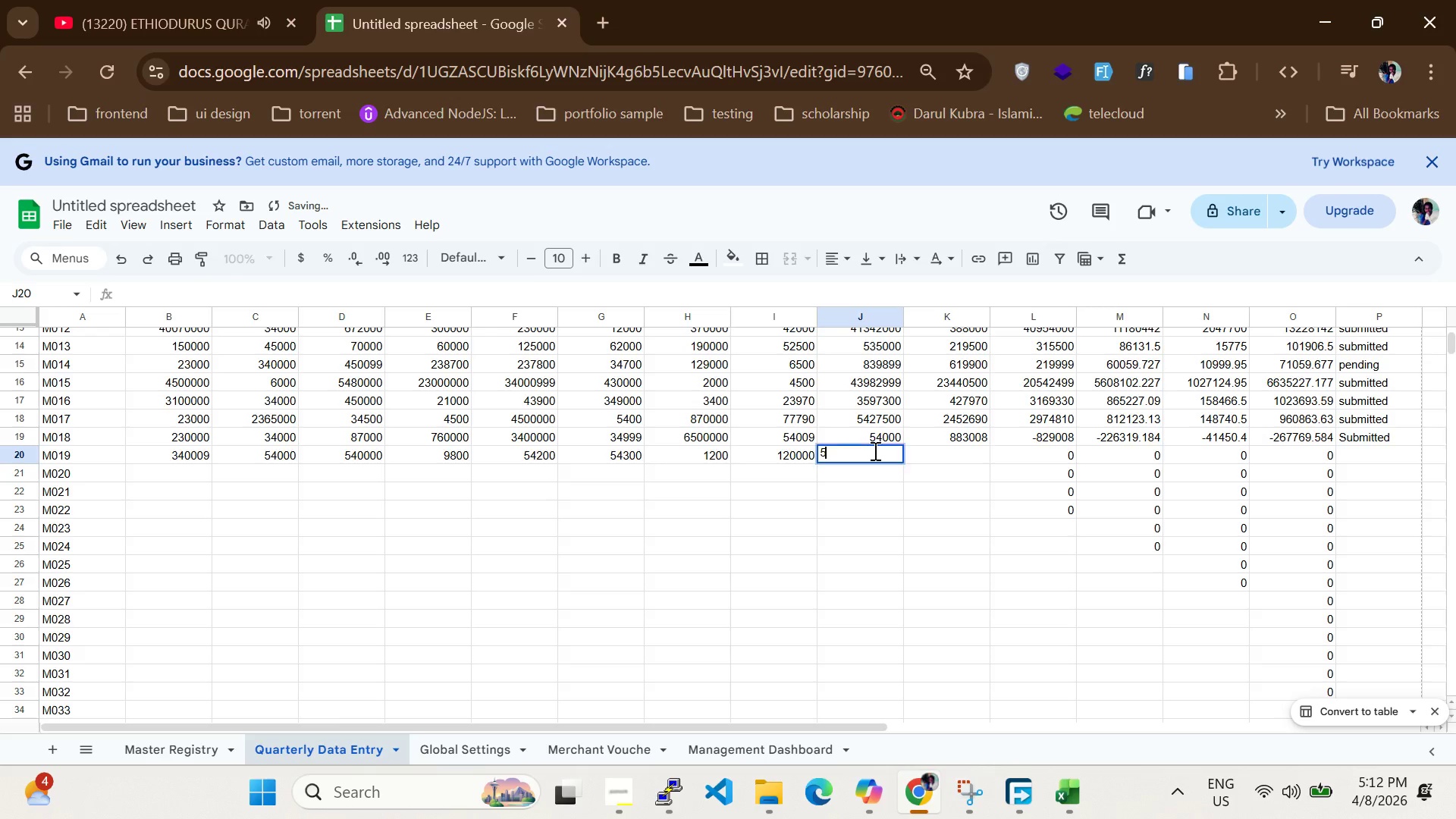 
type(54000)
 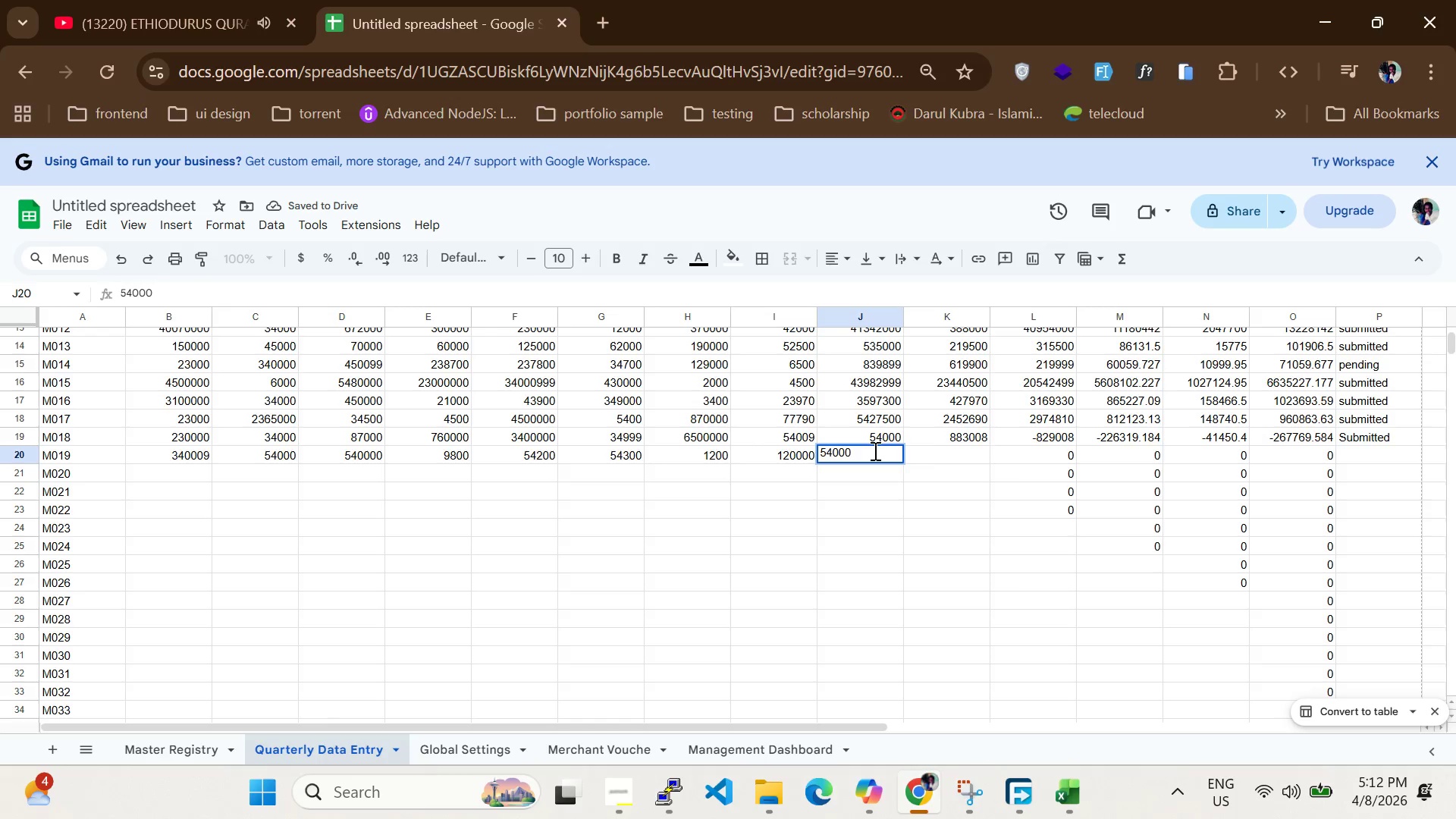 
key(Enter)
 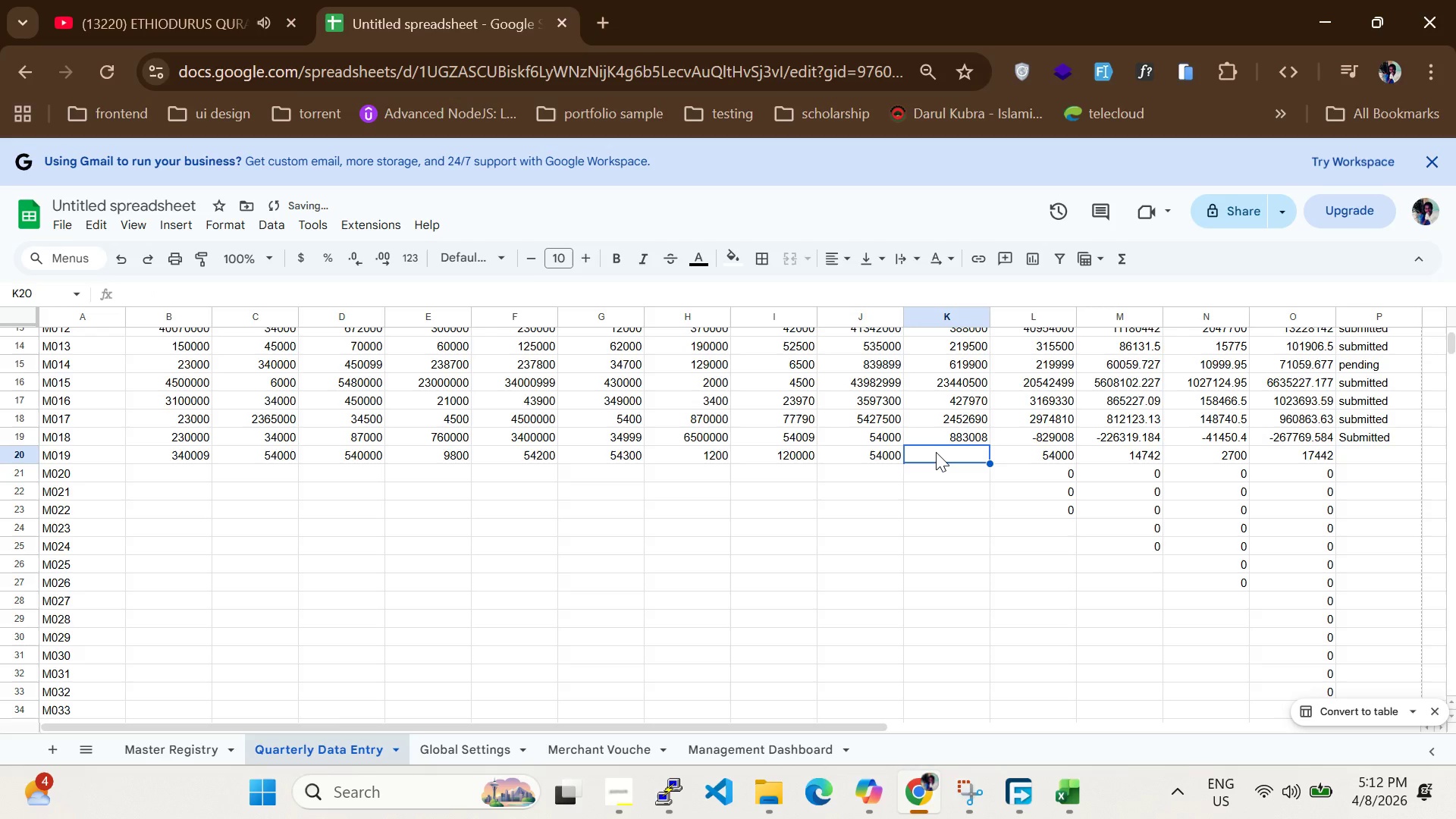 
double_click([936, 452])
 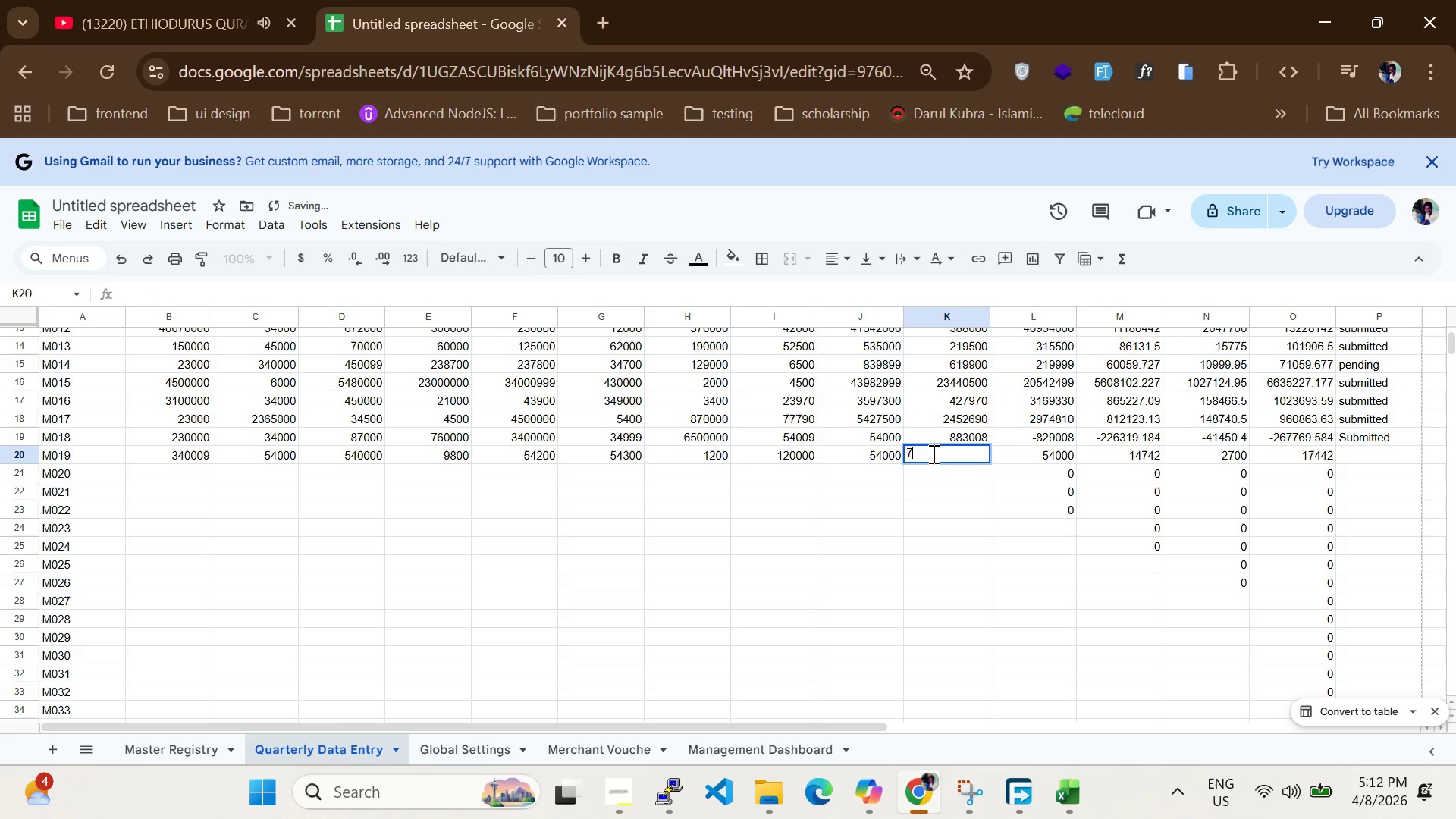 
type(7600)
 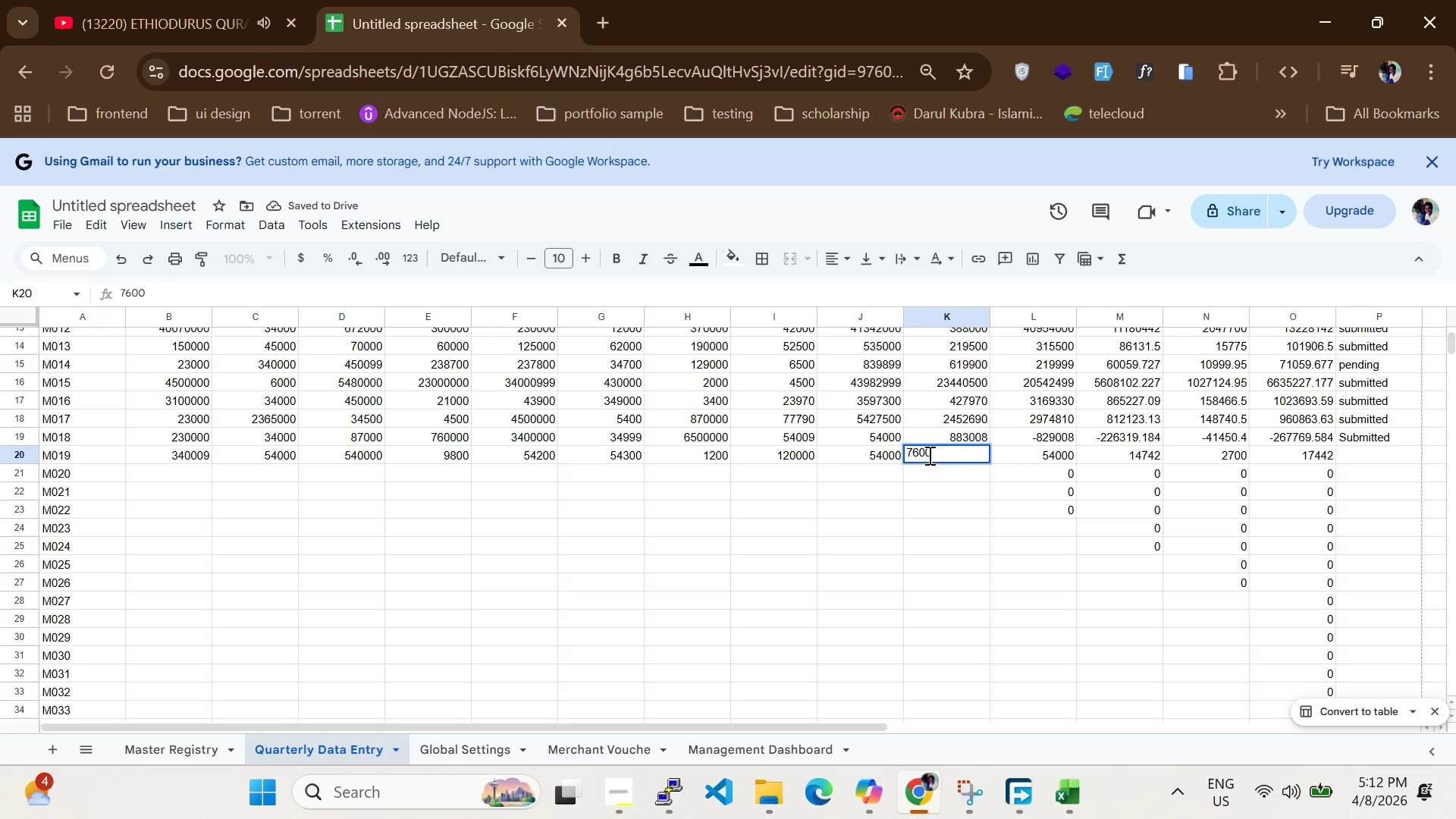 
key(Enter)
 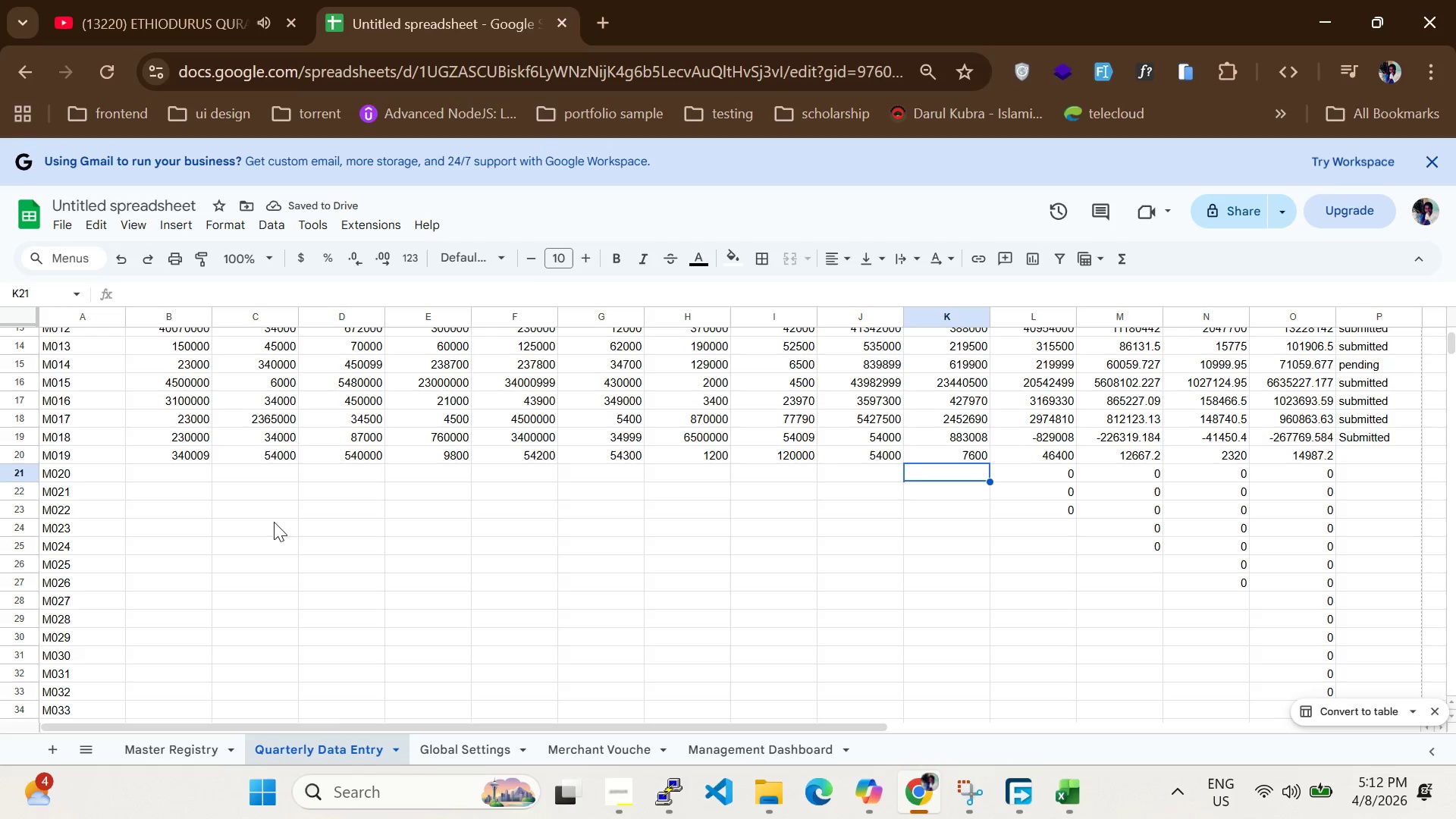 
scroll: coordinate [787, 594], scroll_direction: up, amount: 2.0
 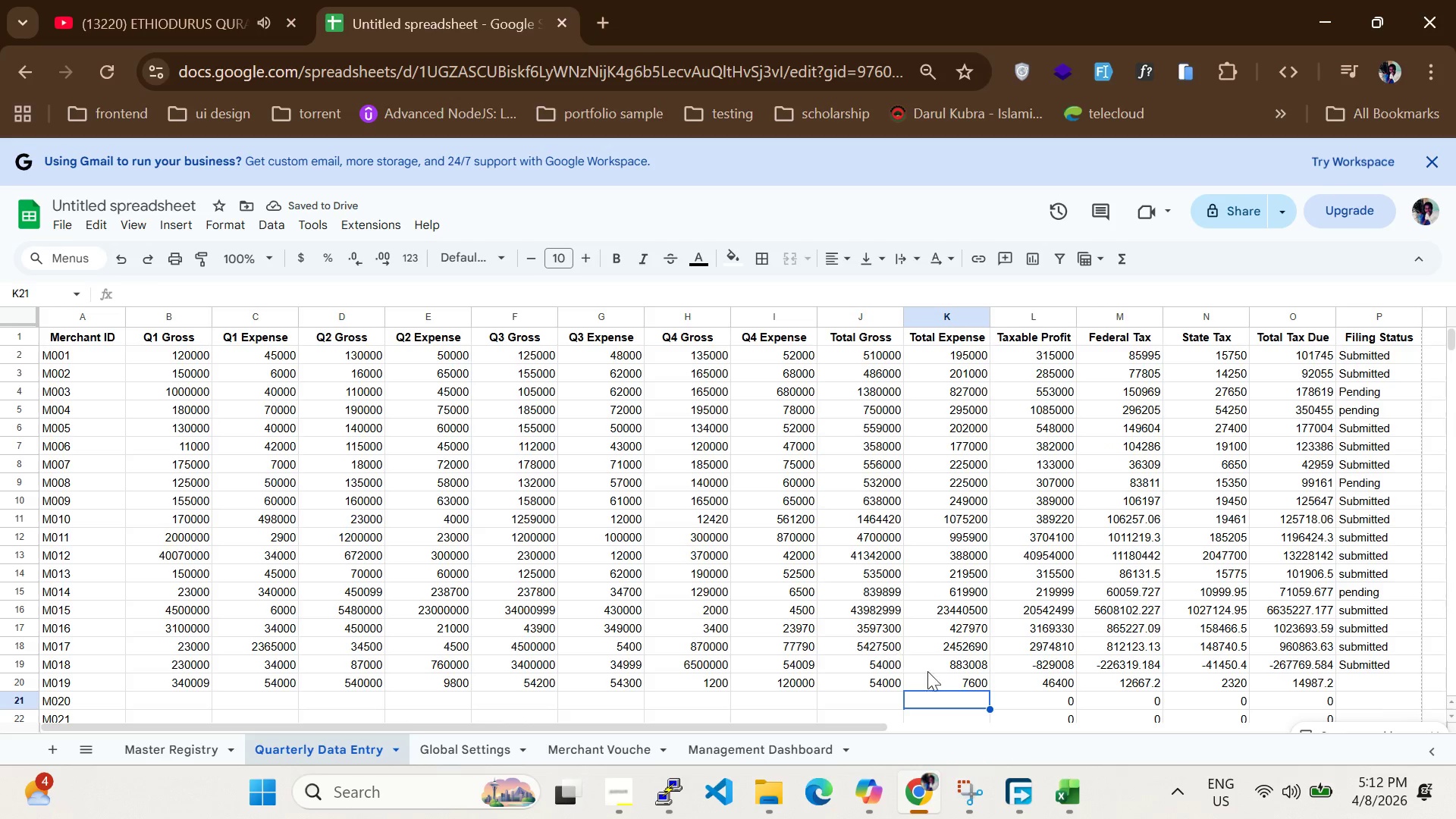 
double_click([944, 683])
 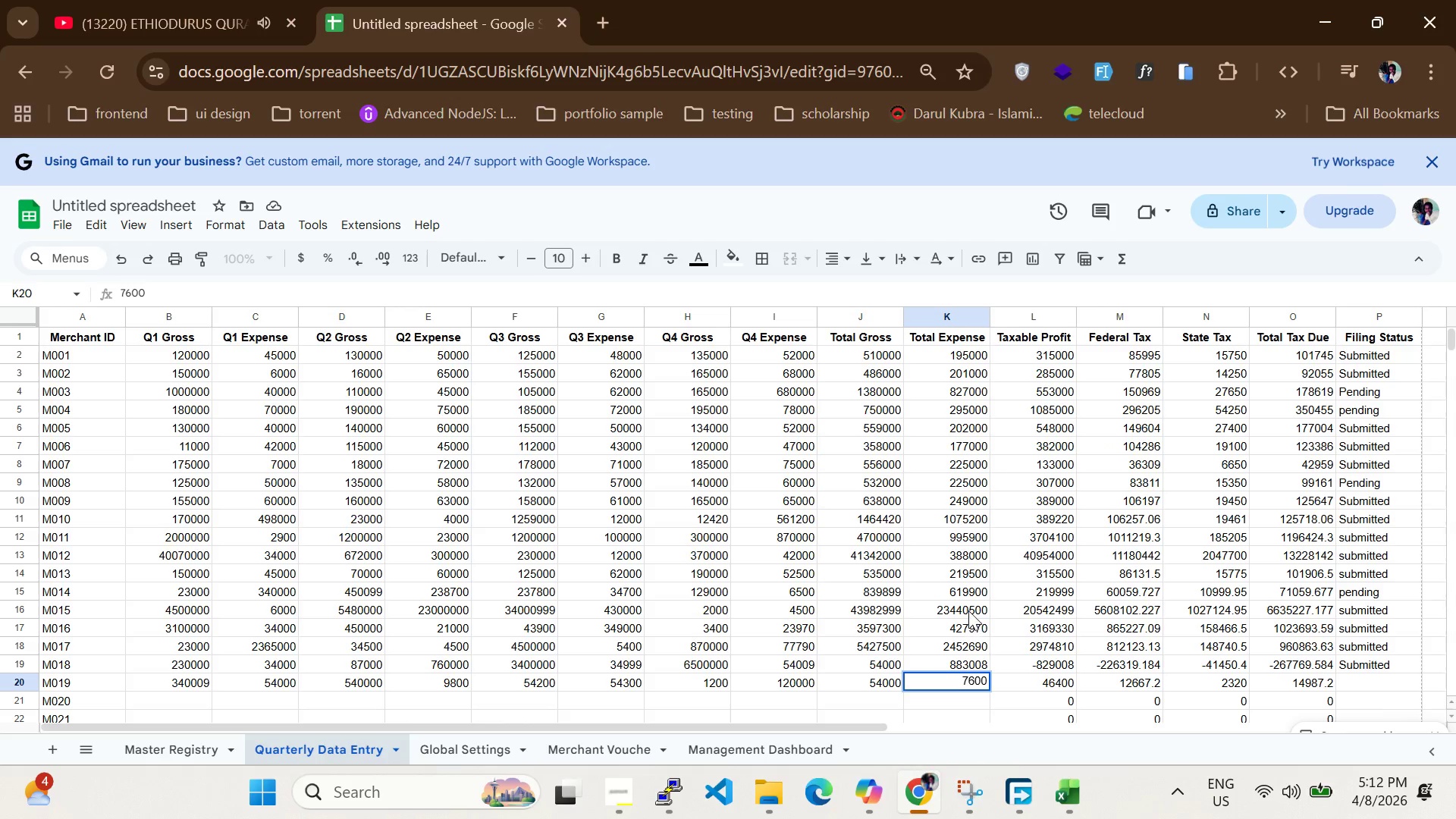 
key(Control+ControlLeft)
 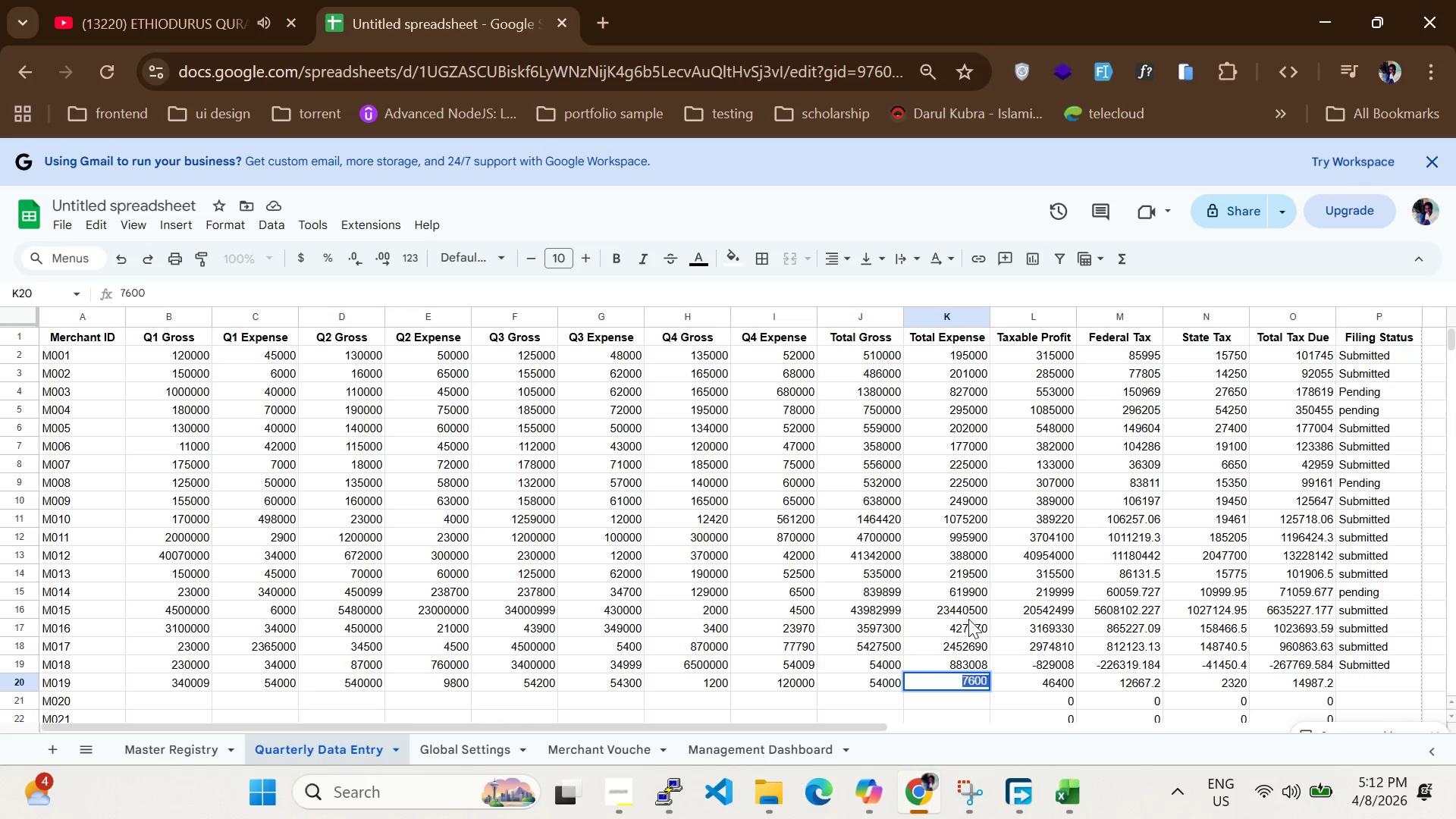 
key(Control+A)
 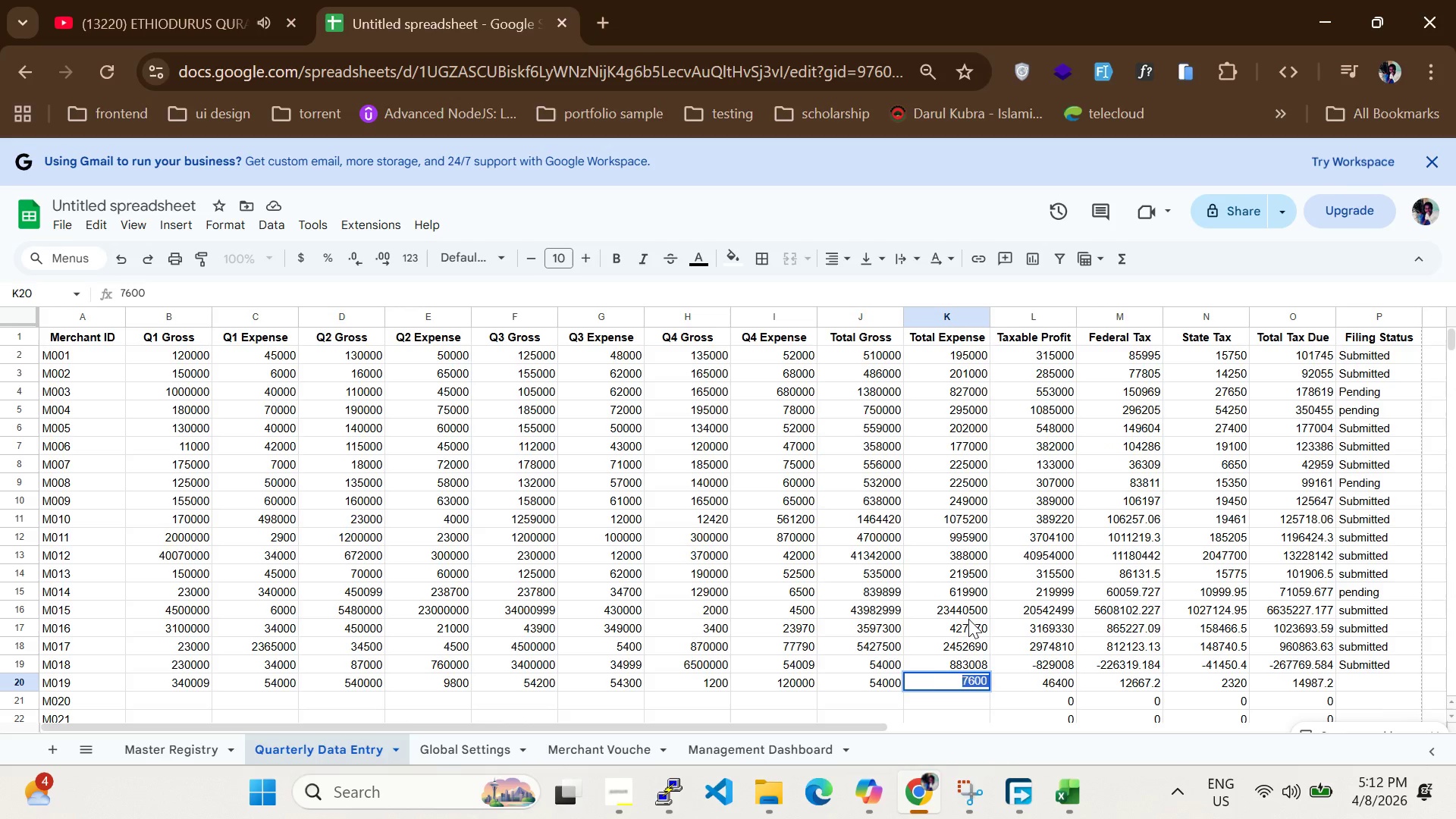 
key(Backspace)
 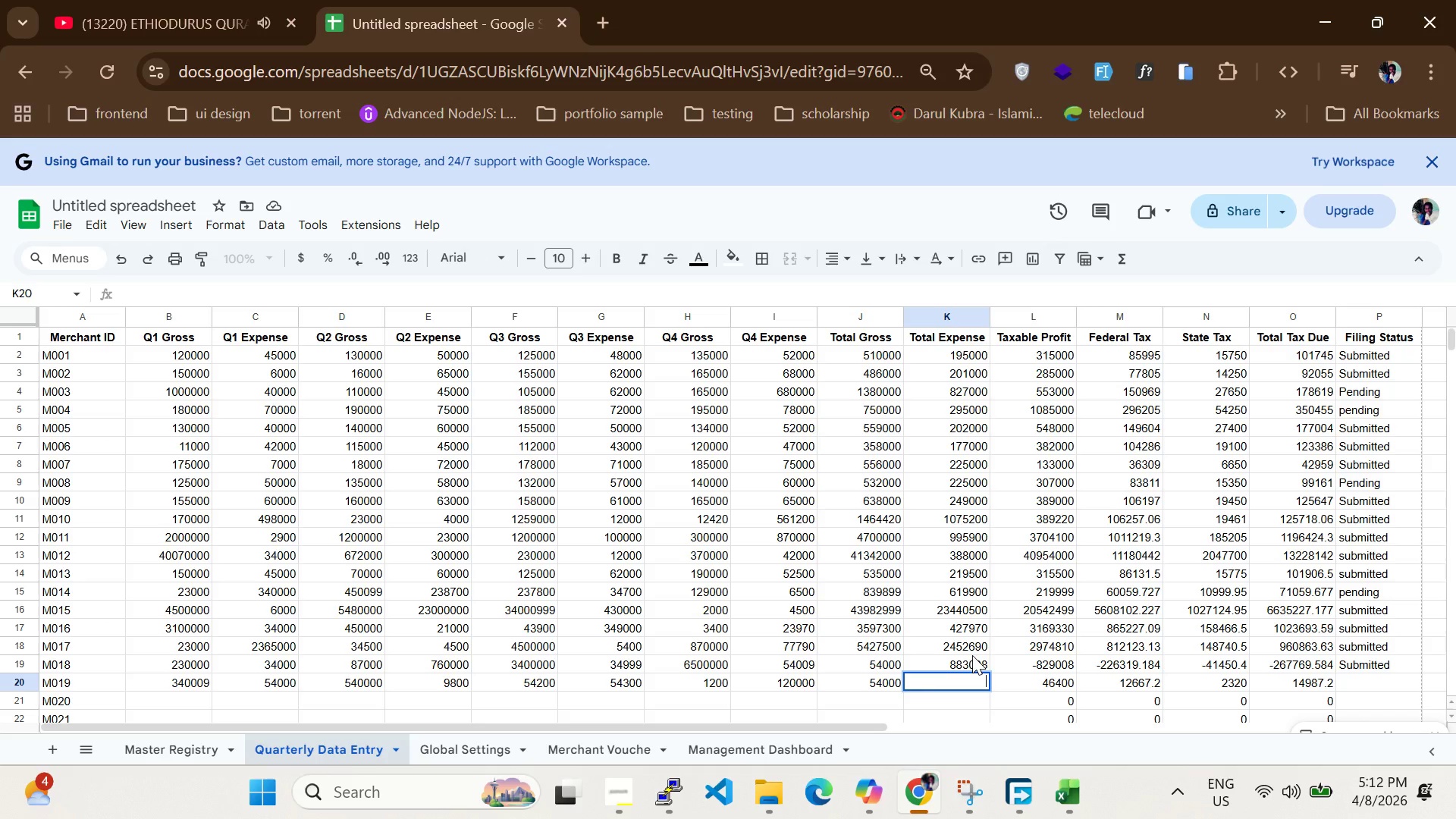 
double_click([972, 655])
 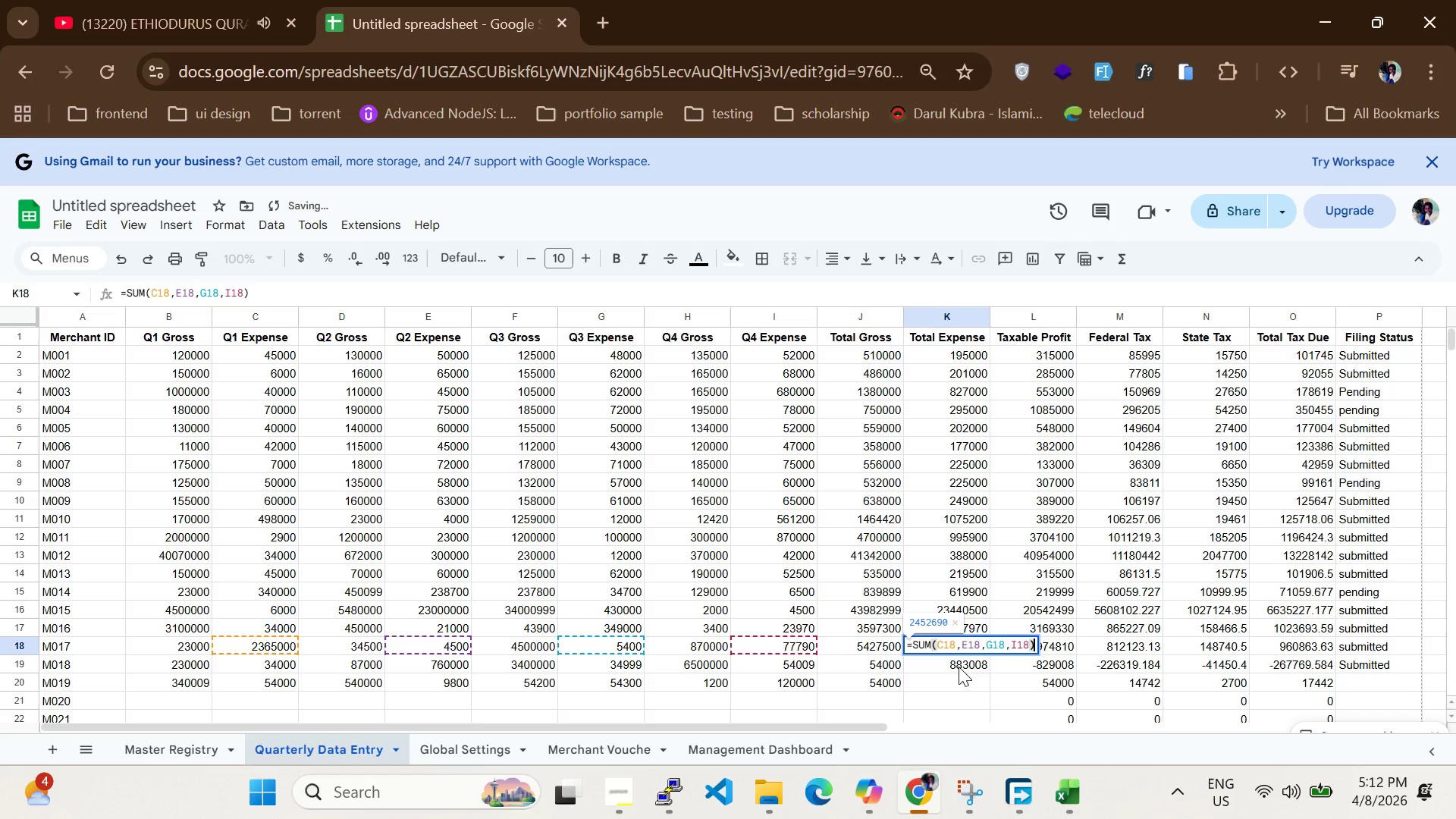 
left_click([959, 657])
 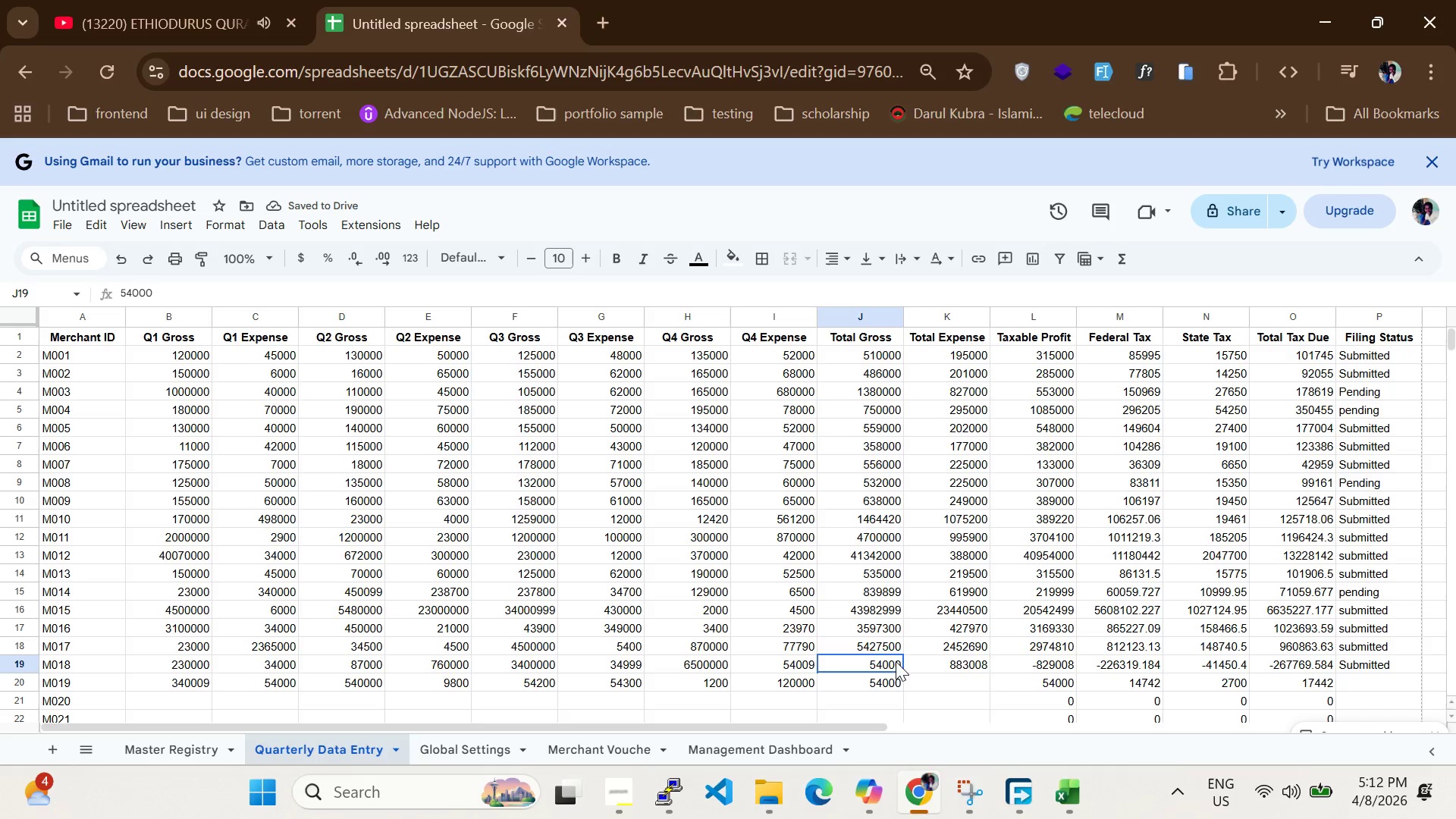 
double_click([896, 661])
 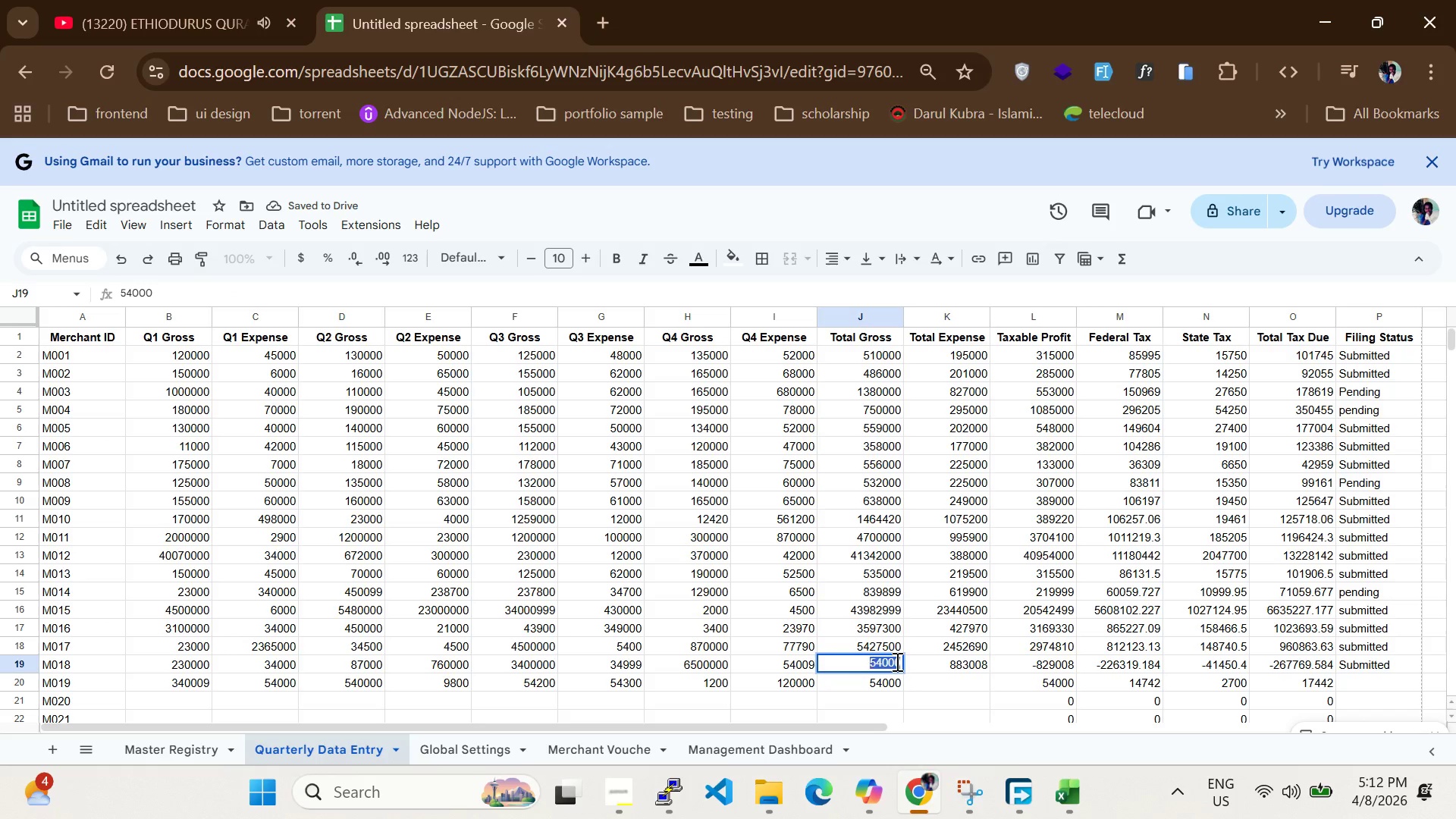 
triple_click([896, 661])
 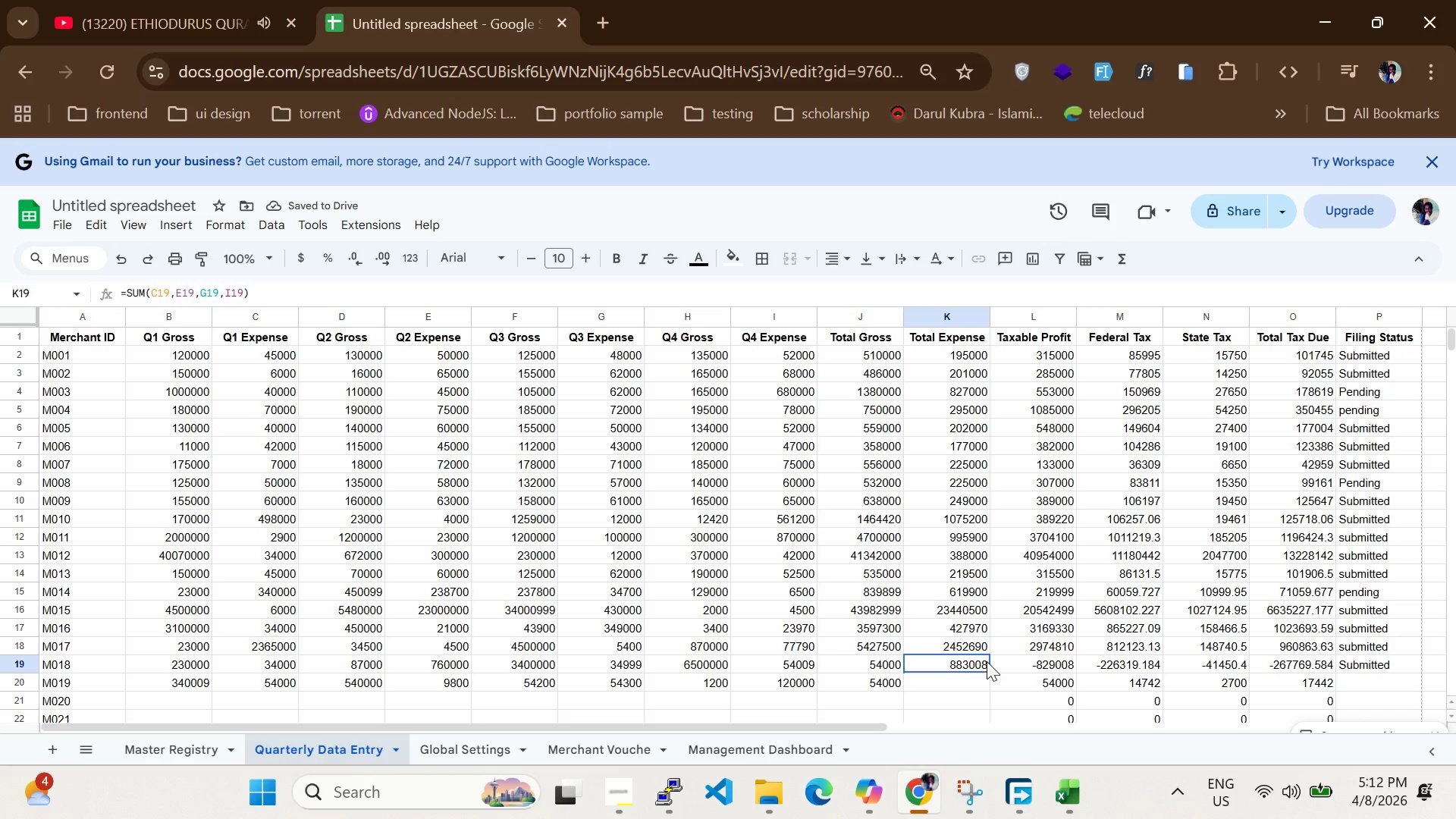 
double_click([987, 661])
 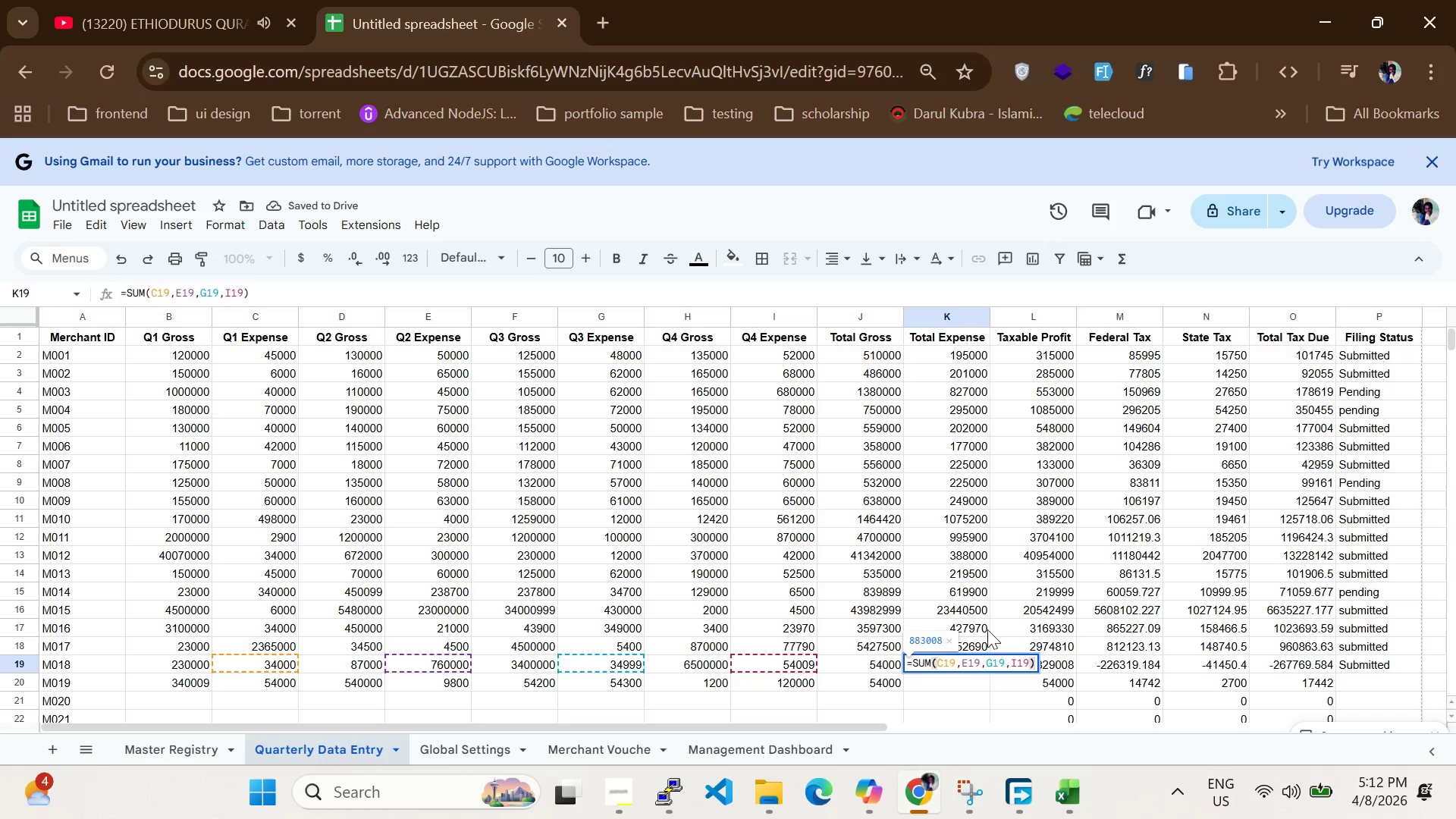 
left_click([986, 618])
 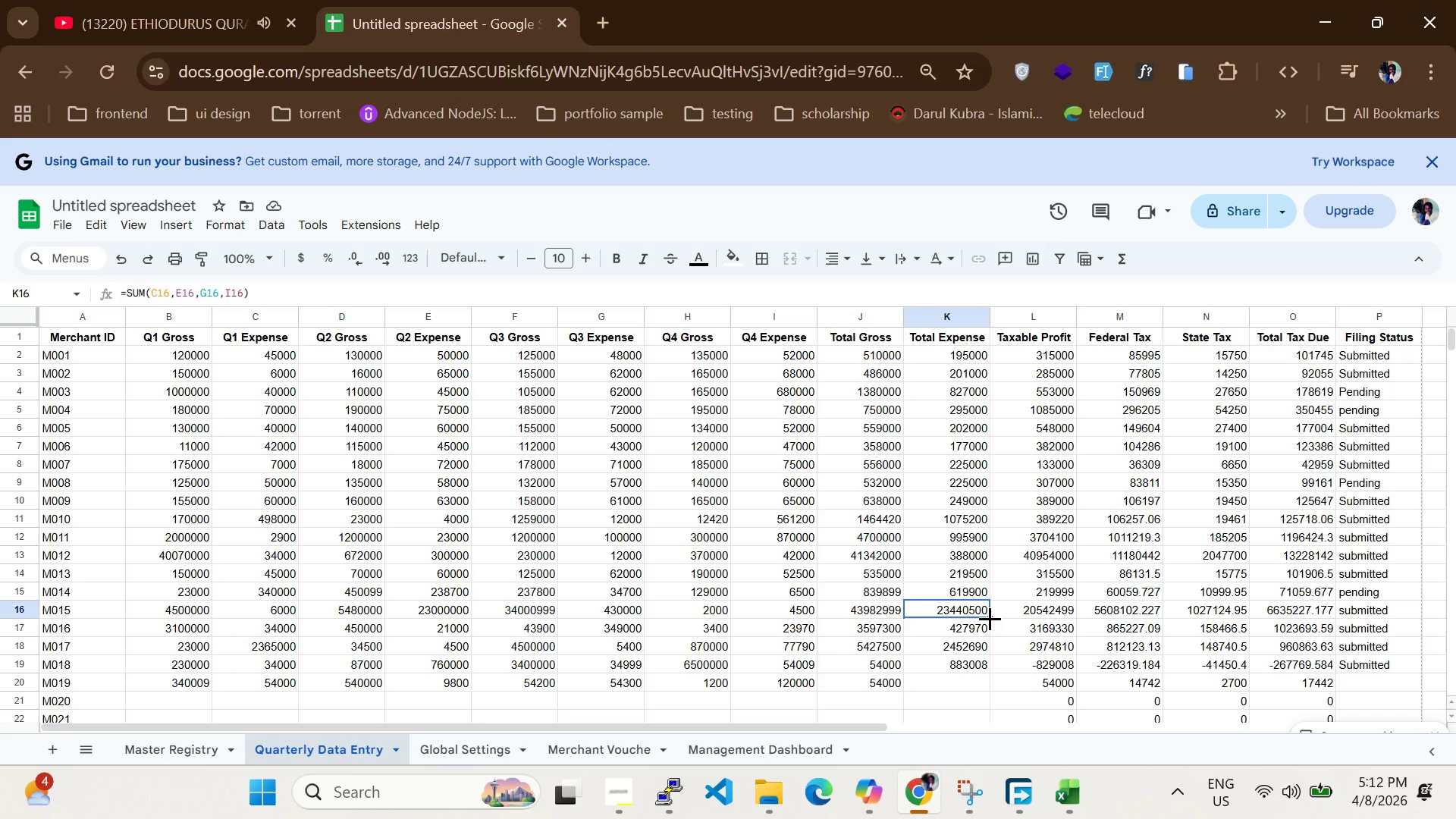 
left_click_drag(start_coordinate=[990, 618], to_coordinate=[990, 704])
 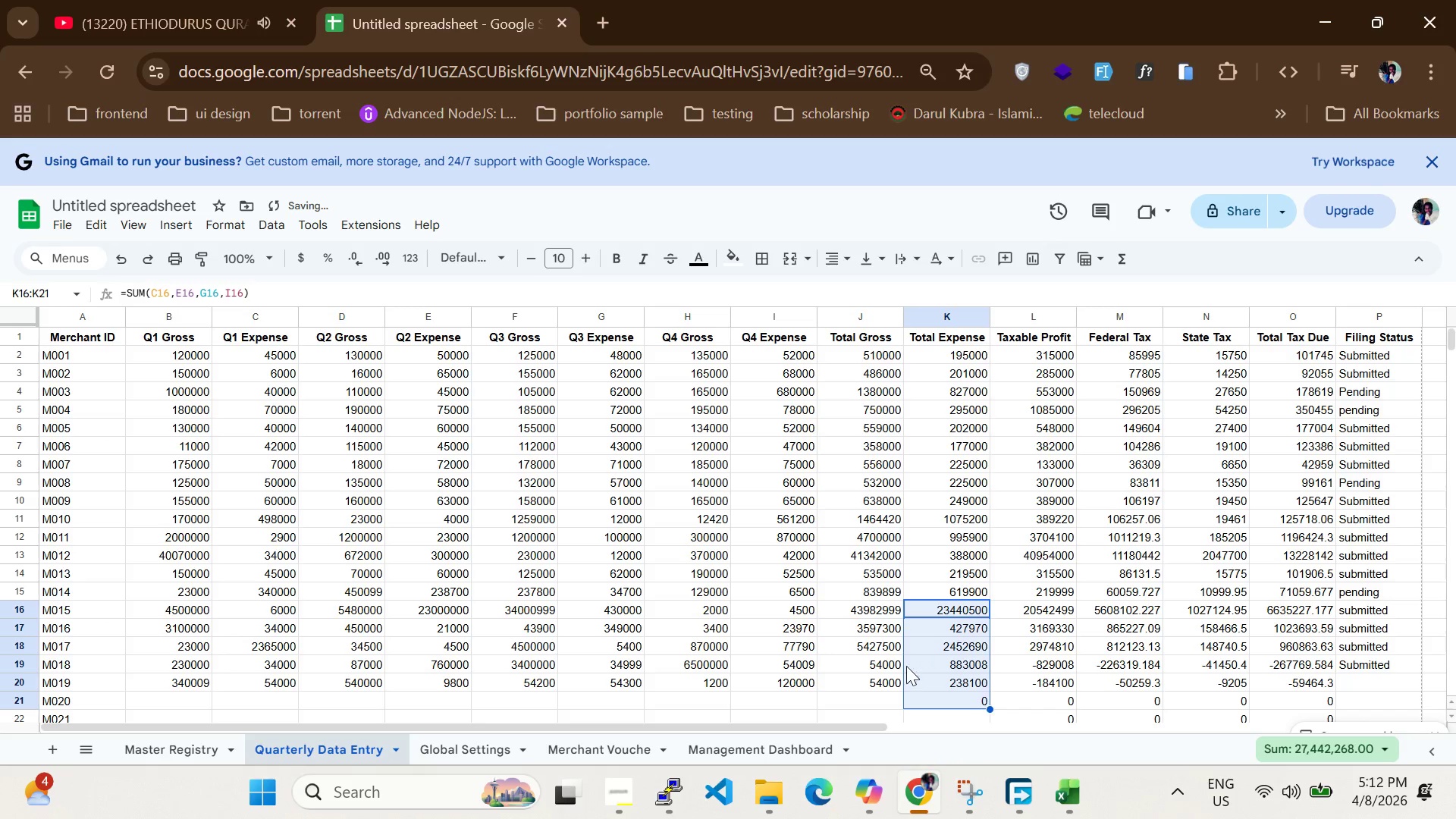 
scroll: coordinate [906, 668], scroll_direction: none, amount: 0.0
 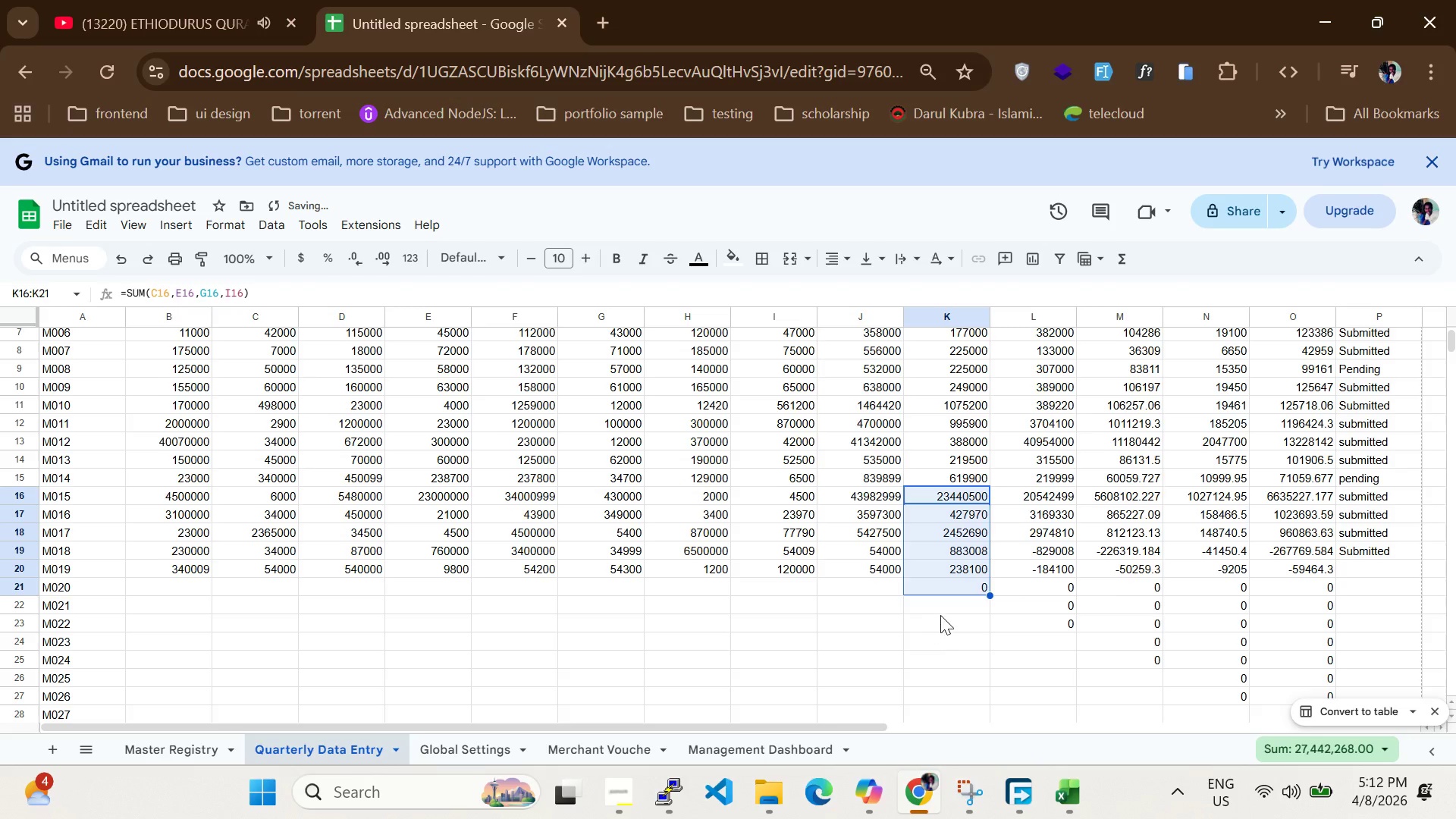 
scroll: coordinate [946, 613], scroll_direction: up, amount: 2.0
 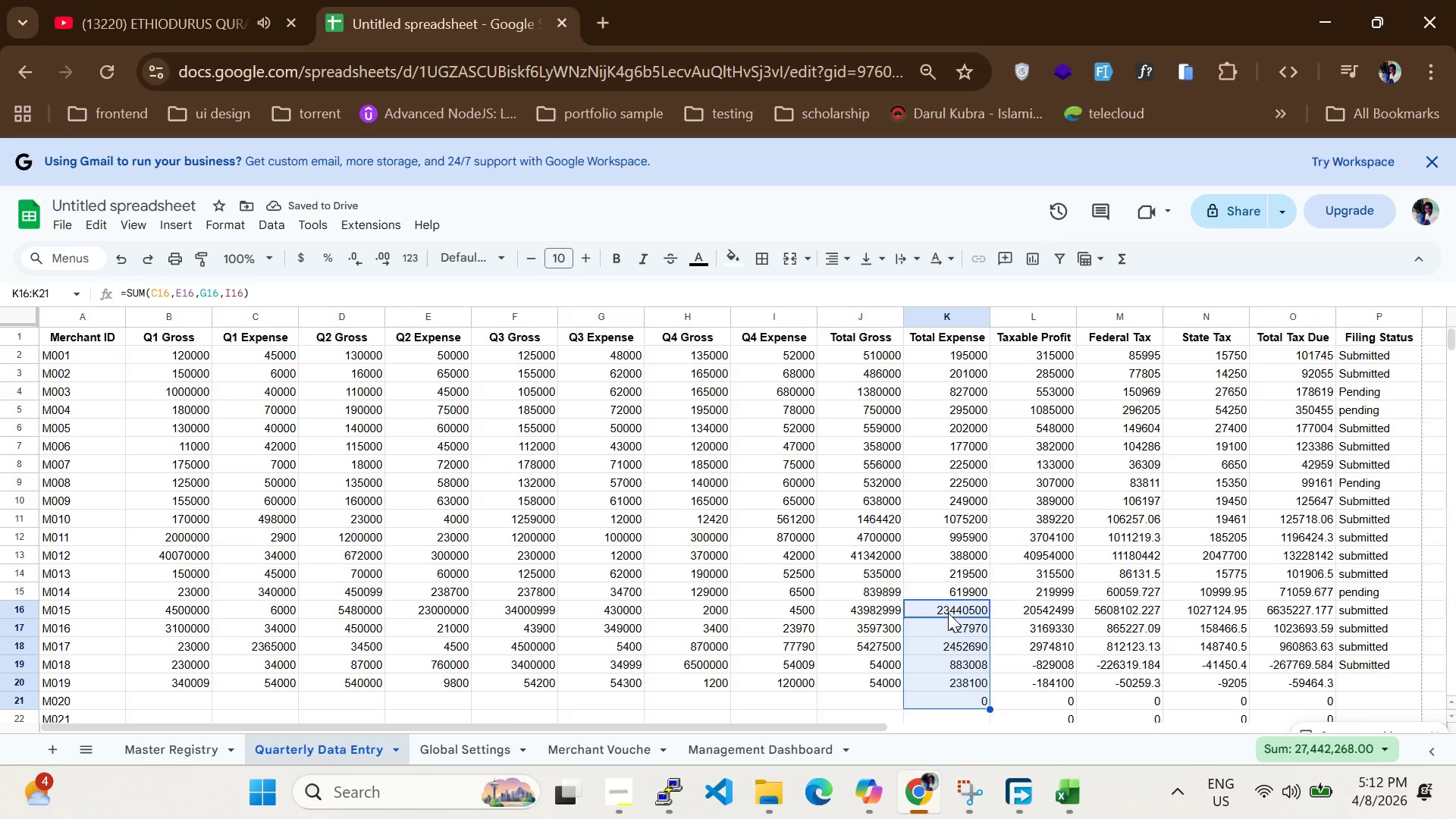 
scroll: coordinate [948, 613], scroll_direction: none, amount: 0.0
 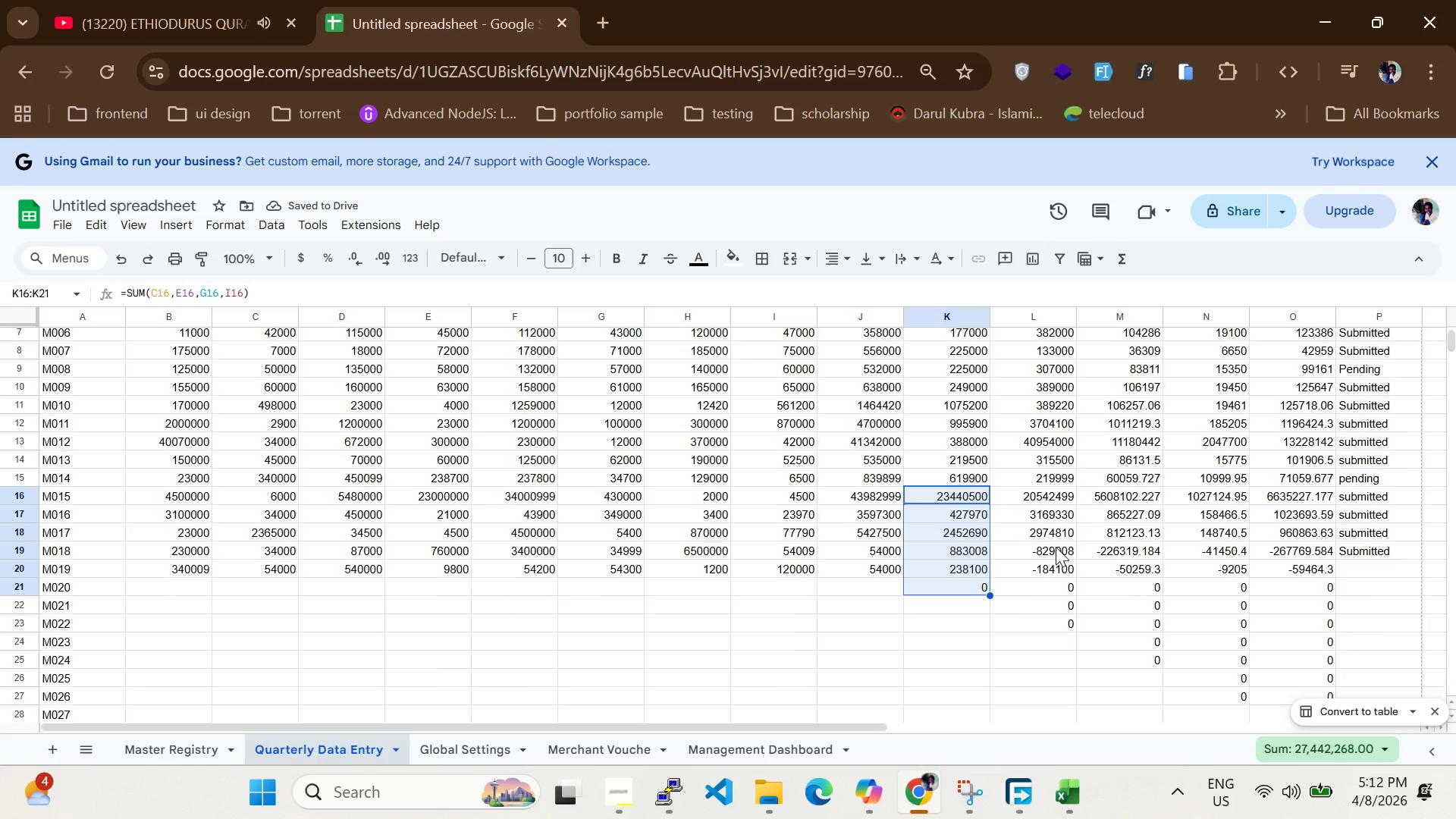 
left_click_drag(start_coordinate=[1050, 546], to_coordinate=[1059, 551])
 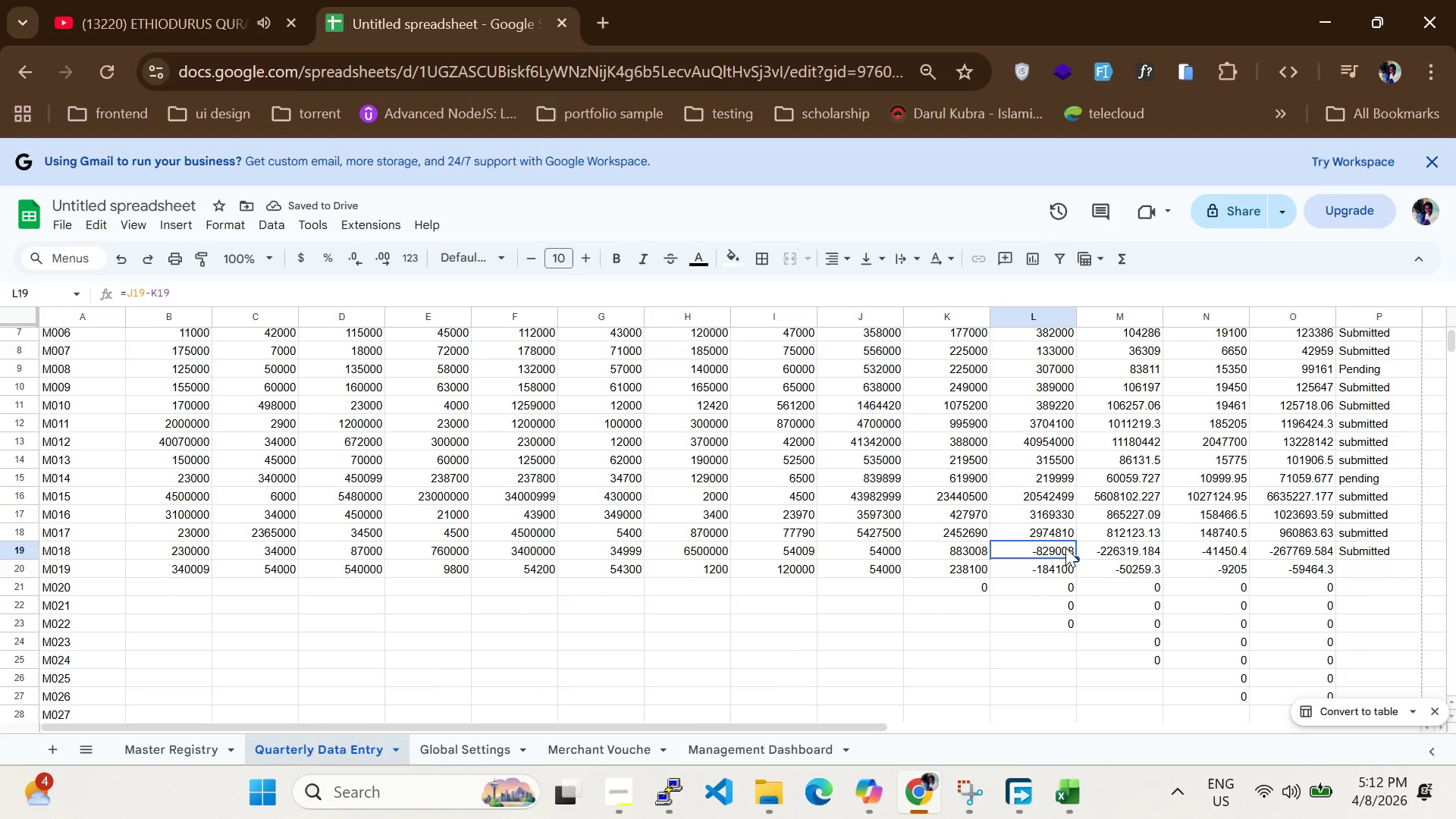 
double_click([1065, 548])
 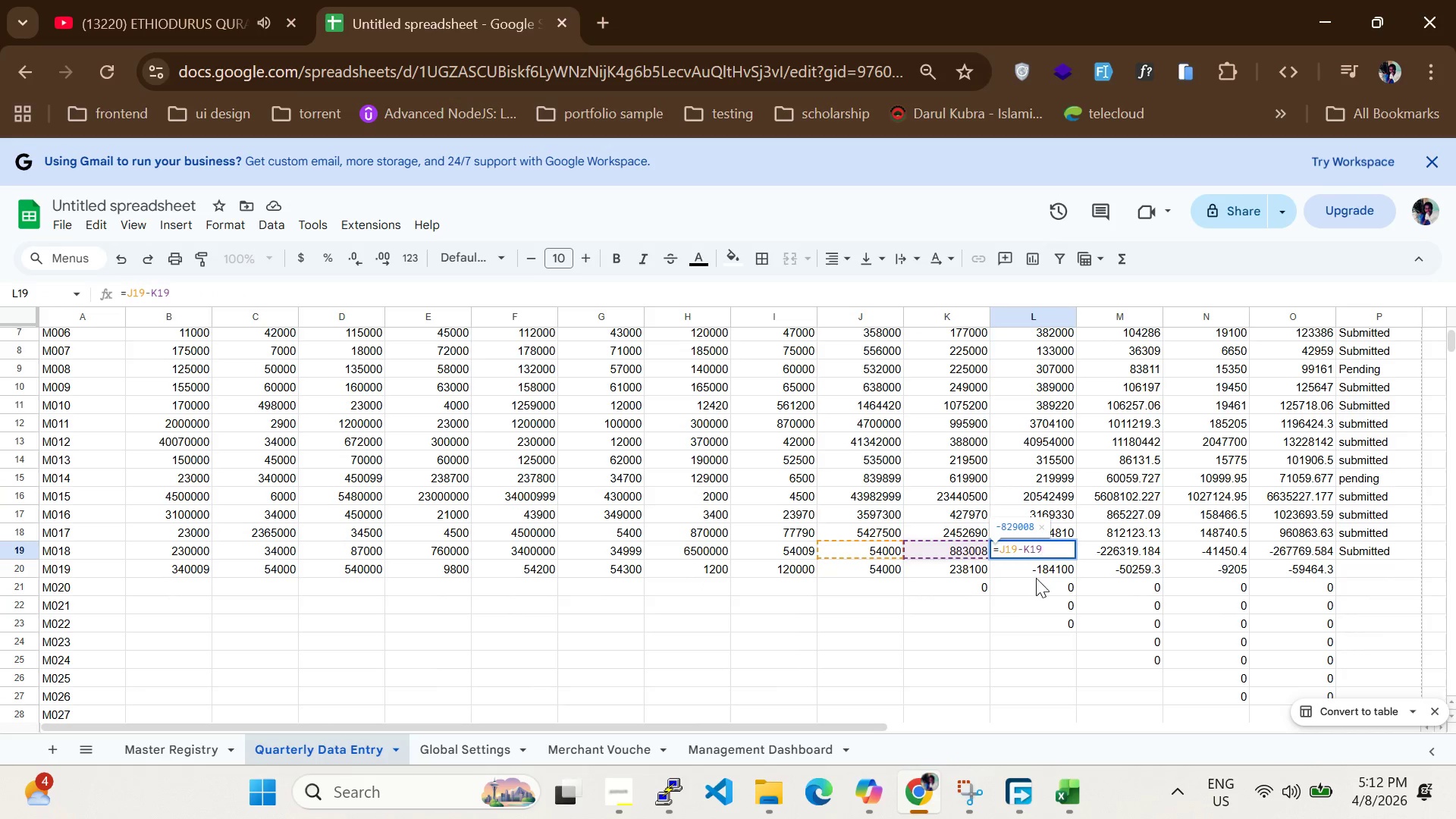 
left_click([1034, 583])
 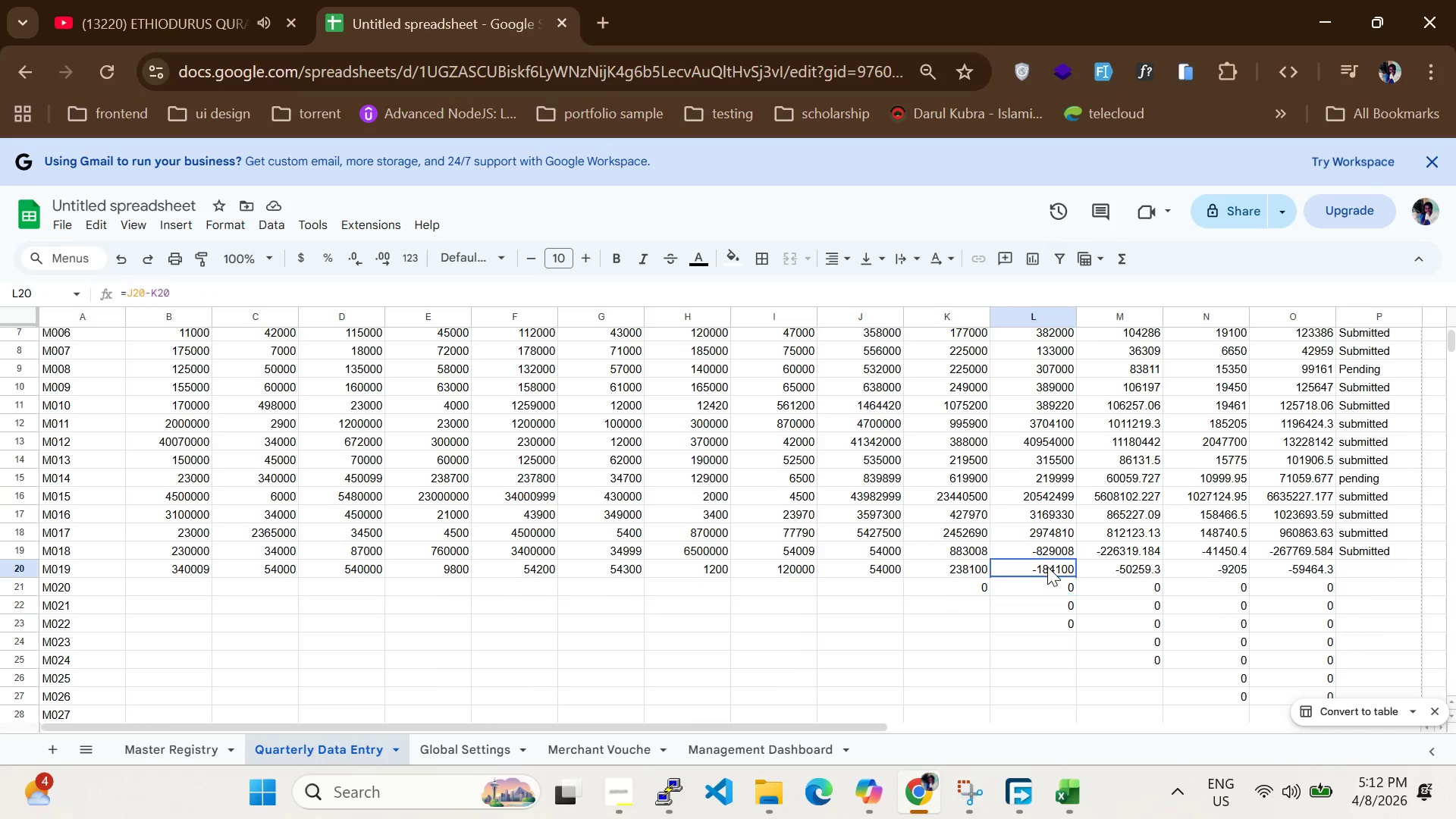 
double_click([1047, 566])
 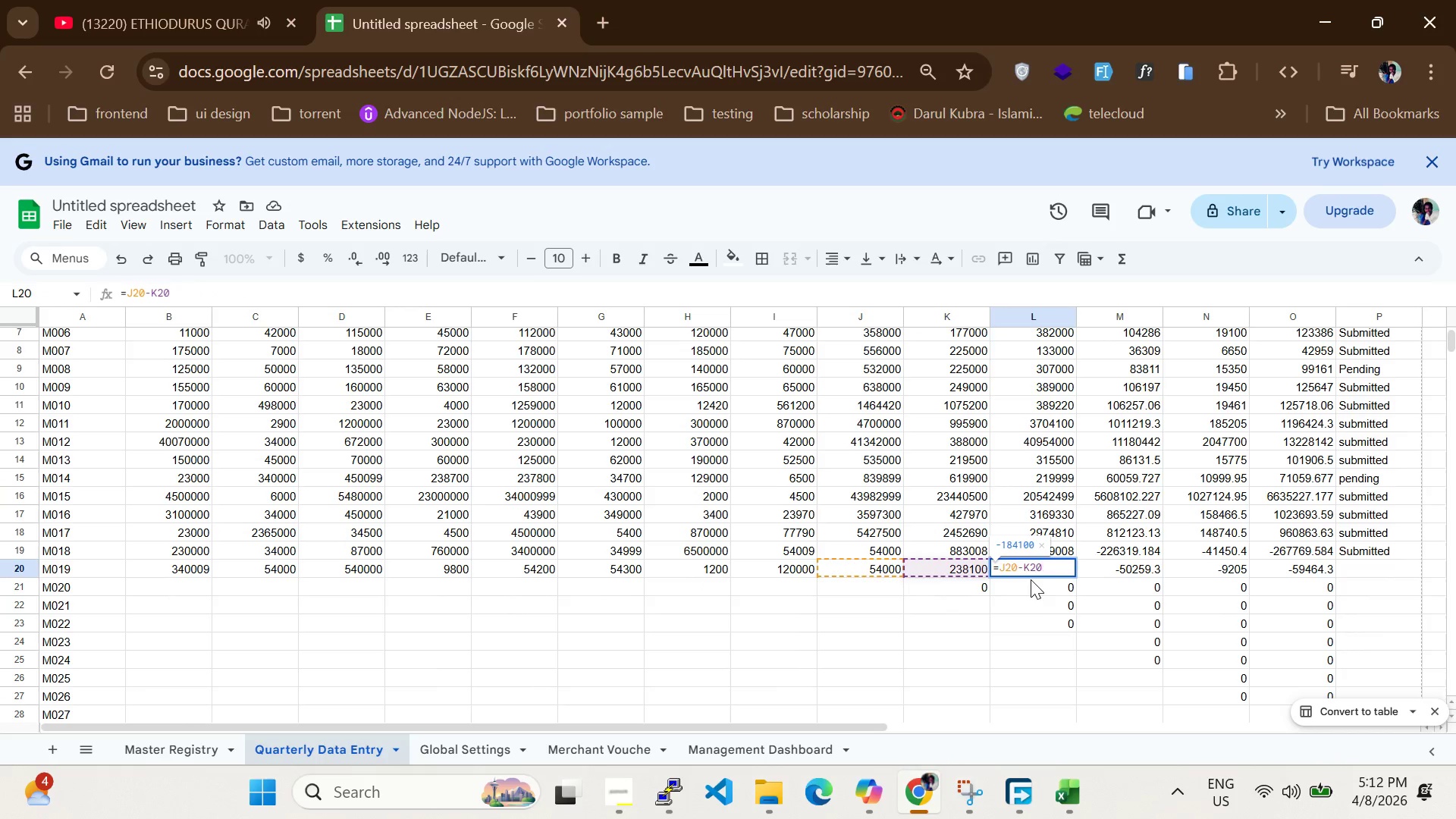 
left_click([1031, 579])
 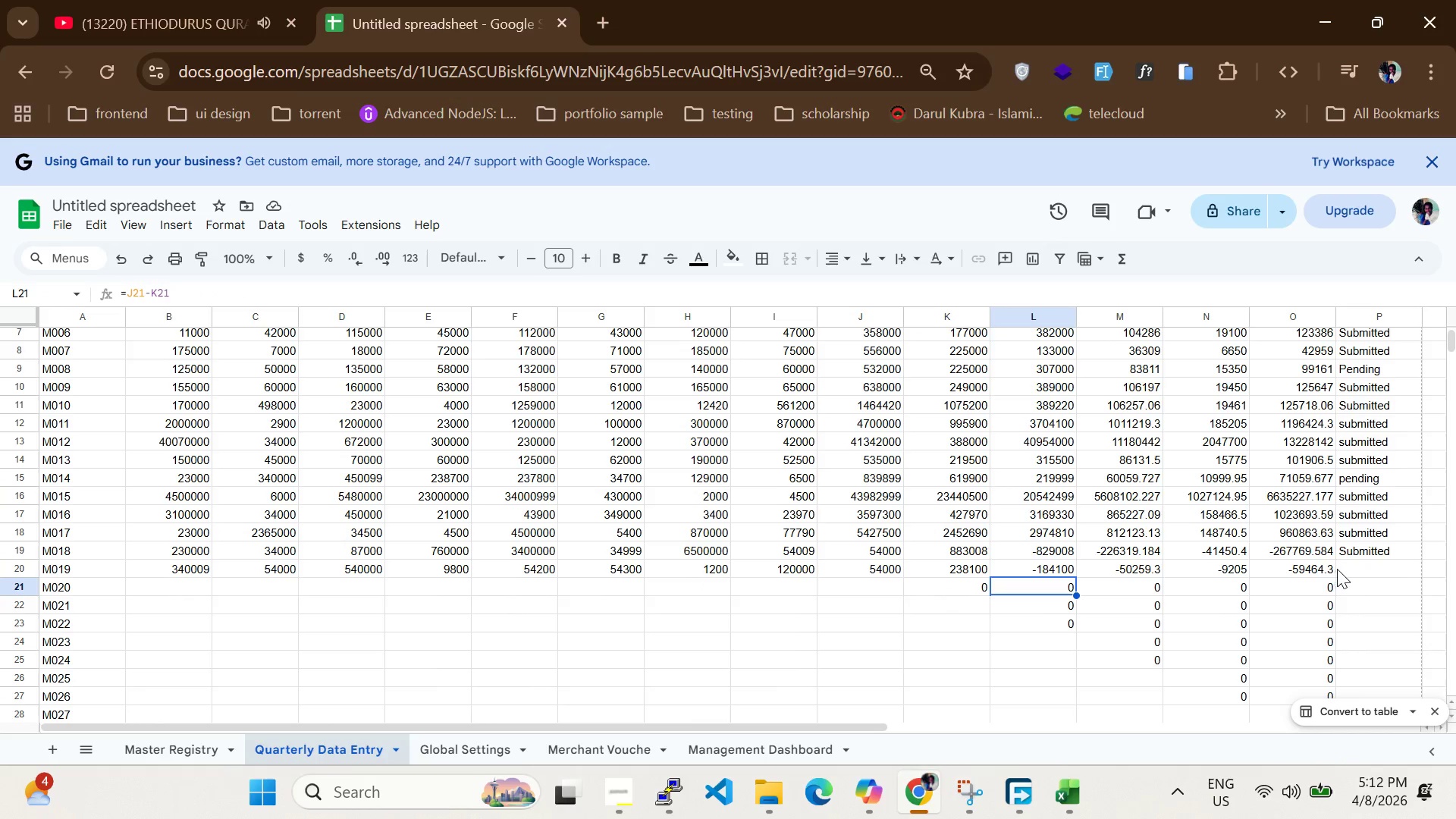 
double_click([1340, 569])
 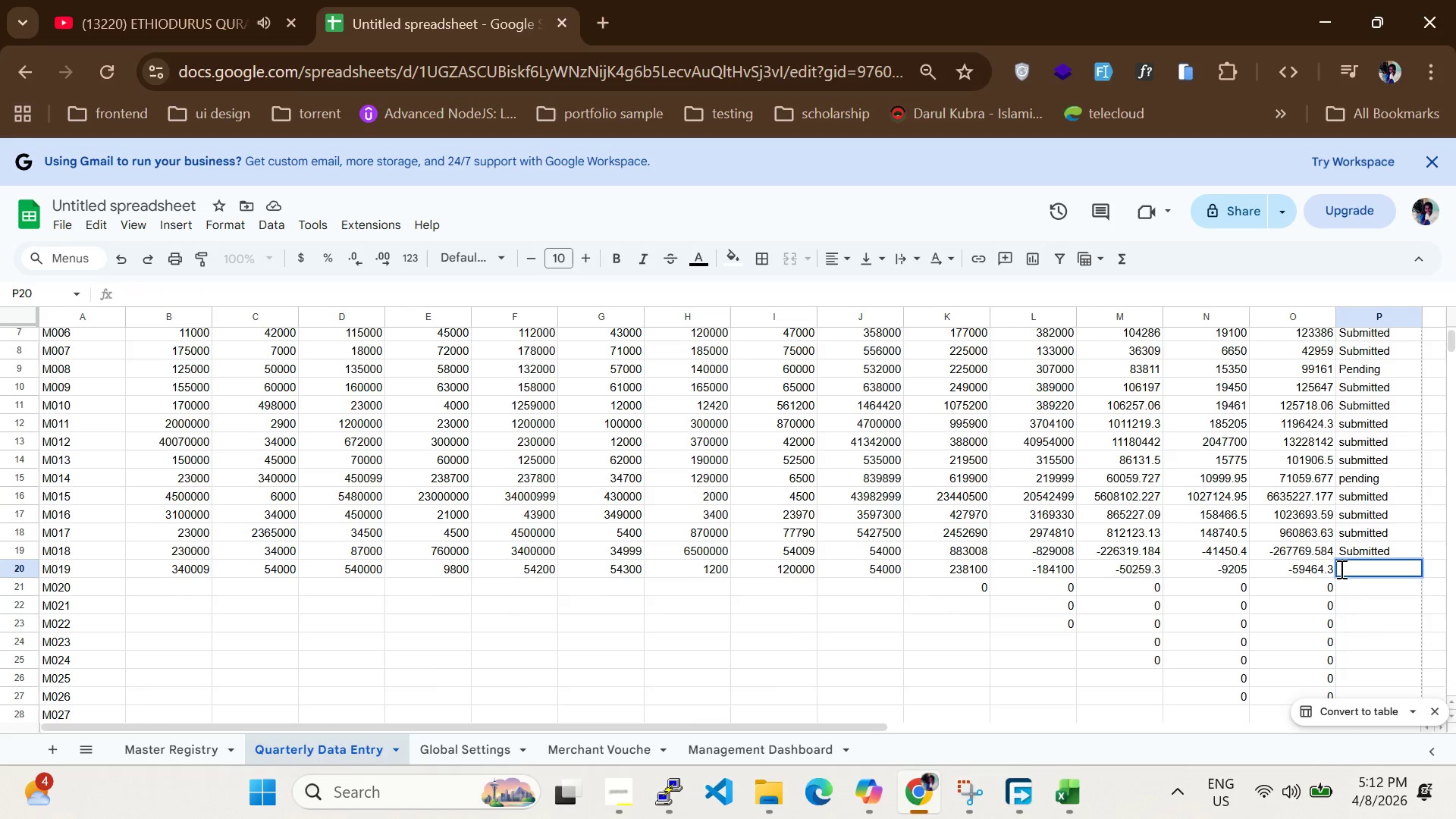 
type(pending)
 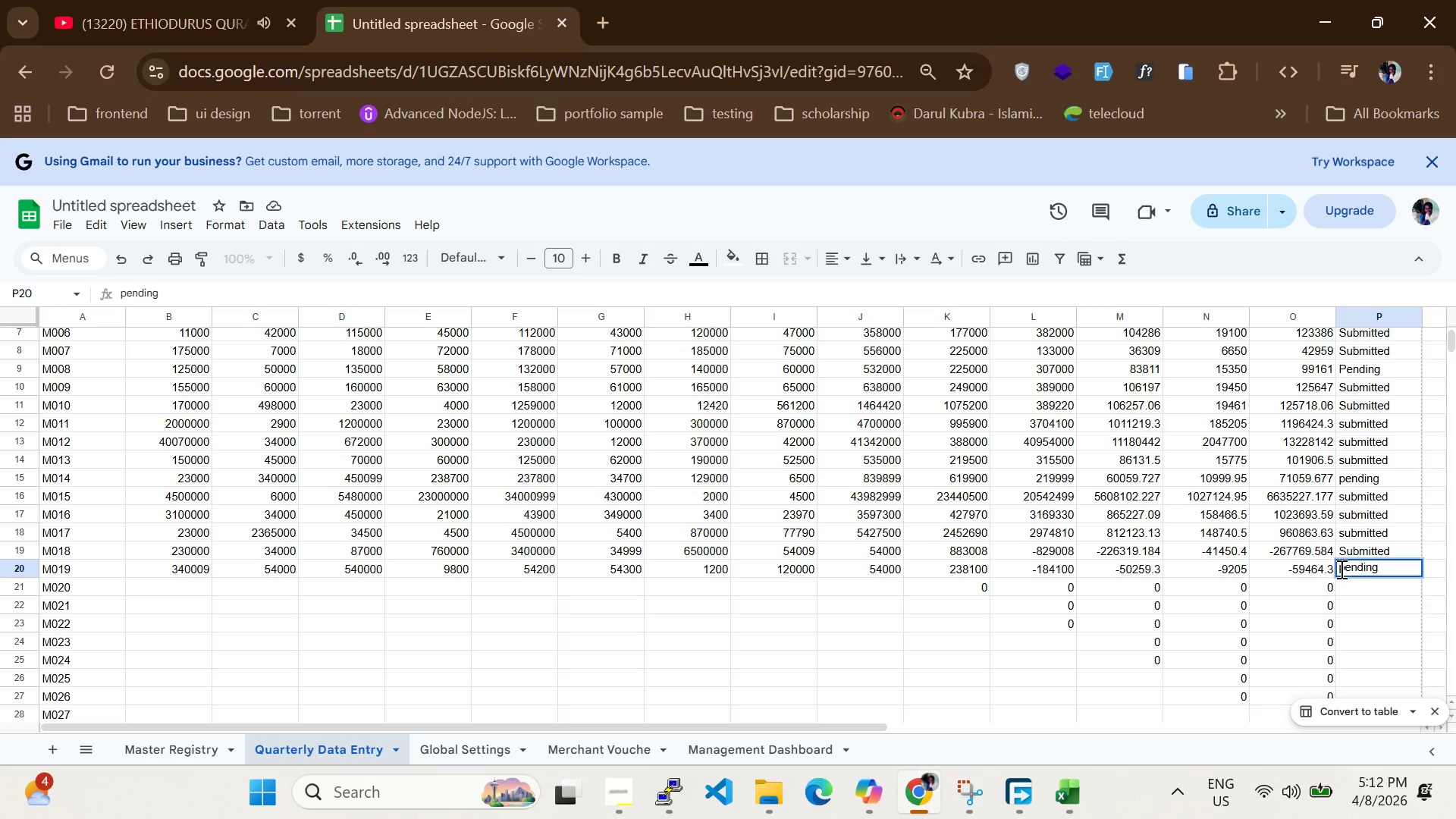 
key(Enter)
 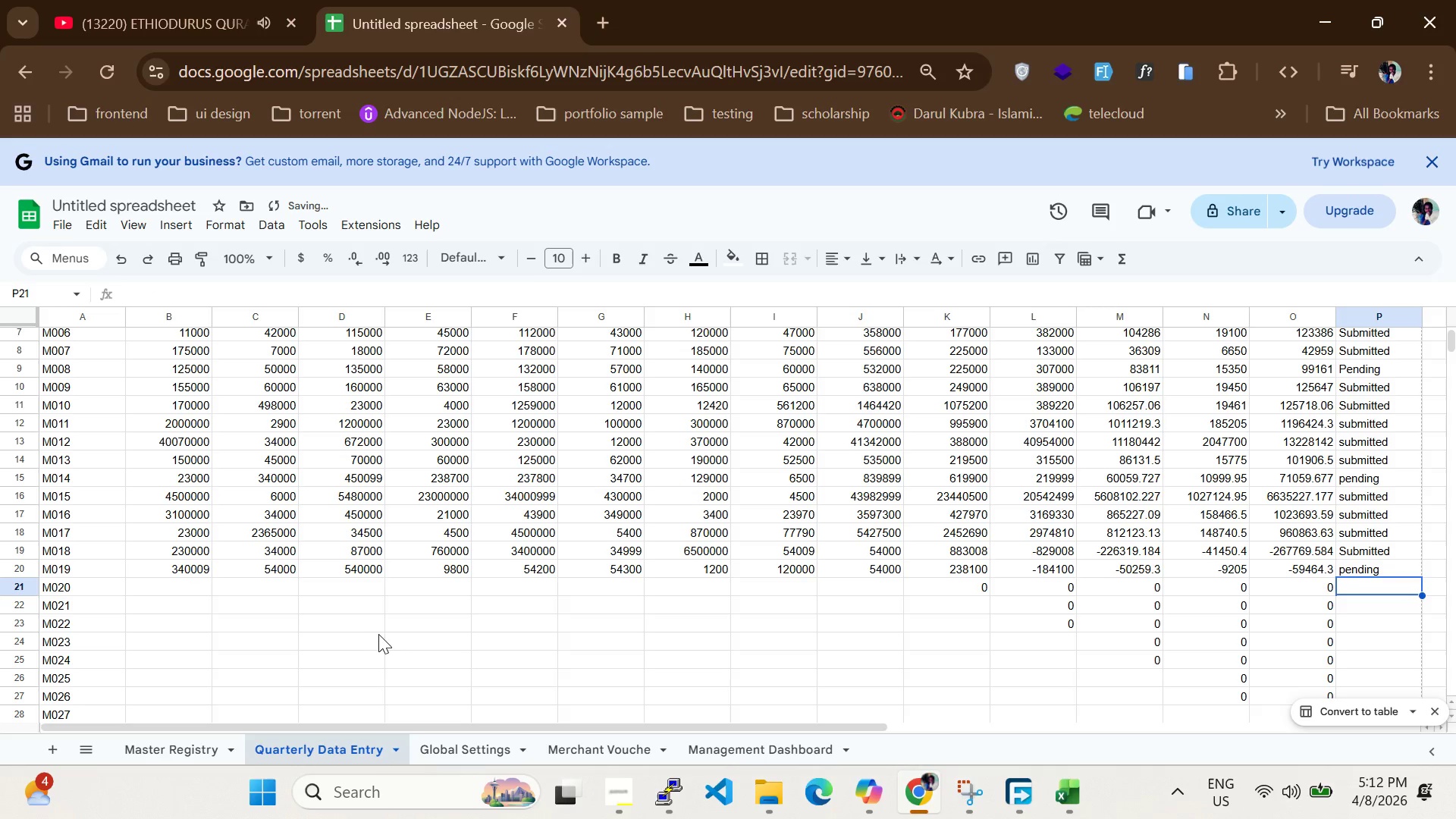 
scroll: coordinate [159, 585], scroll_direction: down, amount: 3.0
 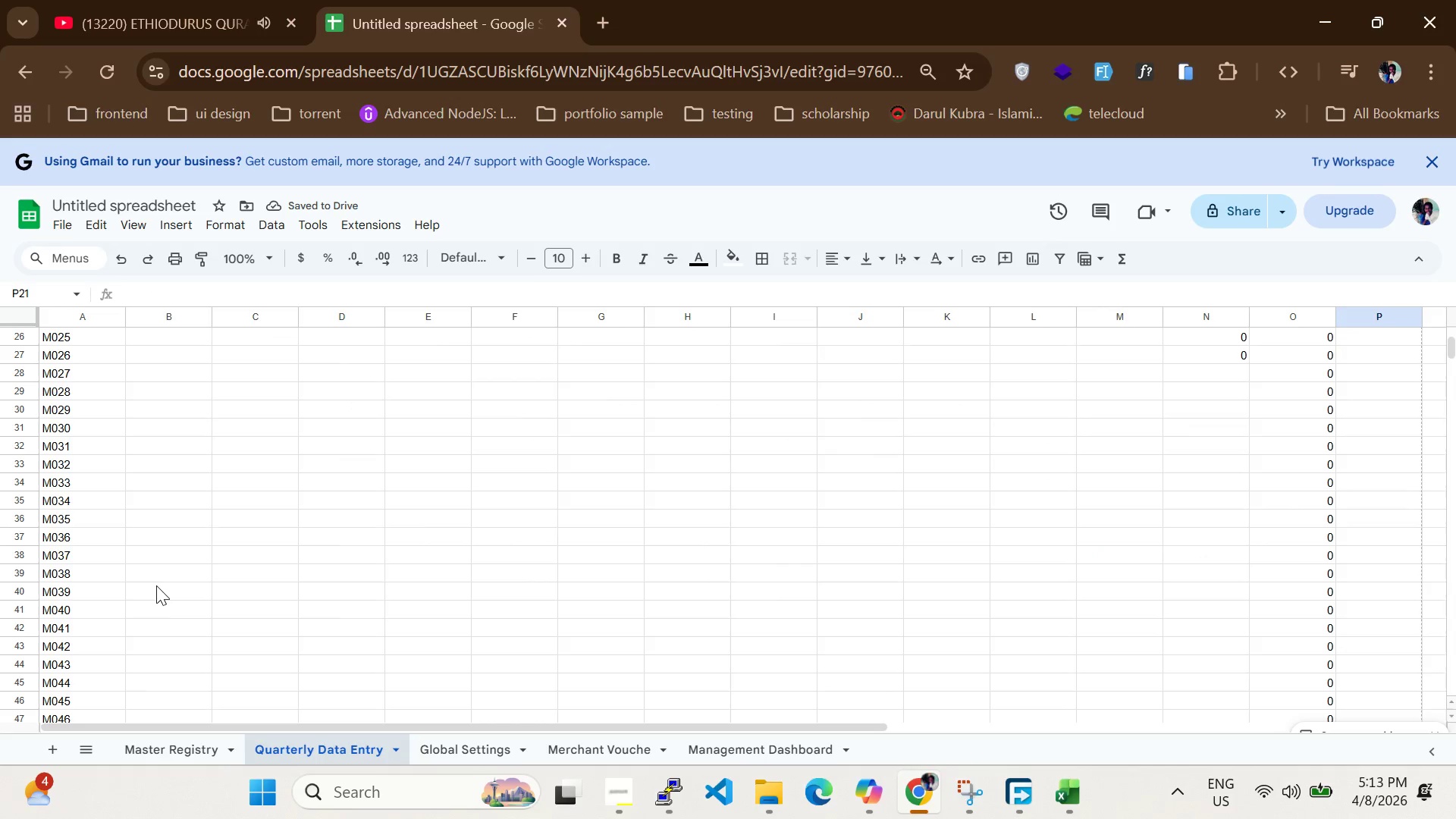 
scroll: coordinate [334, 529], scroll_direction: up, amount: 5.0
 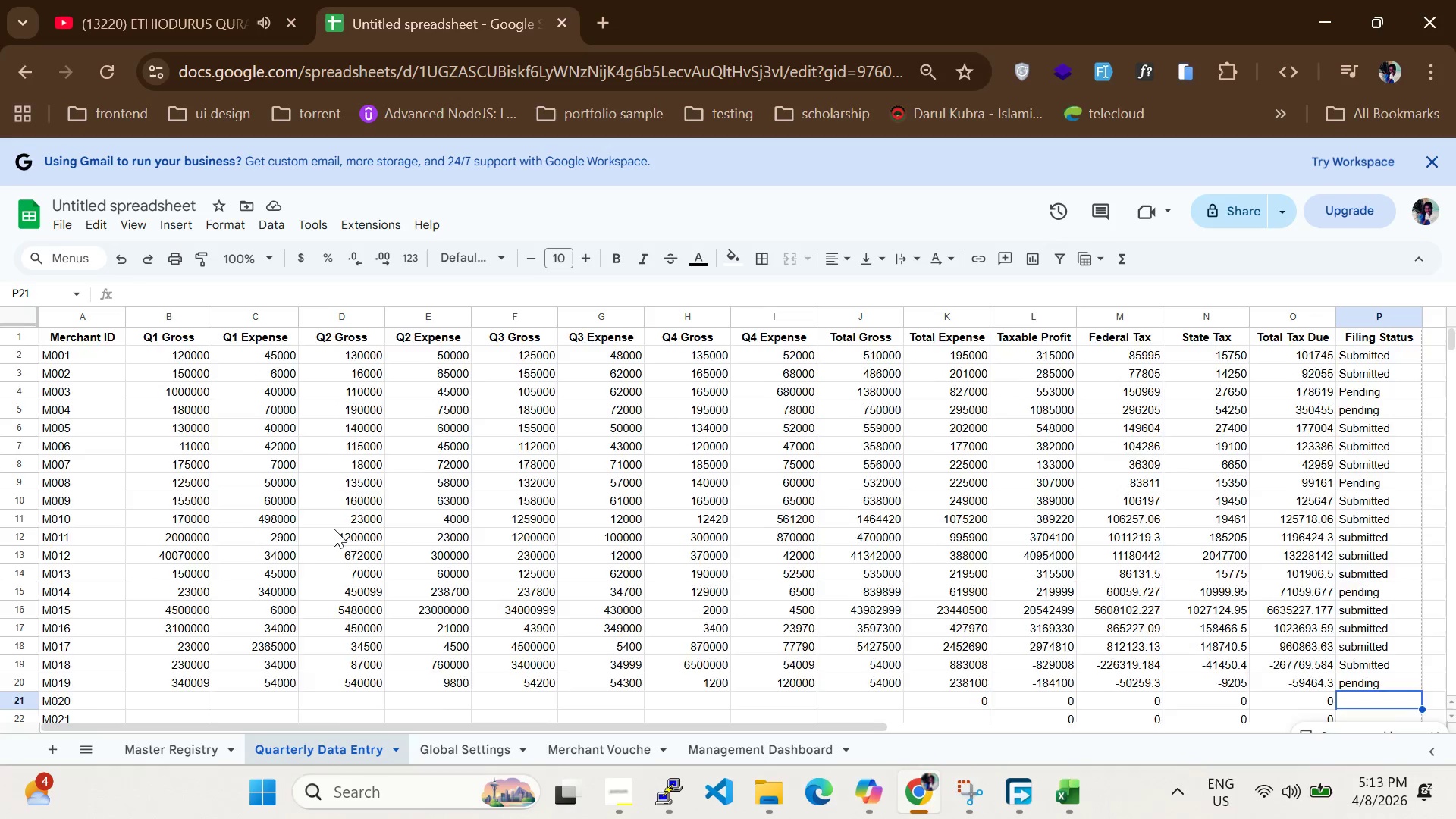 
scroll: coordinate [334, 529], scroll_direction: down, amount: 2.0
 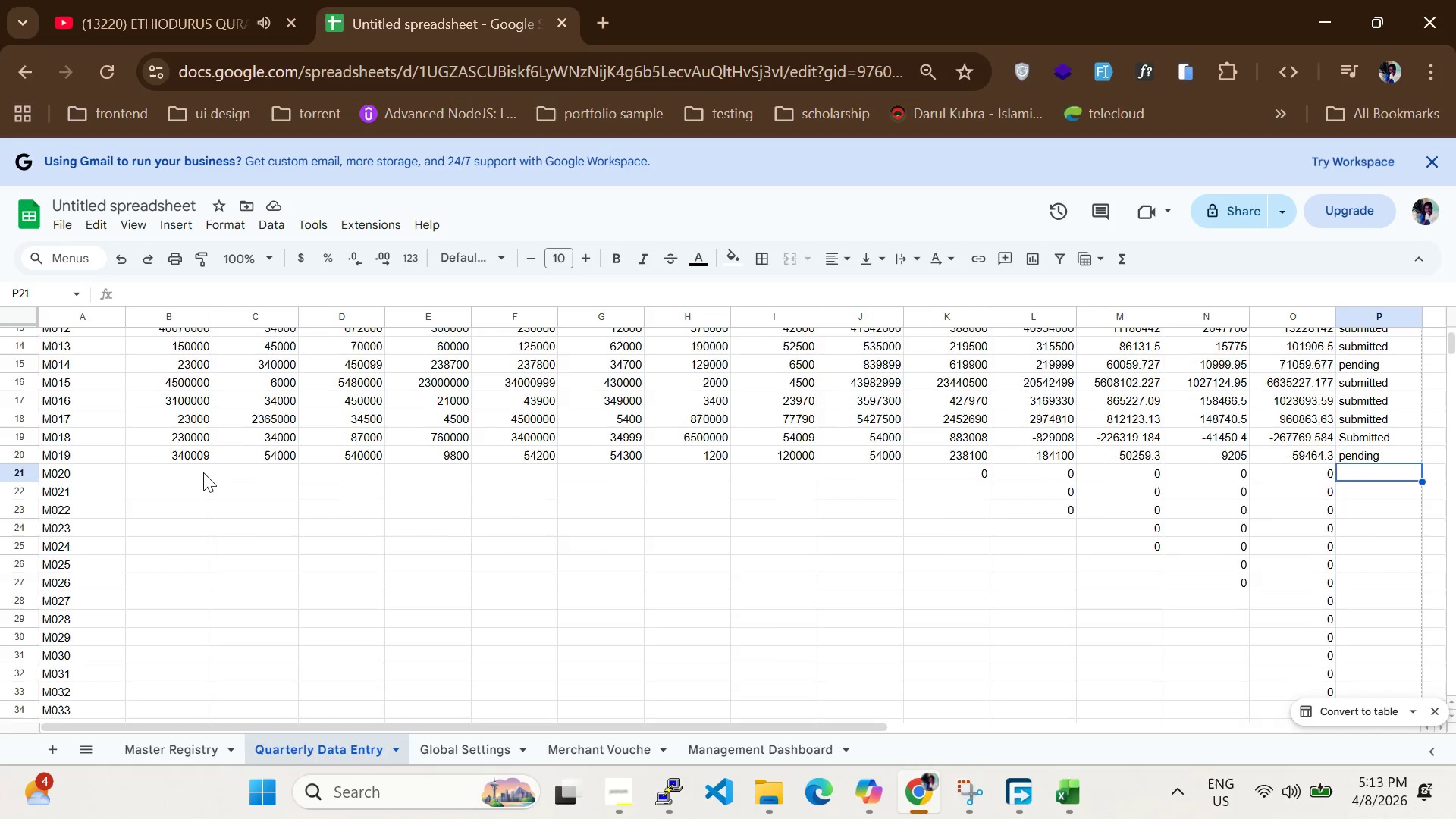 
scroll: coordinate [203, 472], scroll_direction: up, amount: 1.0
 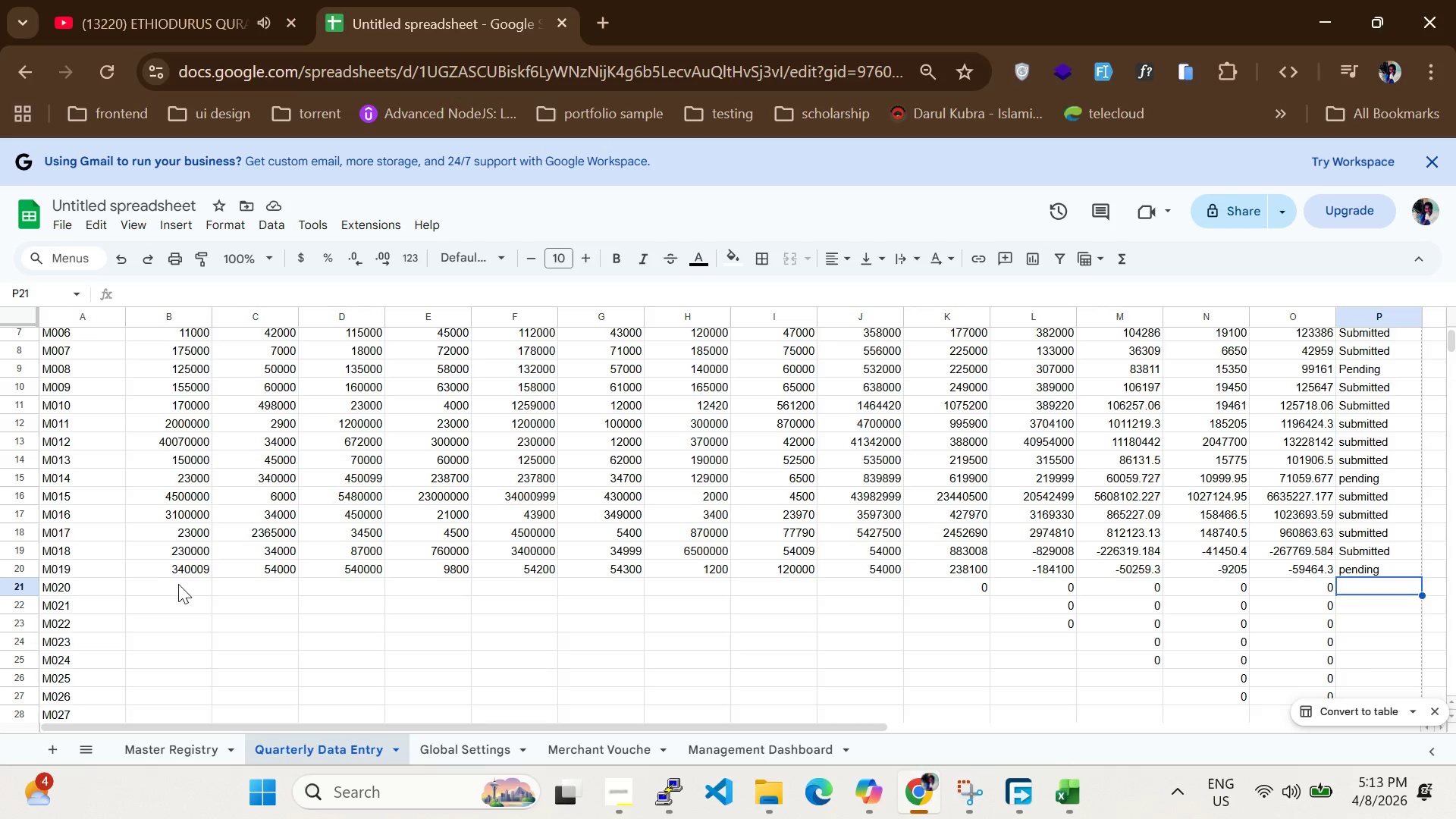 
left_click([179, 586])
 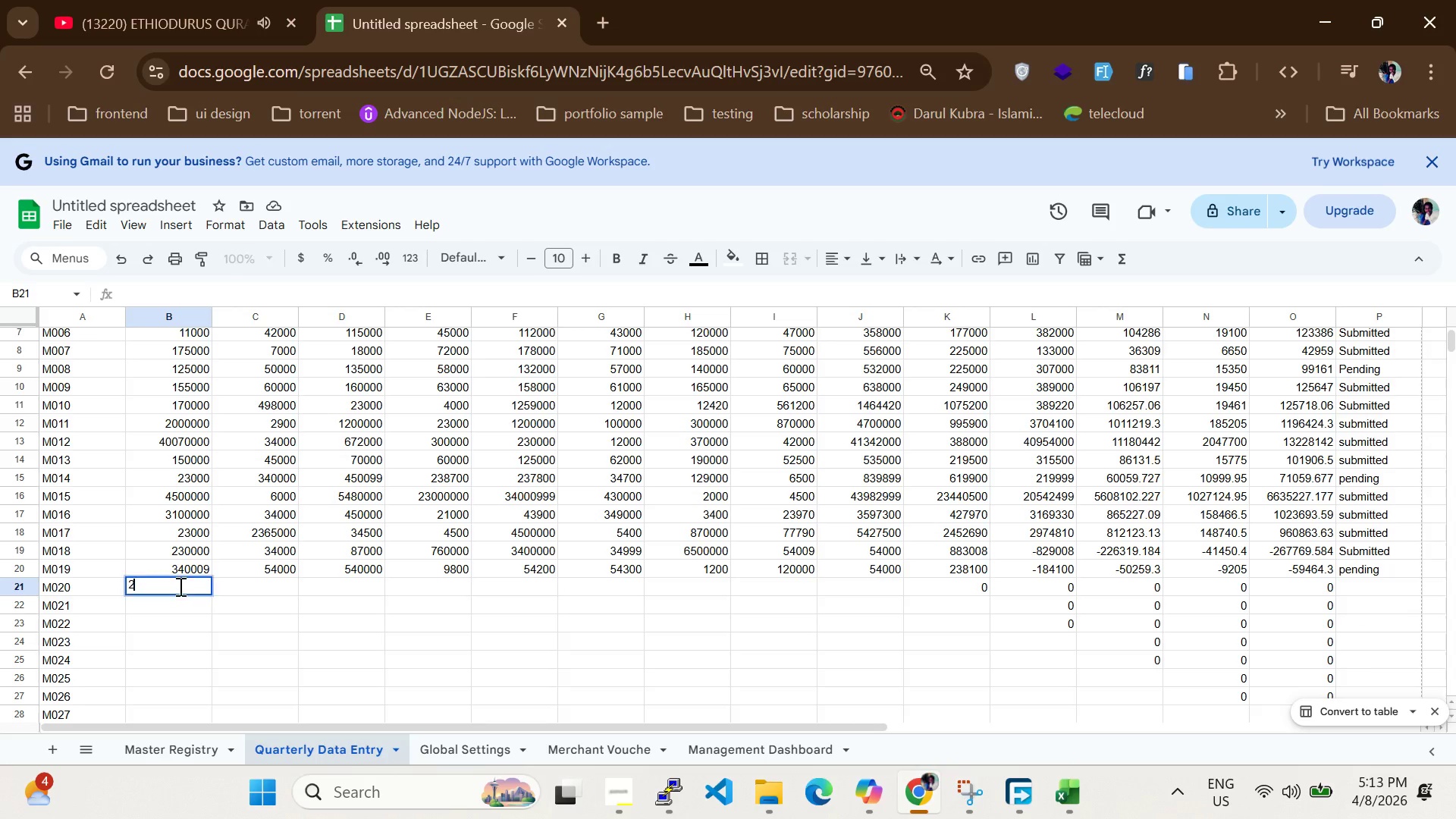 
type(20000000)
 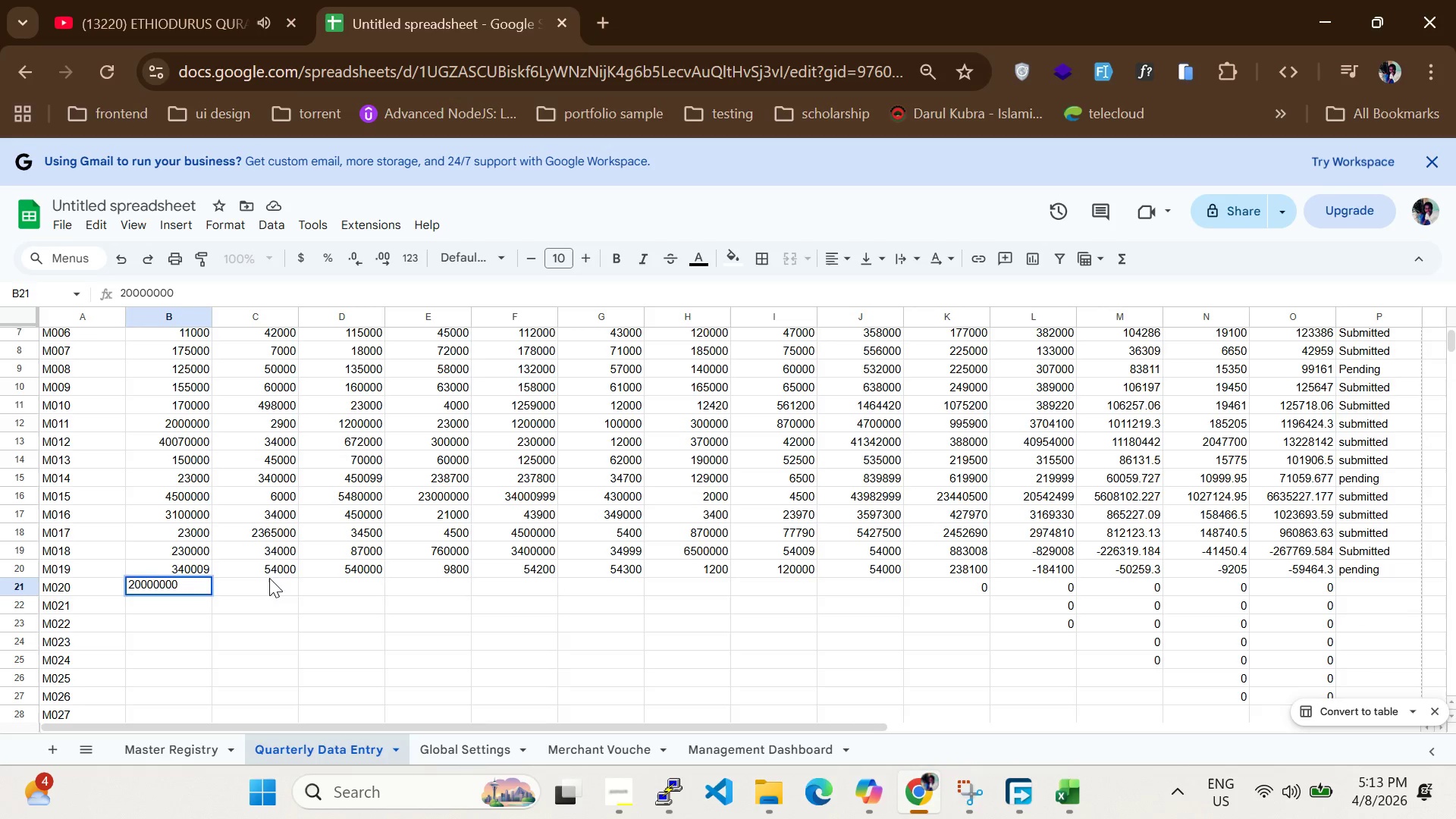 
left_click([269, 583])
 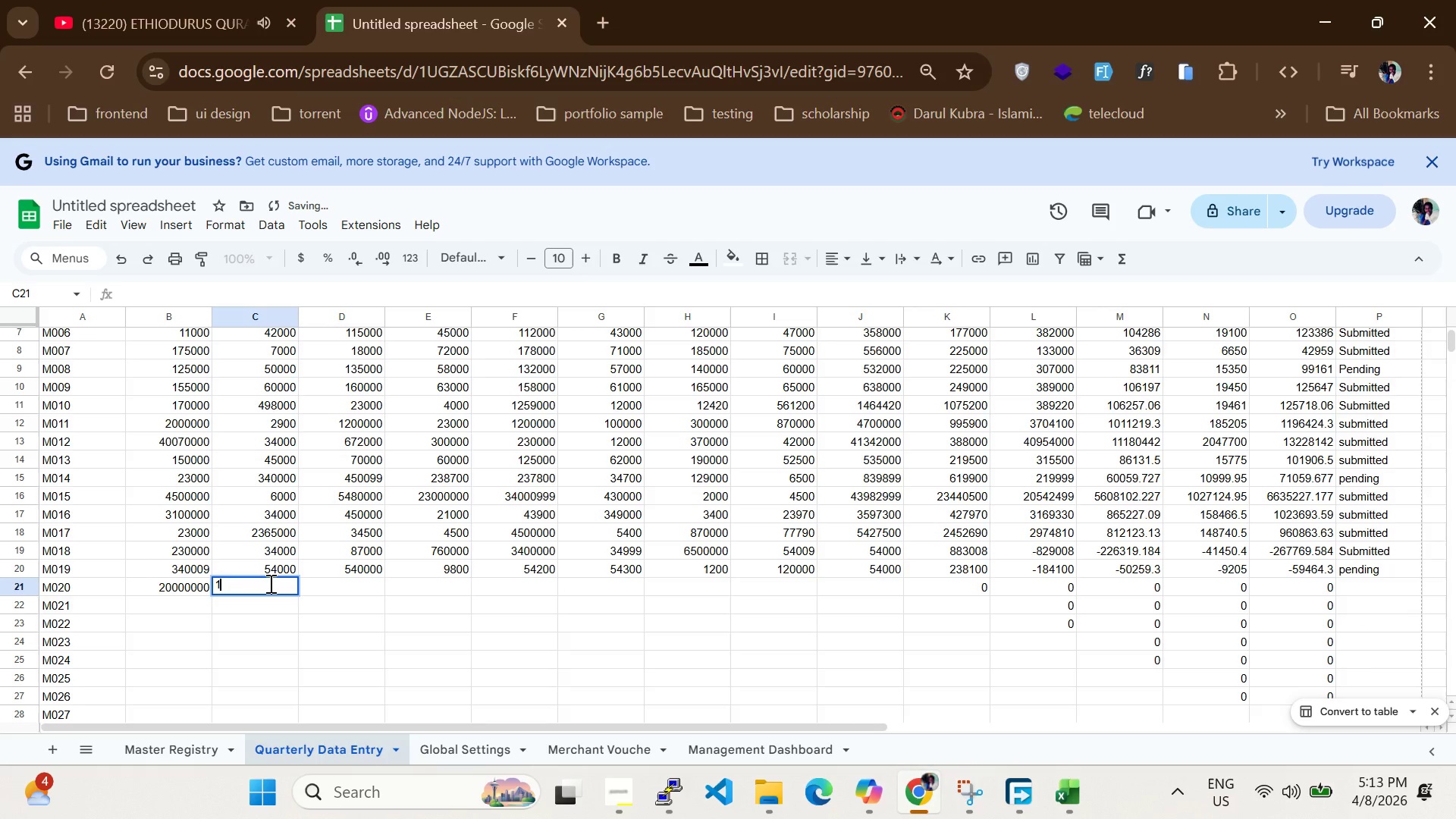 
type(100000)
 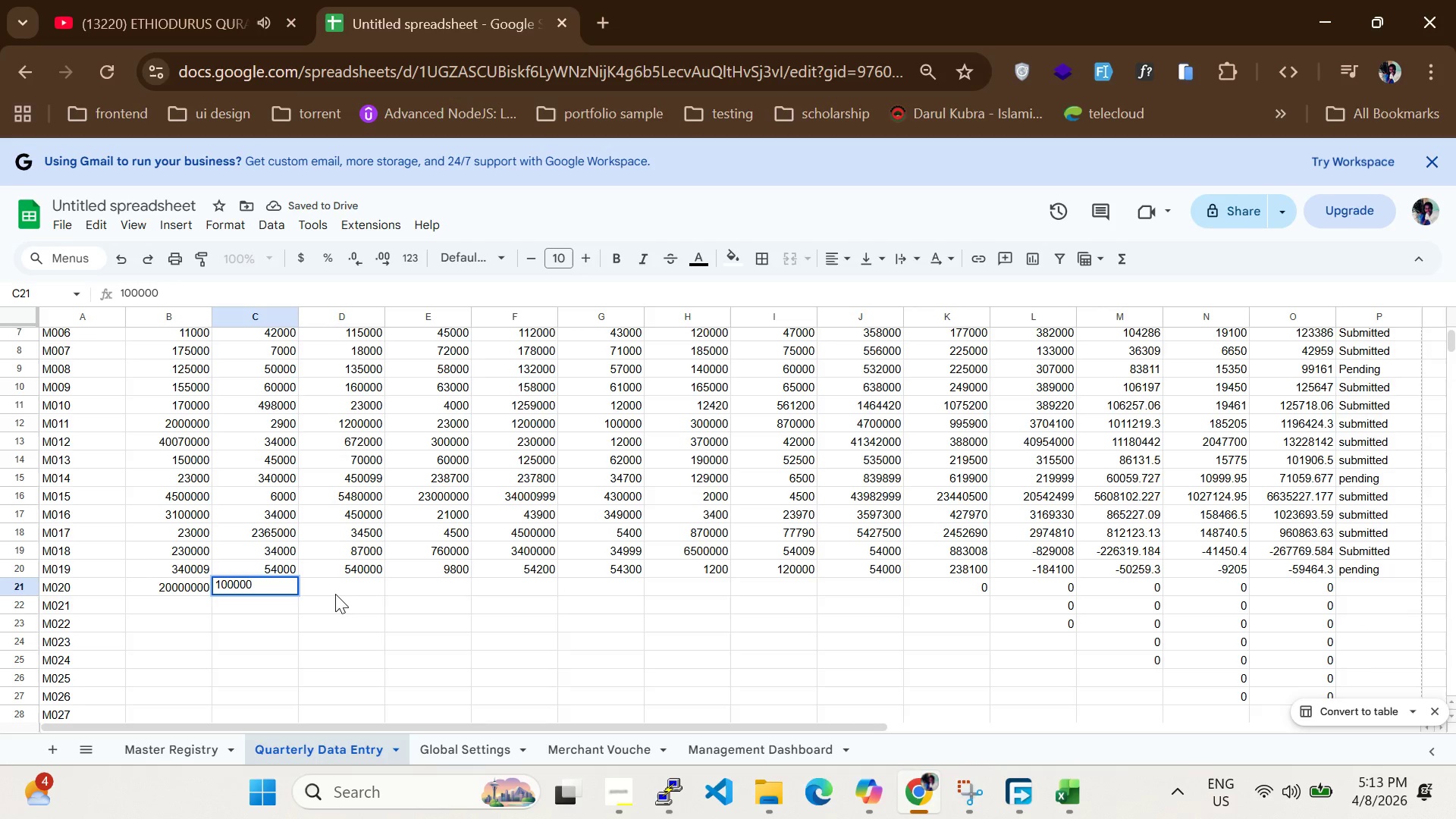 
key(0)
 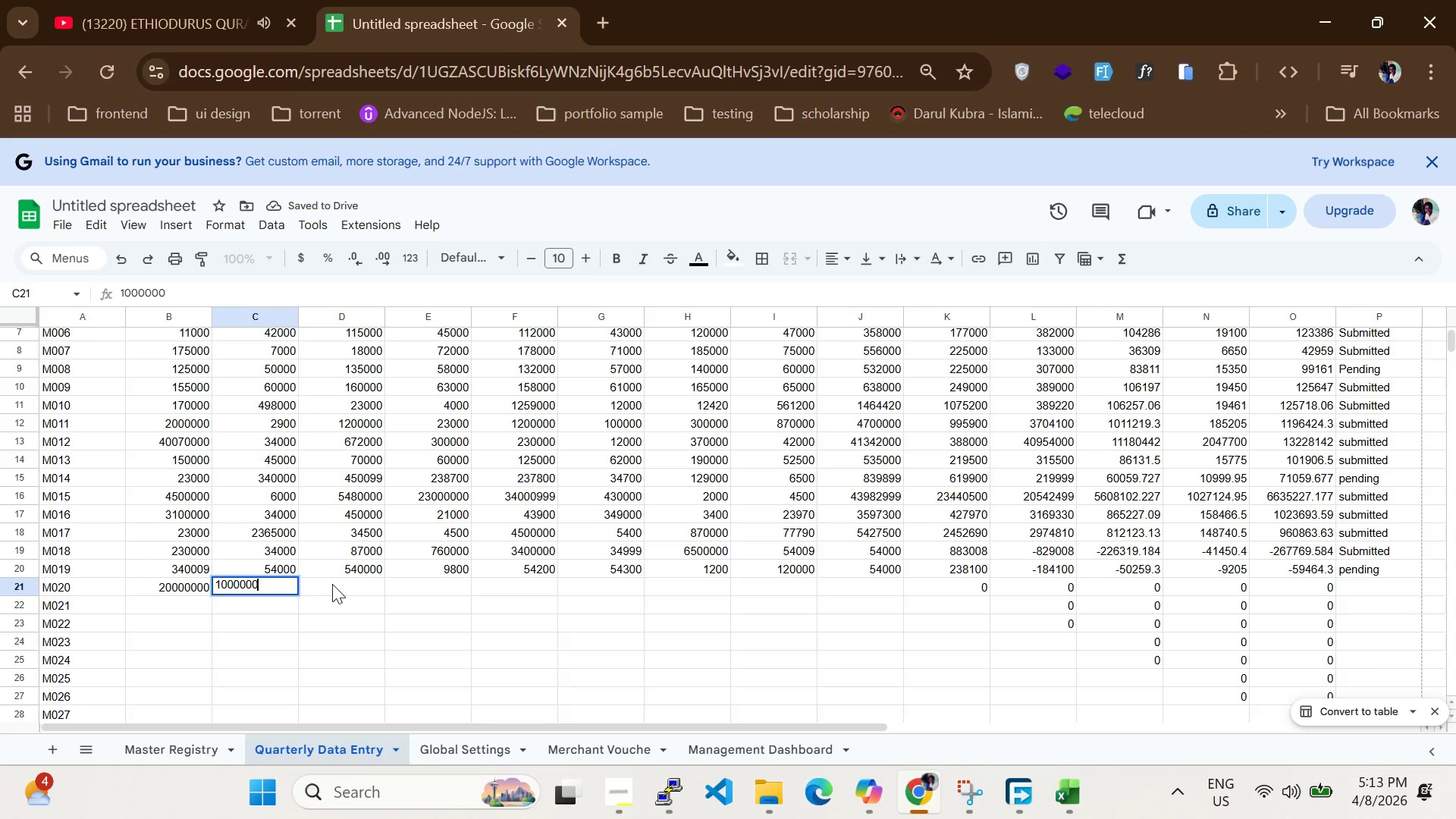 
left_click([332, 584])
 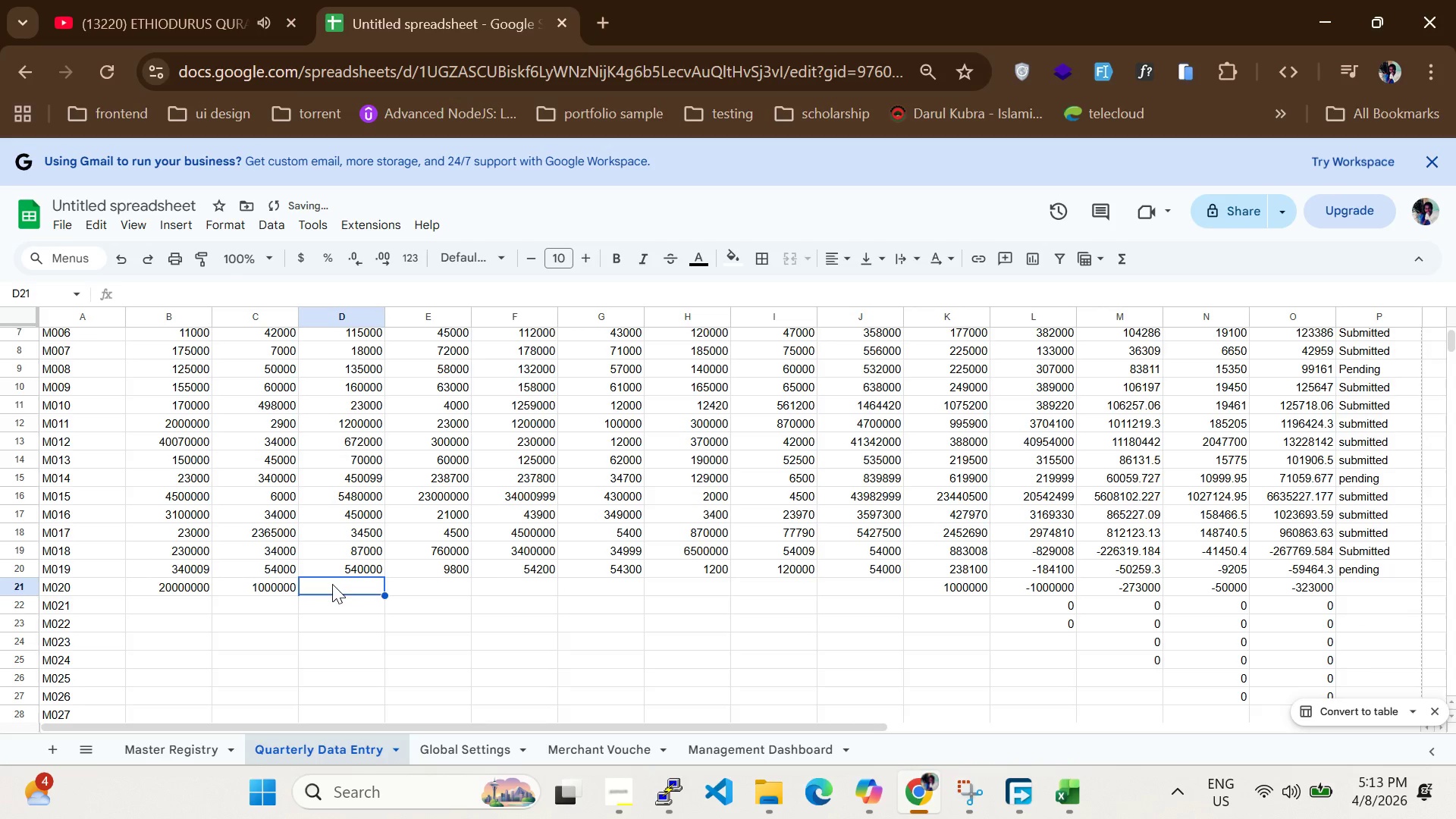 
type(2300000)
 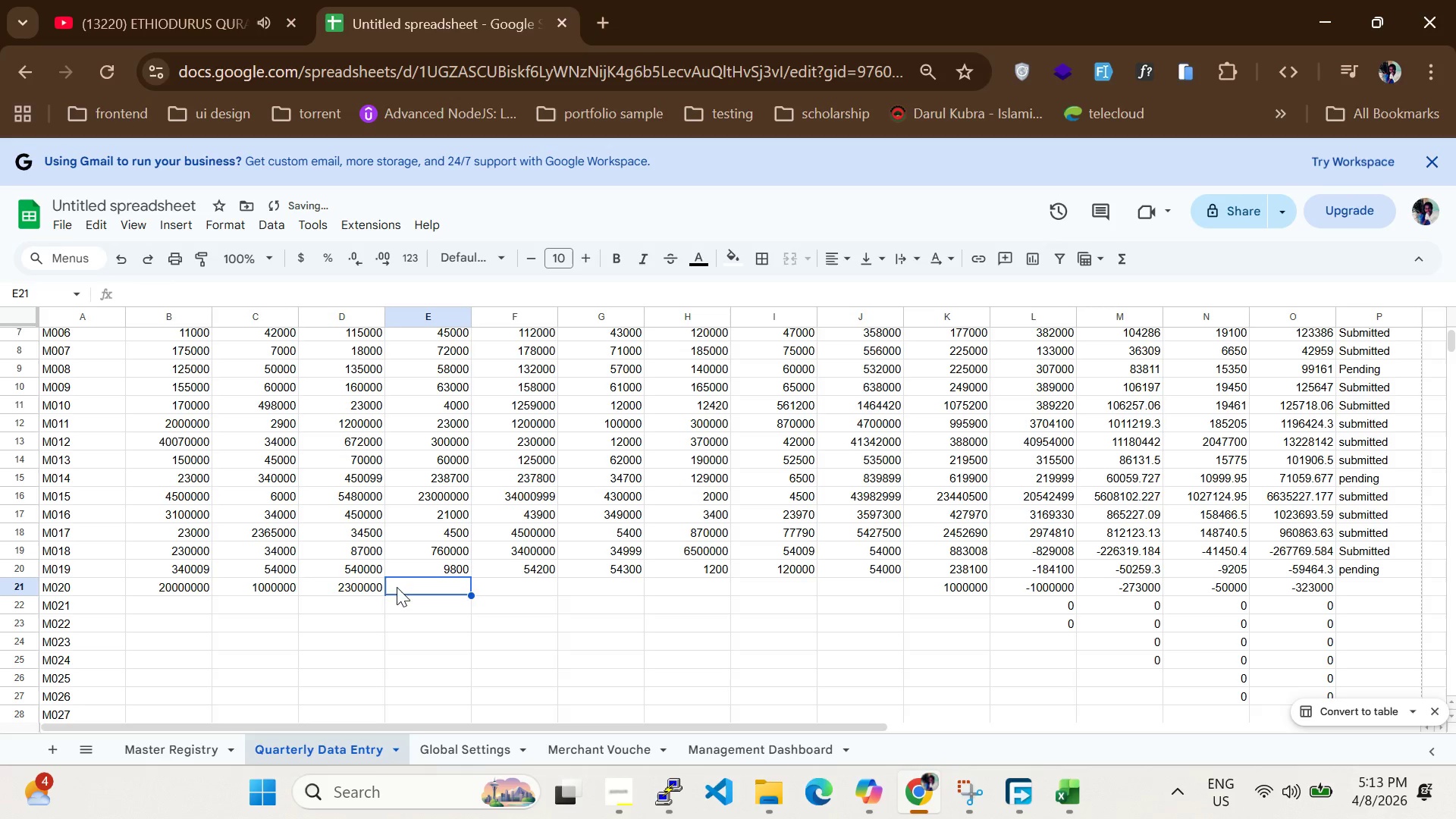 
double_click([401, 593])
 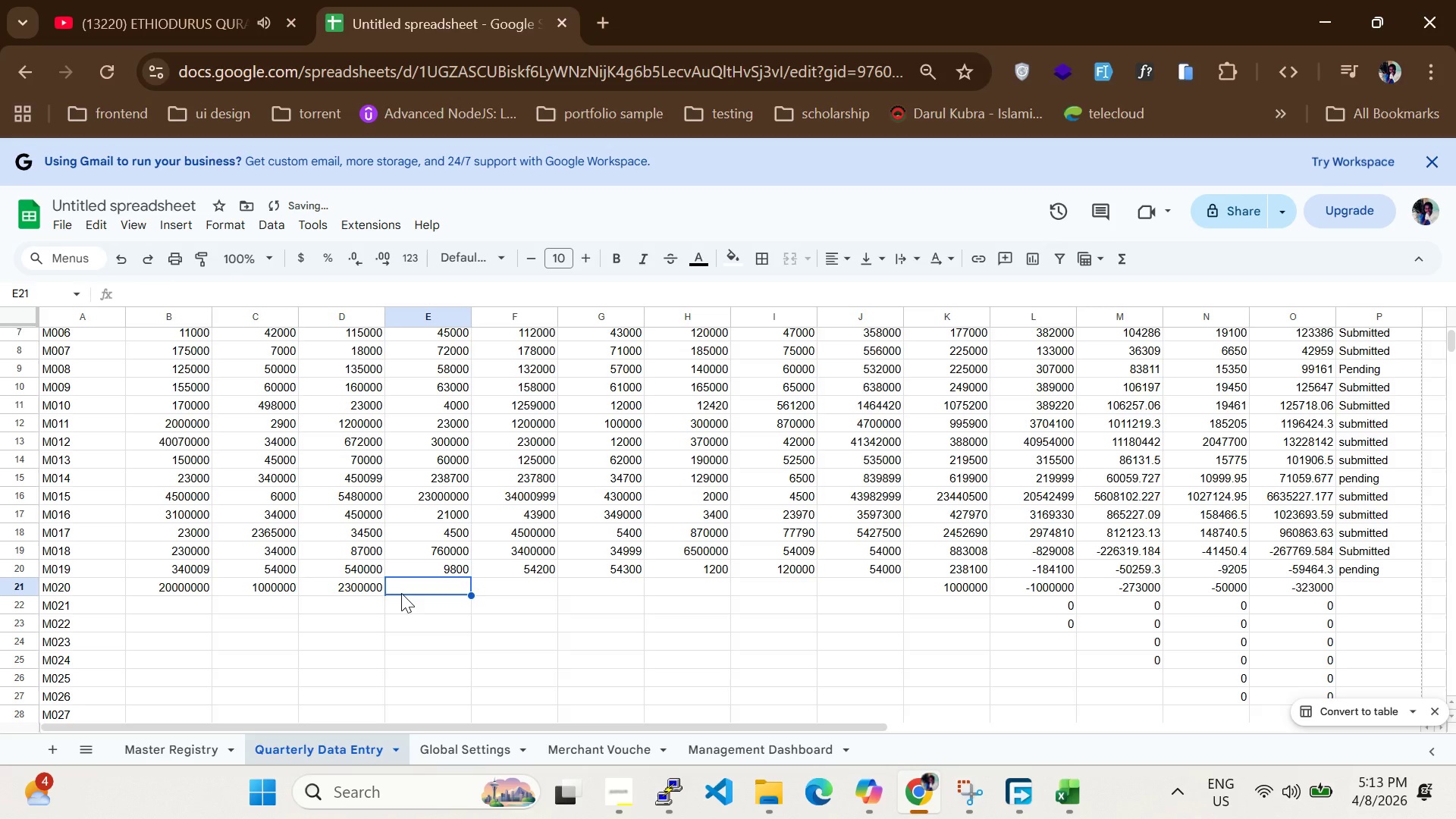 
type(27-)
key(Backspace)
type(00000)
 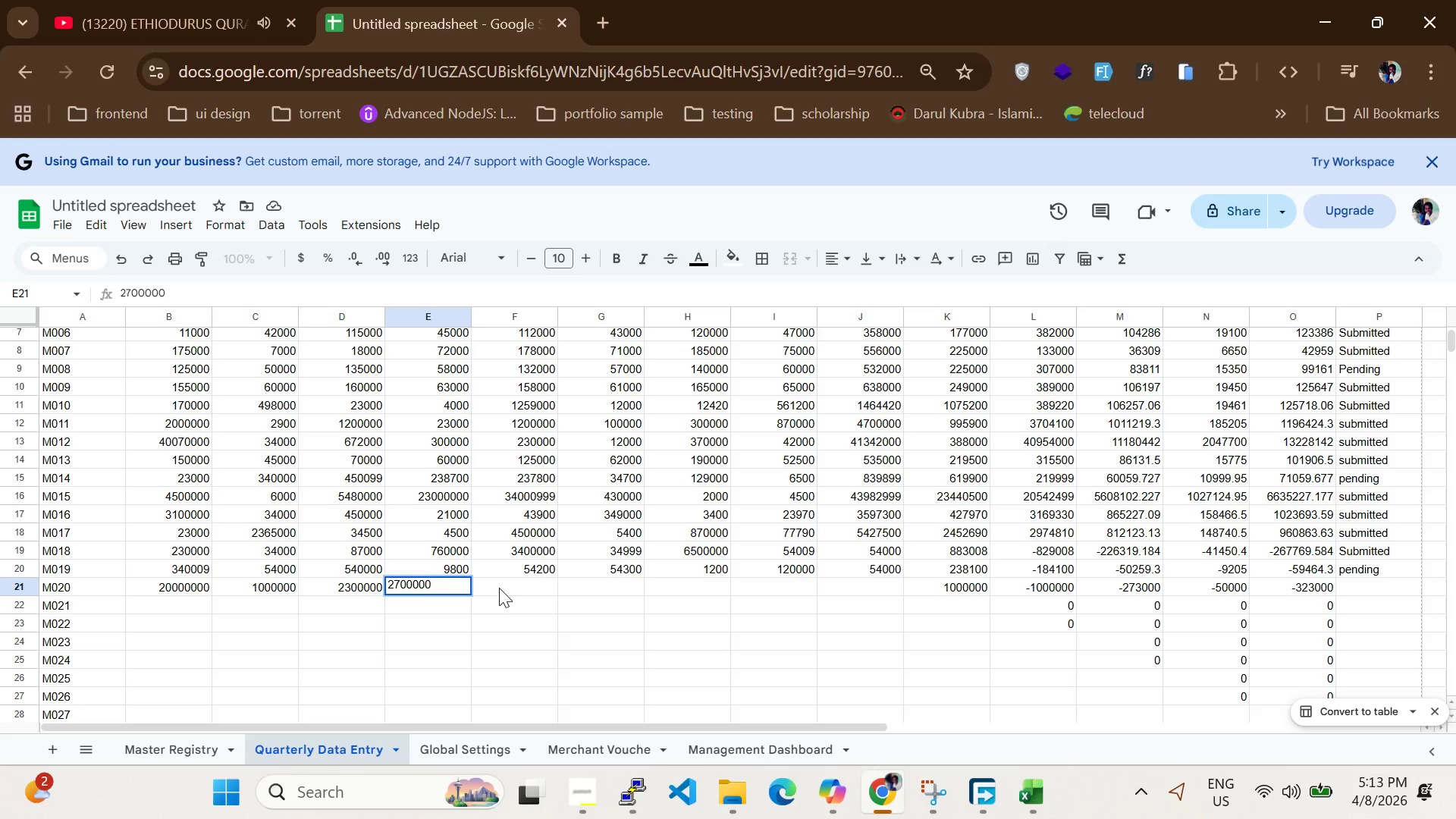 
left_click([499, 588])
 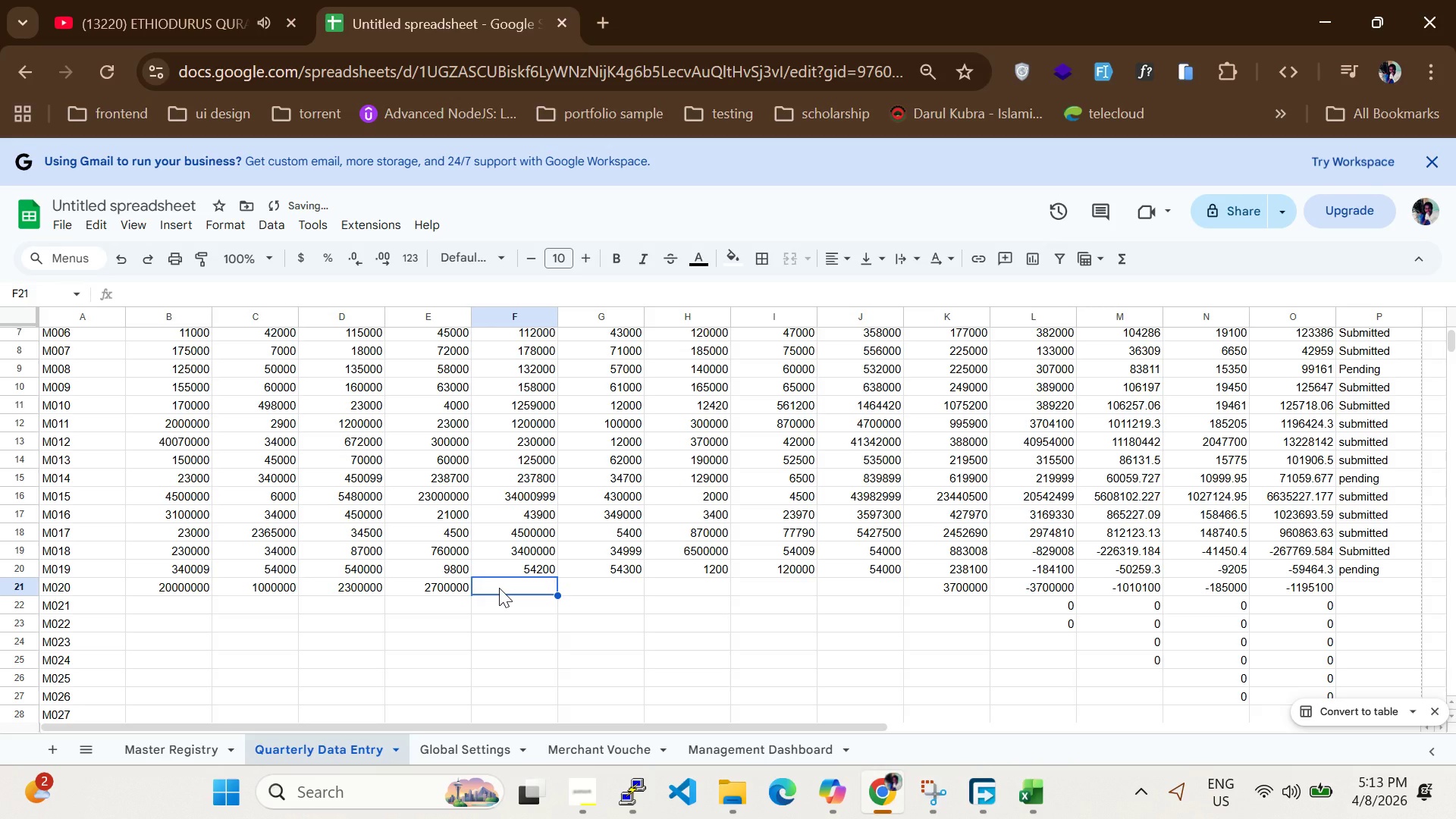 
type(4000000)
 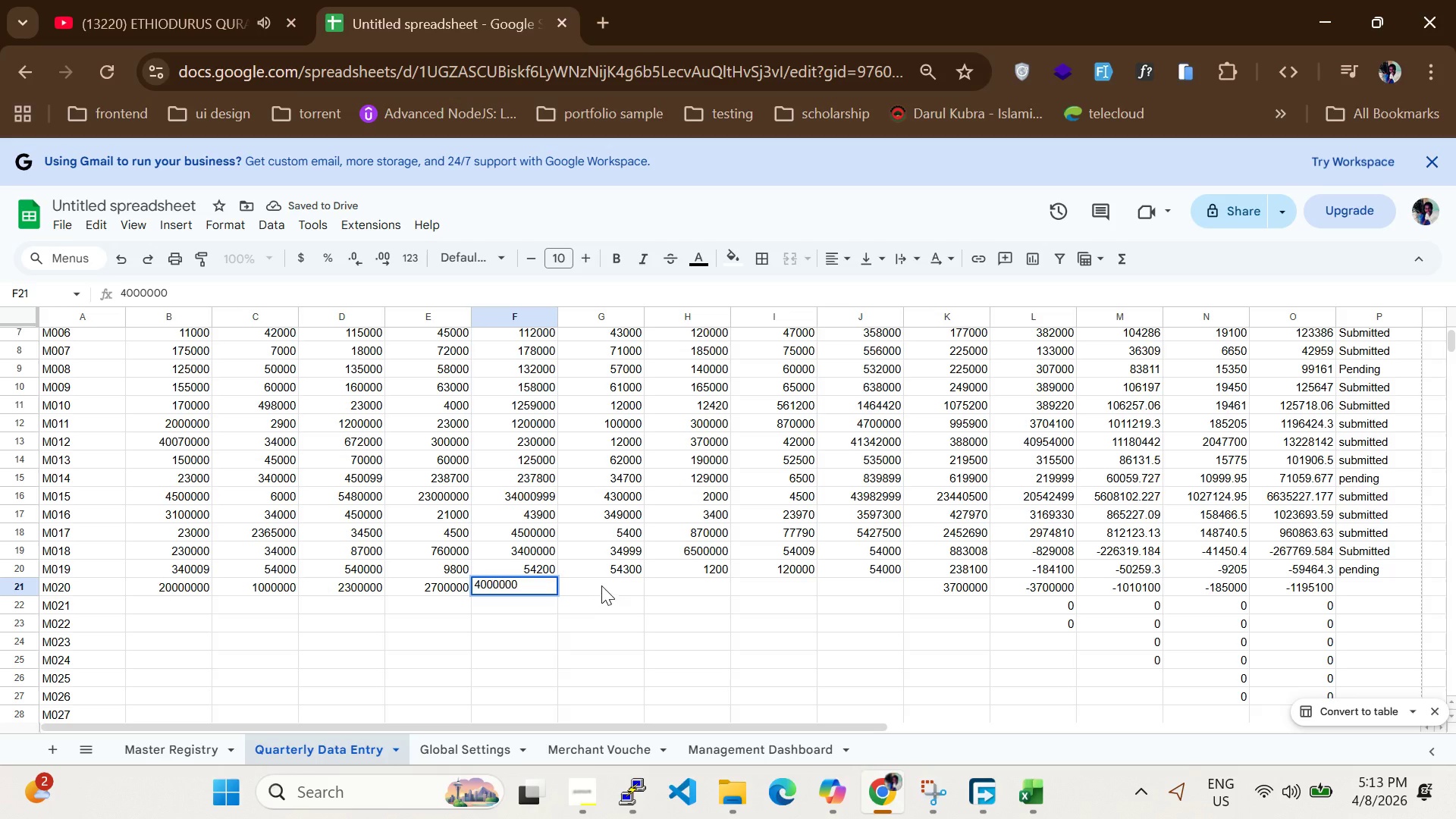 
left_click_drag(start_coordinate=[601, 585], to_coordinate=[608, 591])
 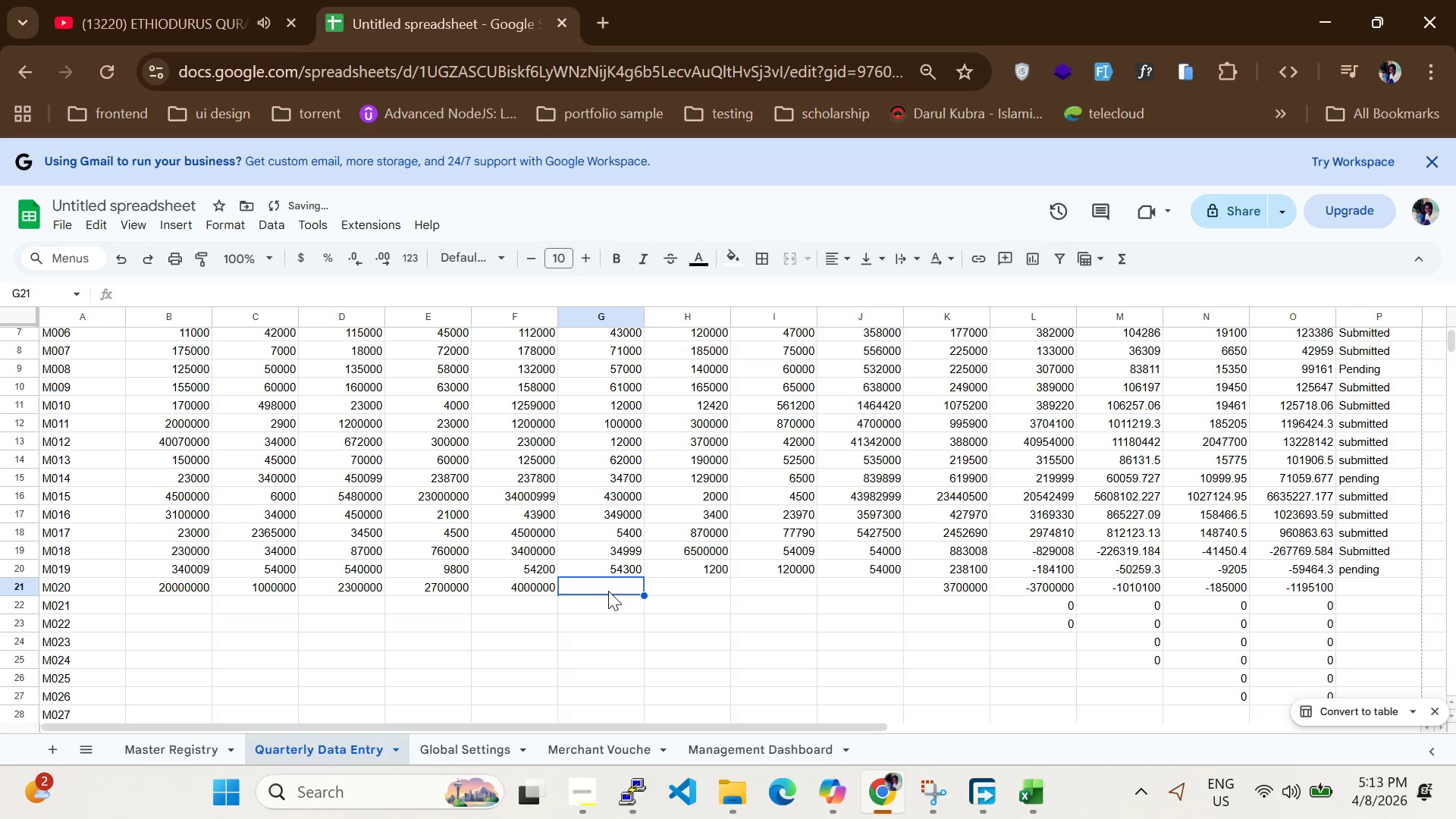 
double_click([608, 591])
 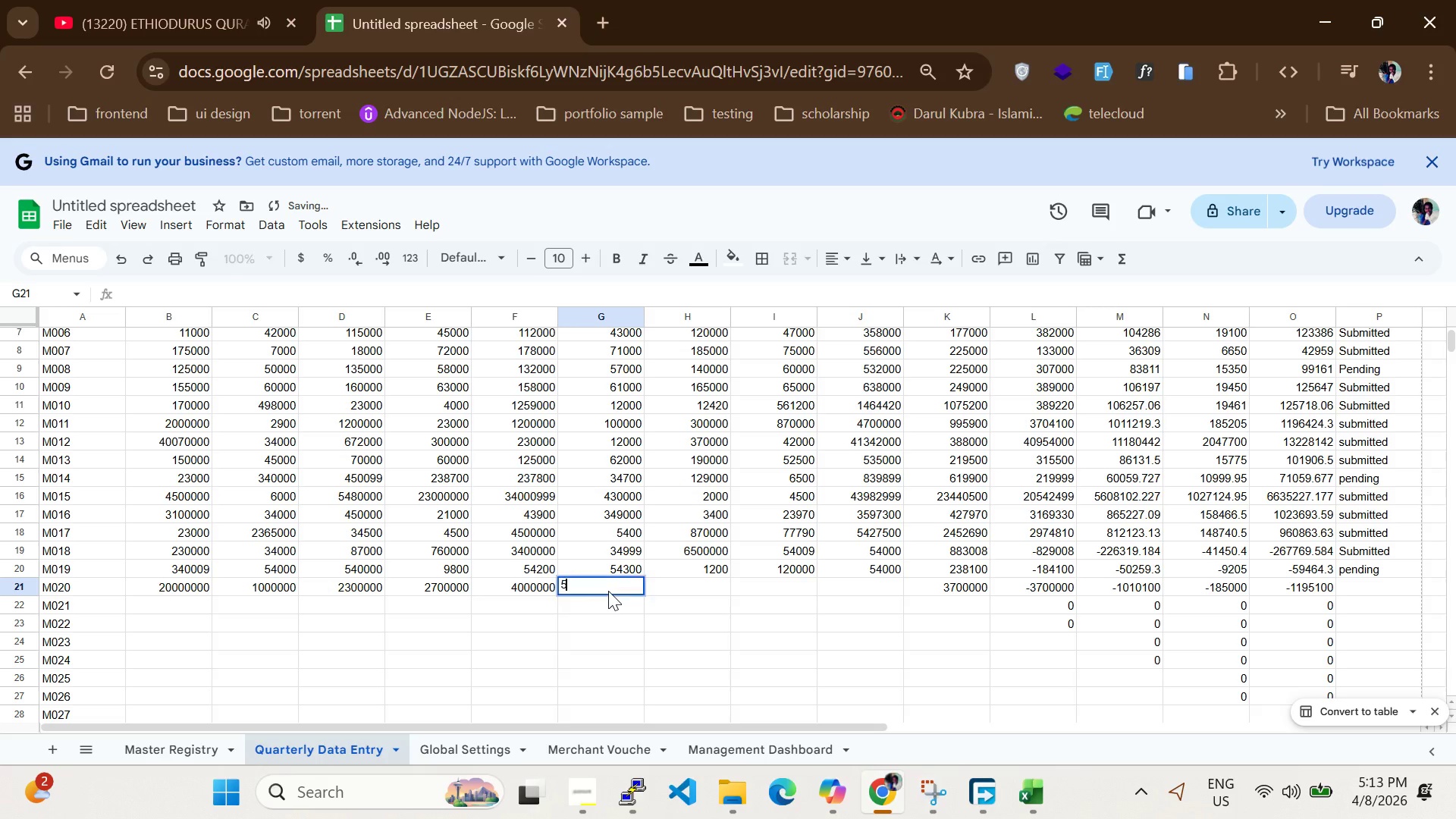 
type(5000000)
 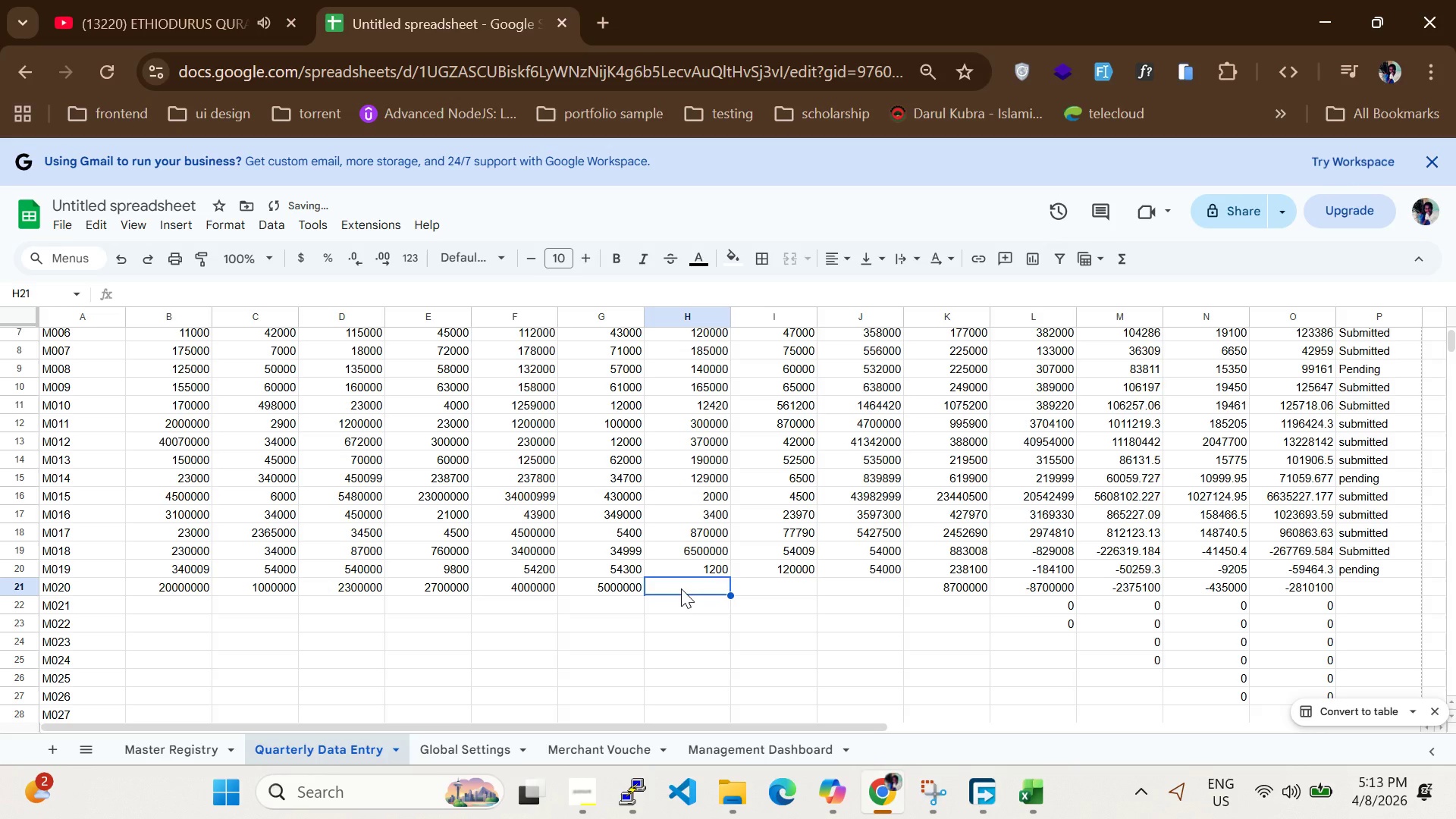 
type(2390000)
 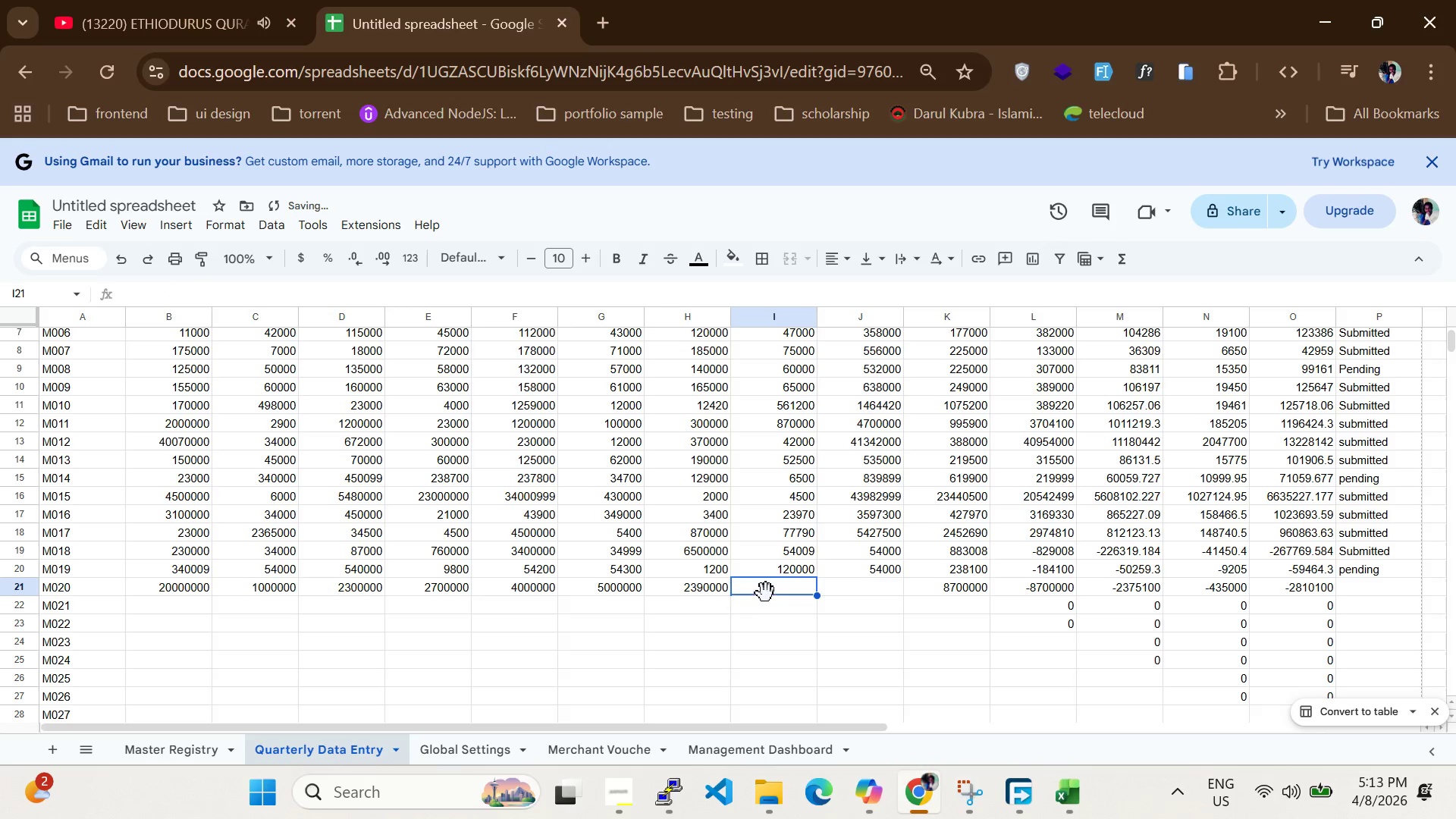 
double_click([766, 593])
 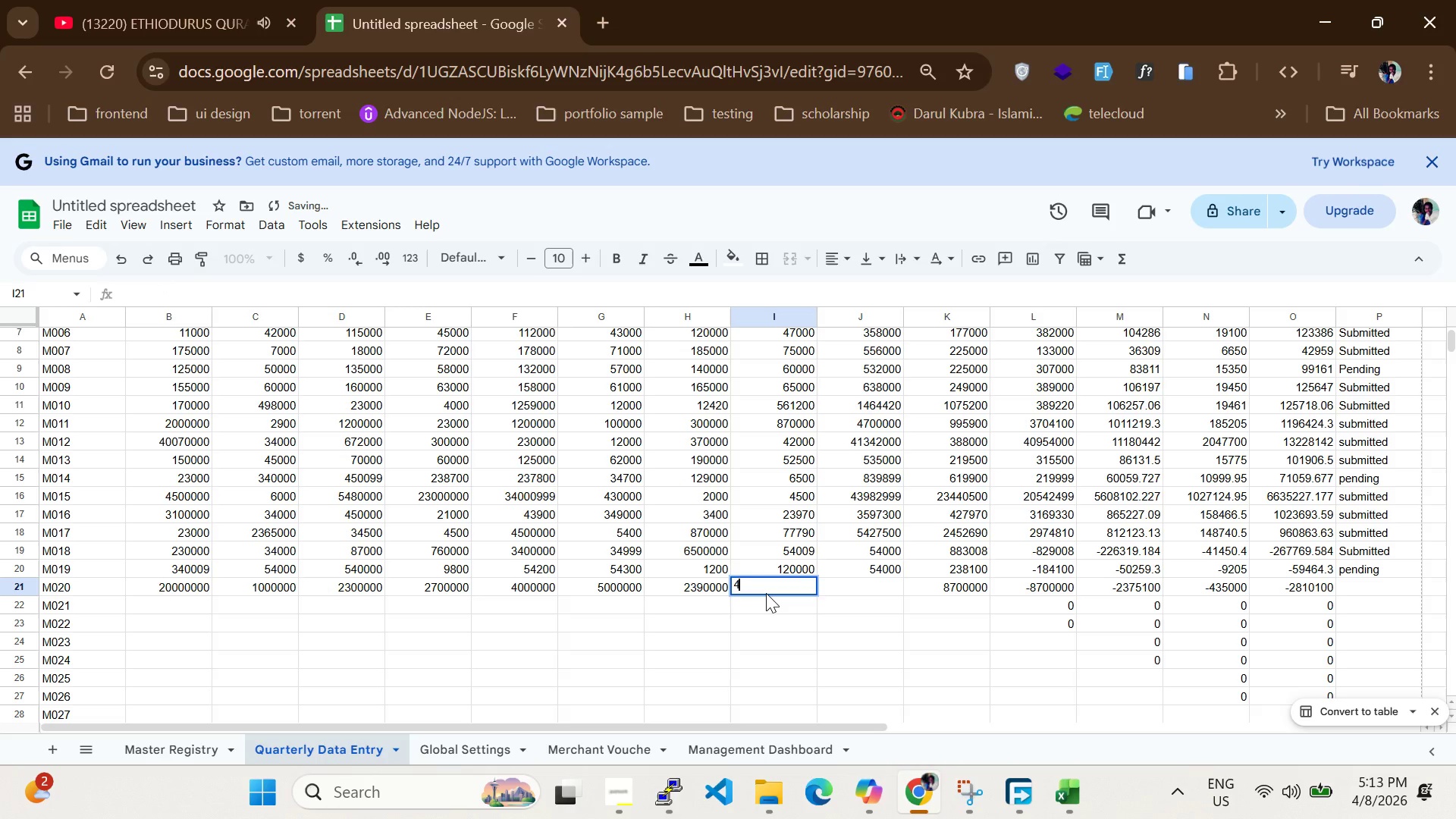 
type(4500000)
 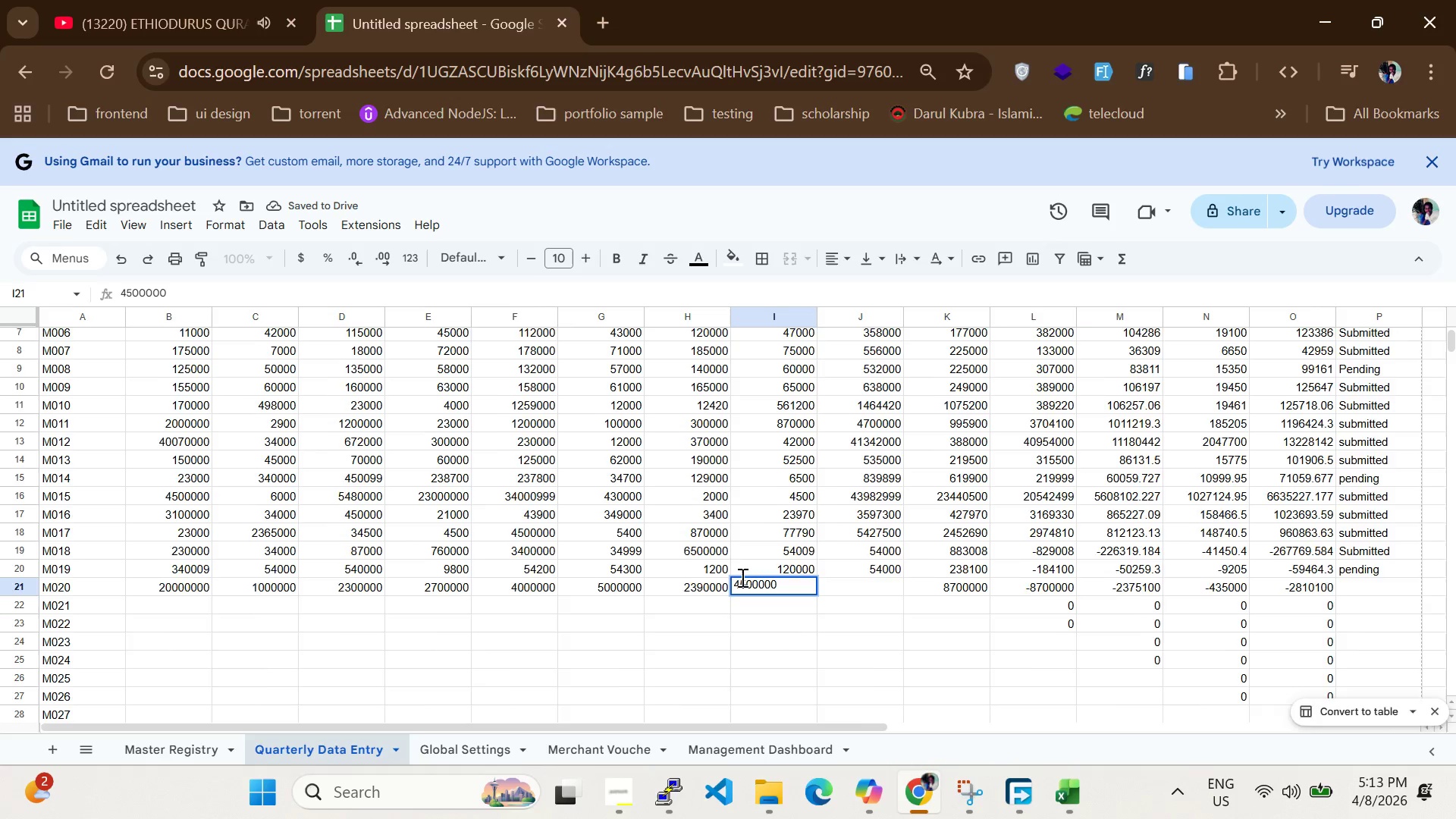 
scroll: coordinate [745, 548], scroll_direction: up, amount: 7.0
 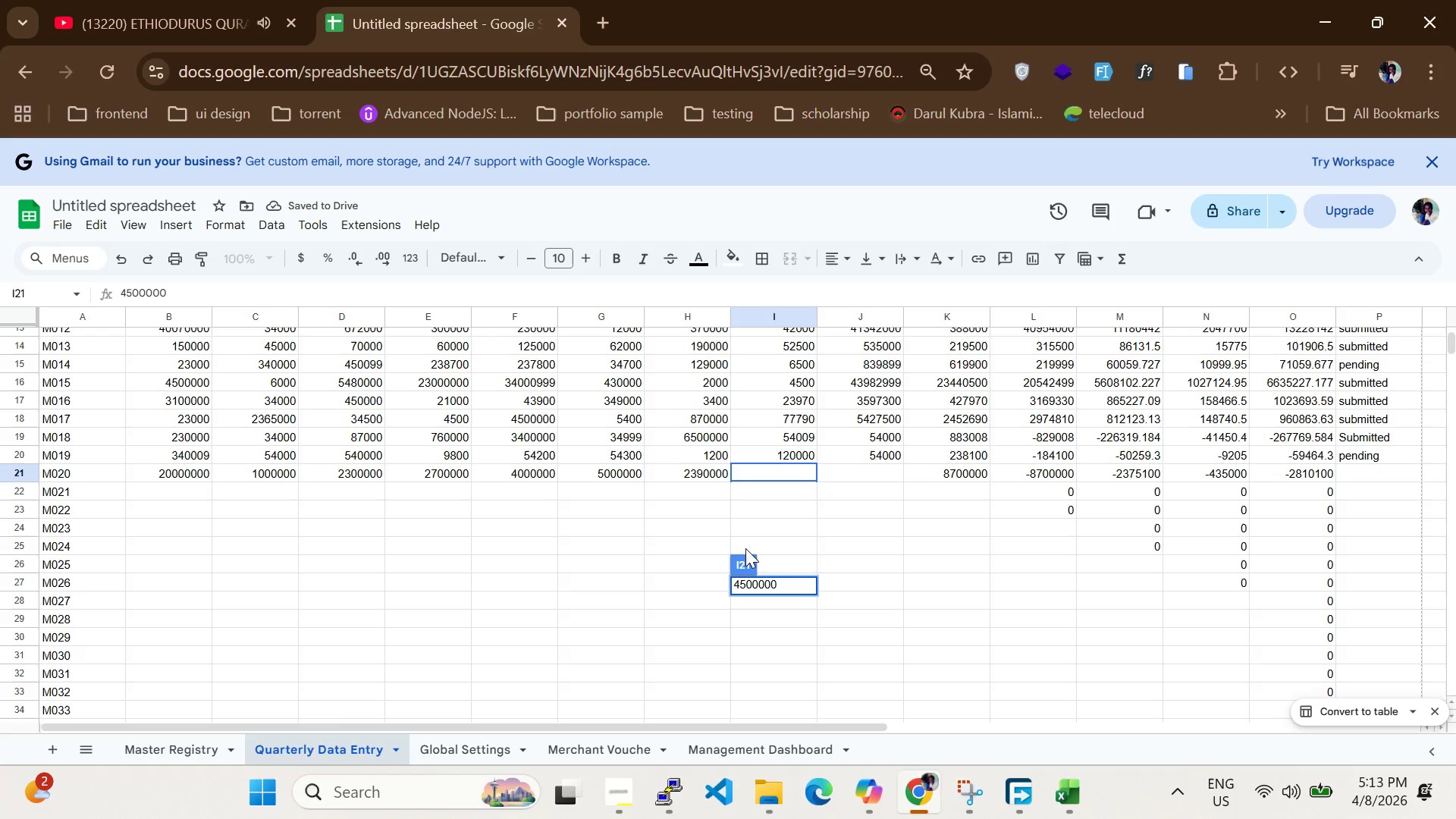 
key(Enter)
 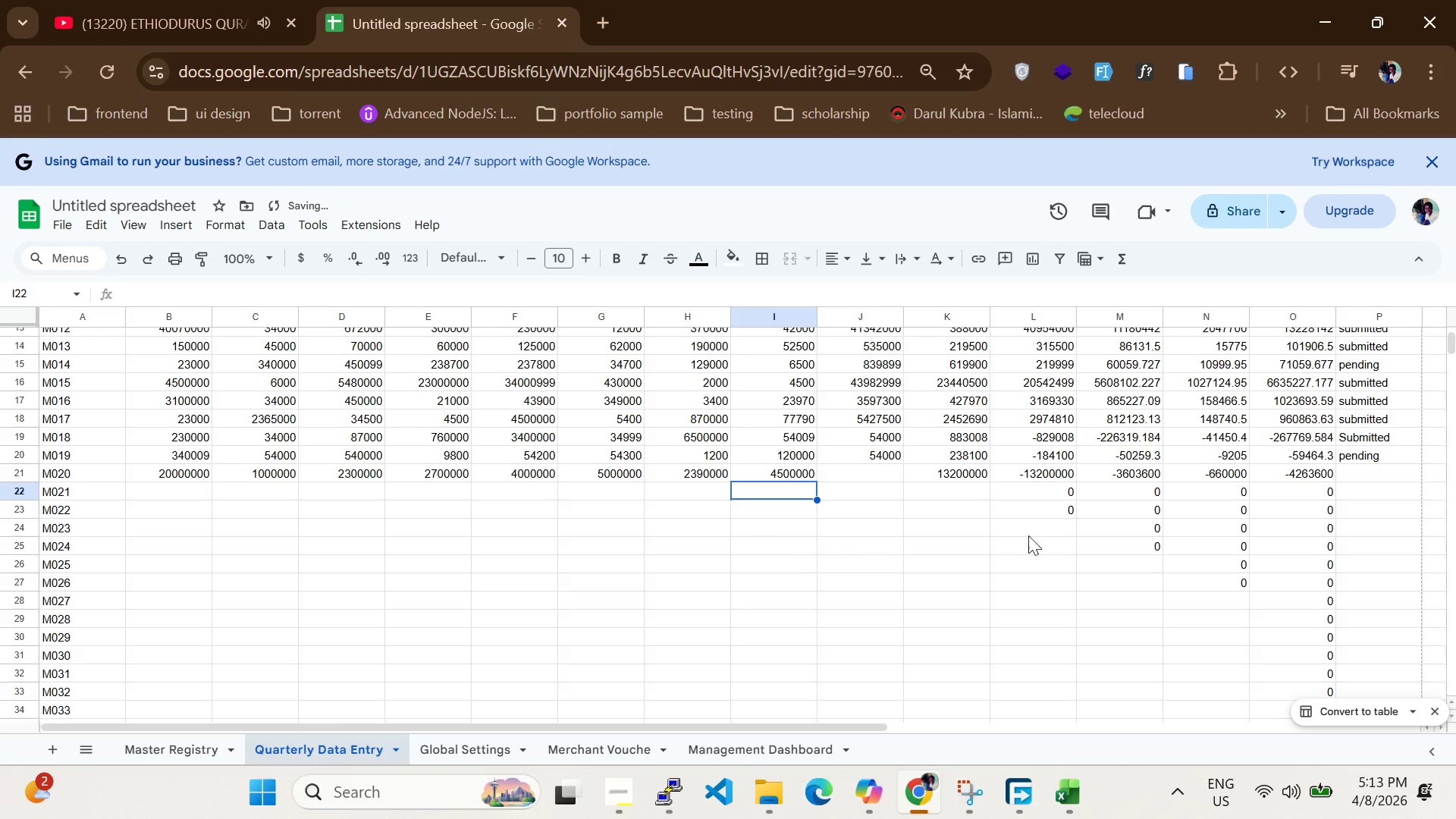 
scroll: coordinate [1038, 535], scroll_direction: up, amount: 1.0
 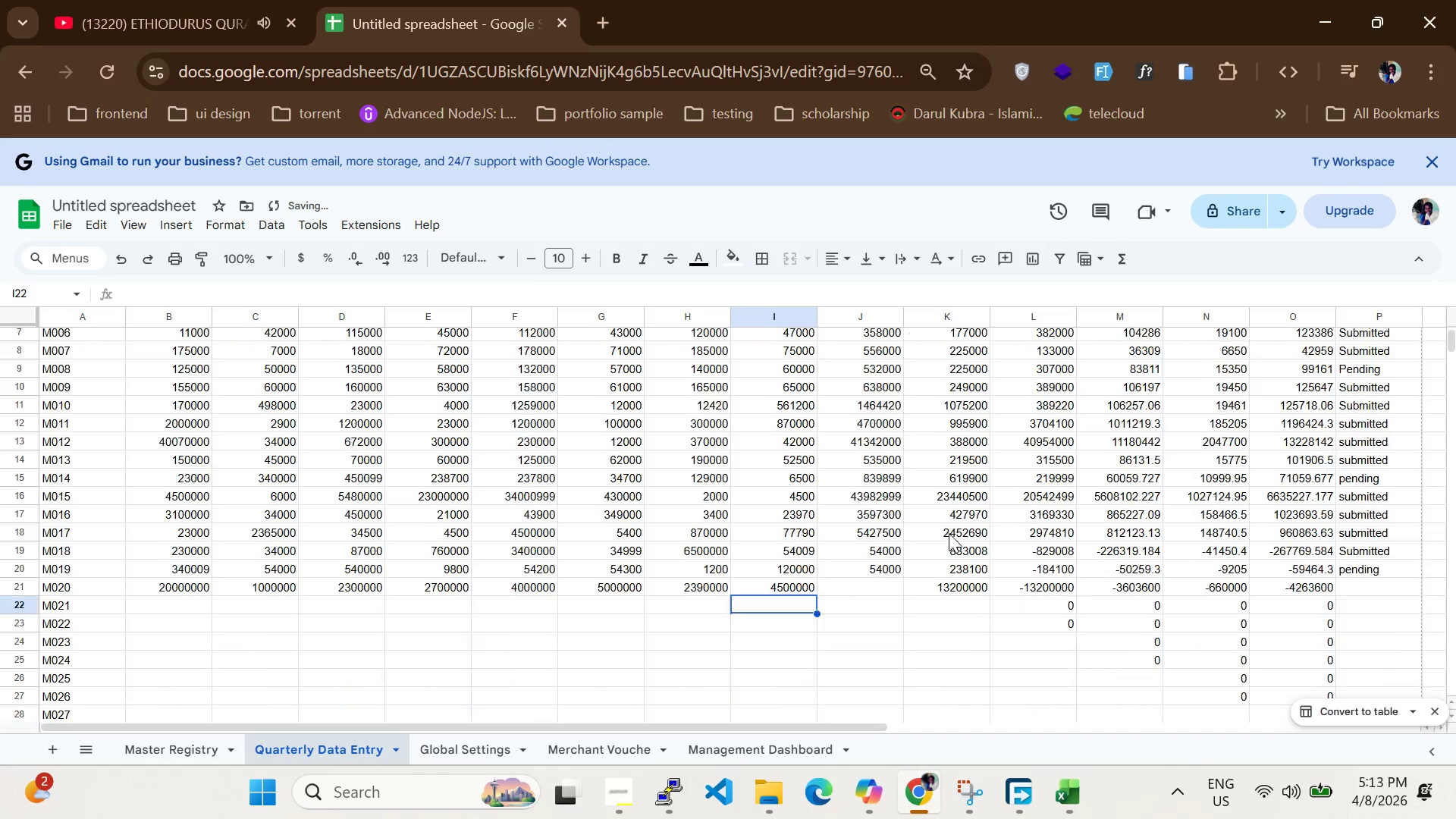 
scroll: coordinate [949, 533], scroll_direction: down, amount: 1.0
 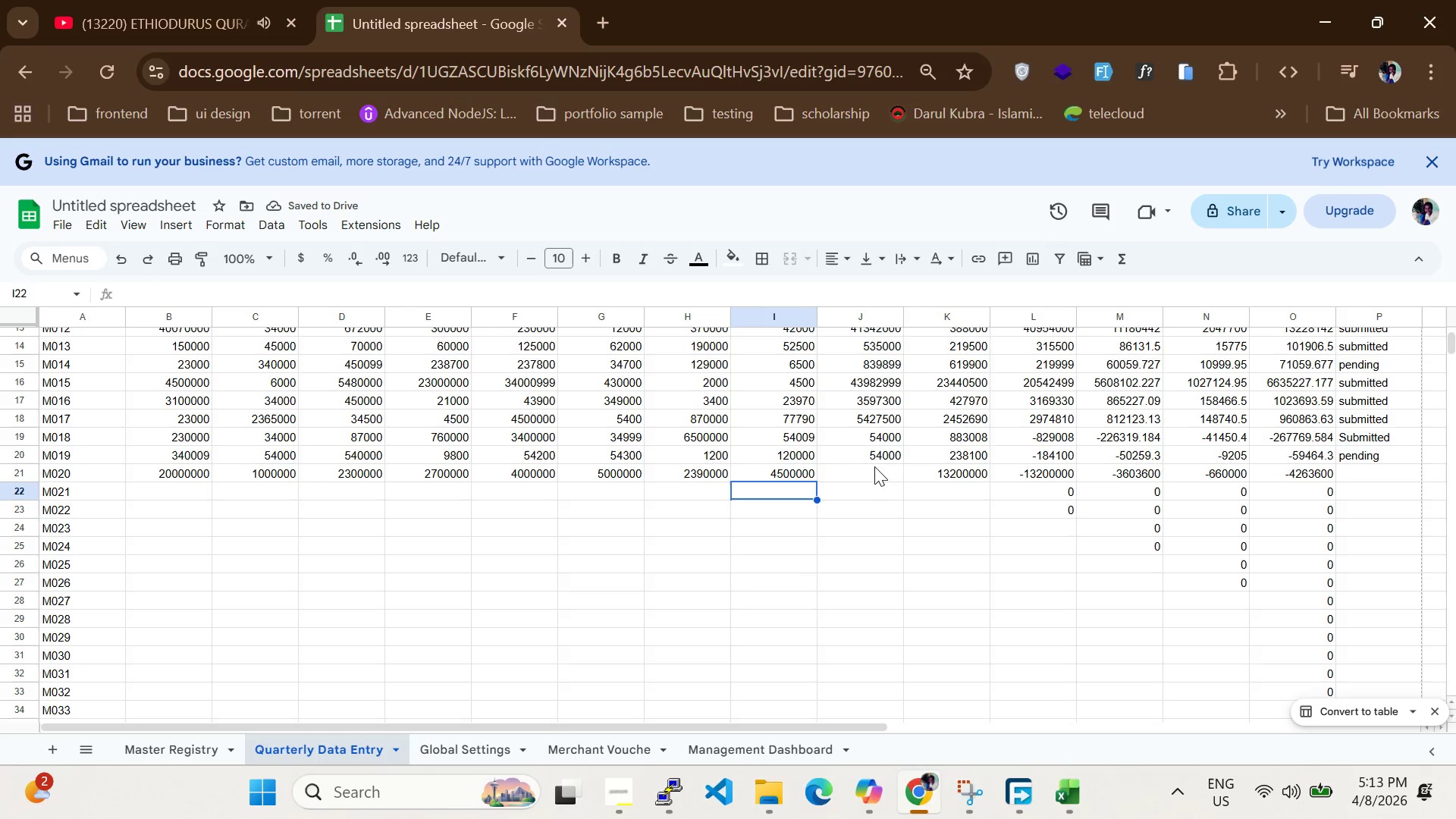 
left_click([874, 464])
 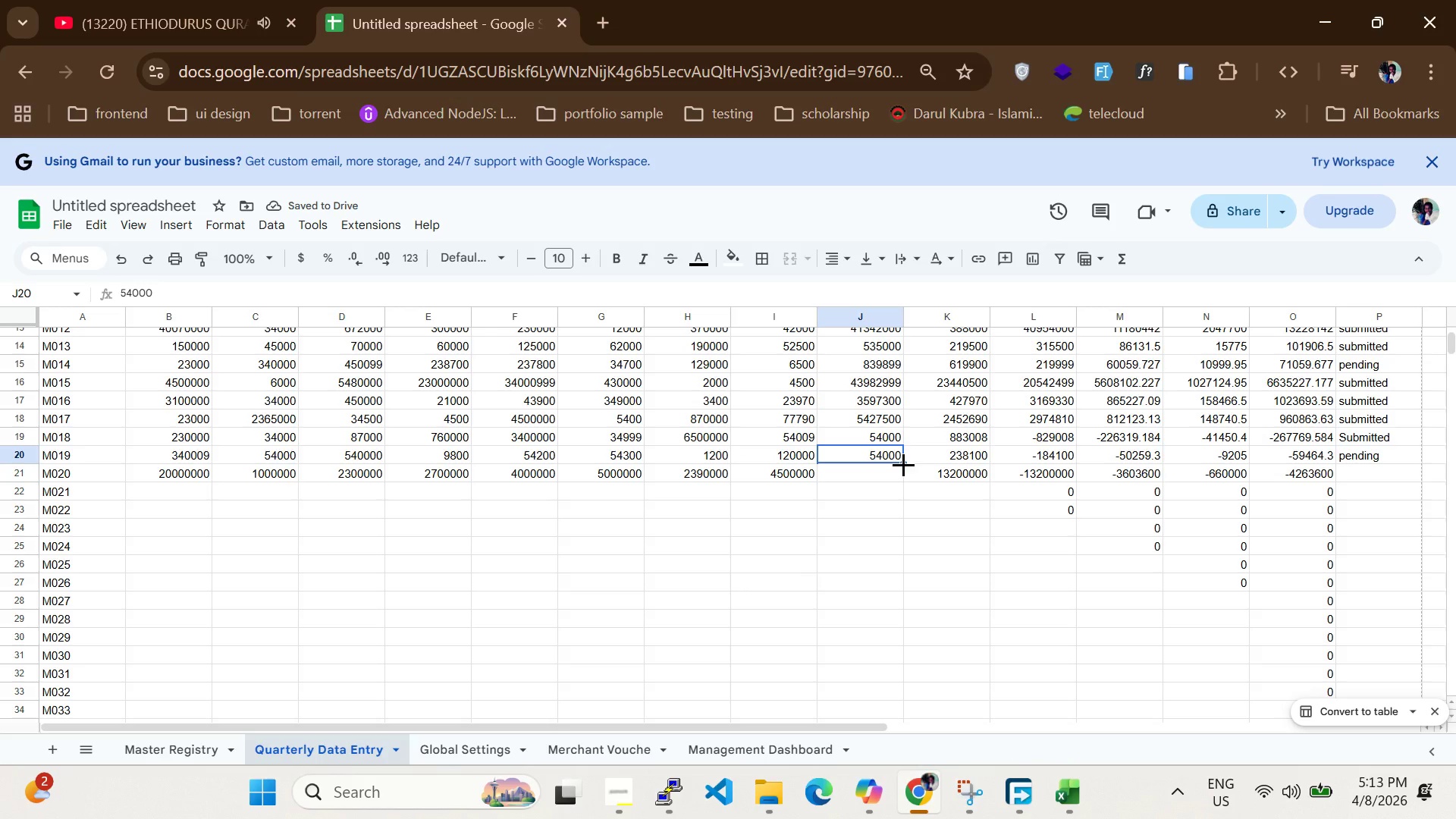 
left_click_drag(start_coordinate=[903, 464], to_coordinate=[908, 743])
 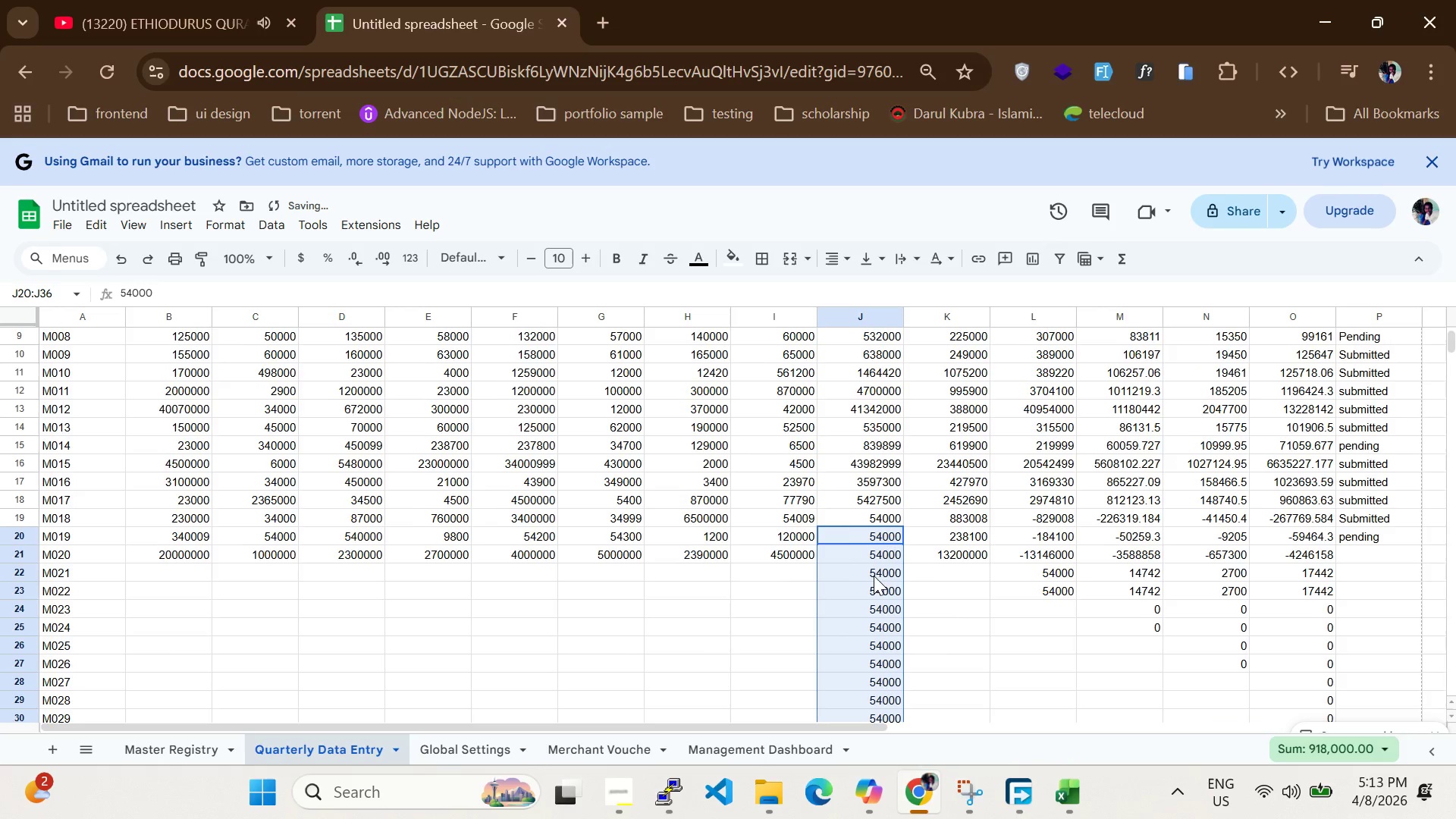 
scroll: coordinate [874, 576], scroll_direction: up, amount: 1.0
 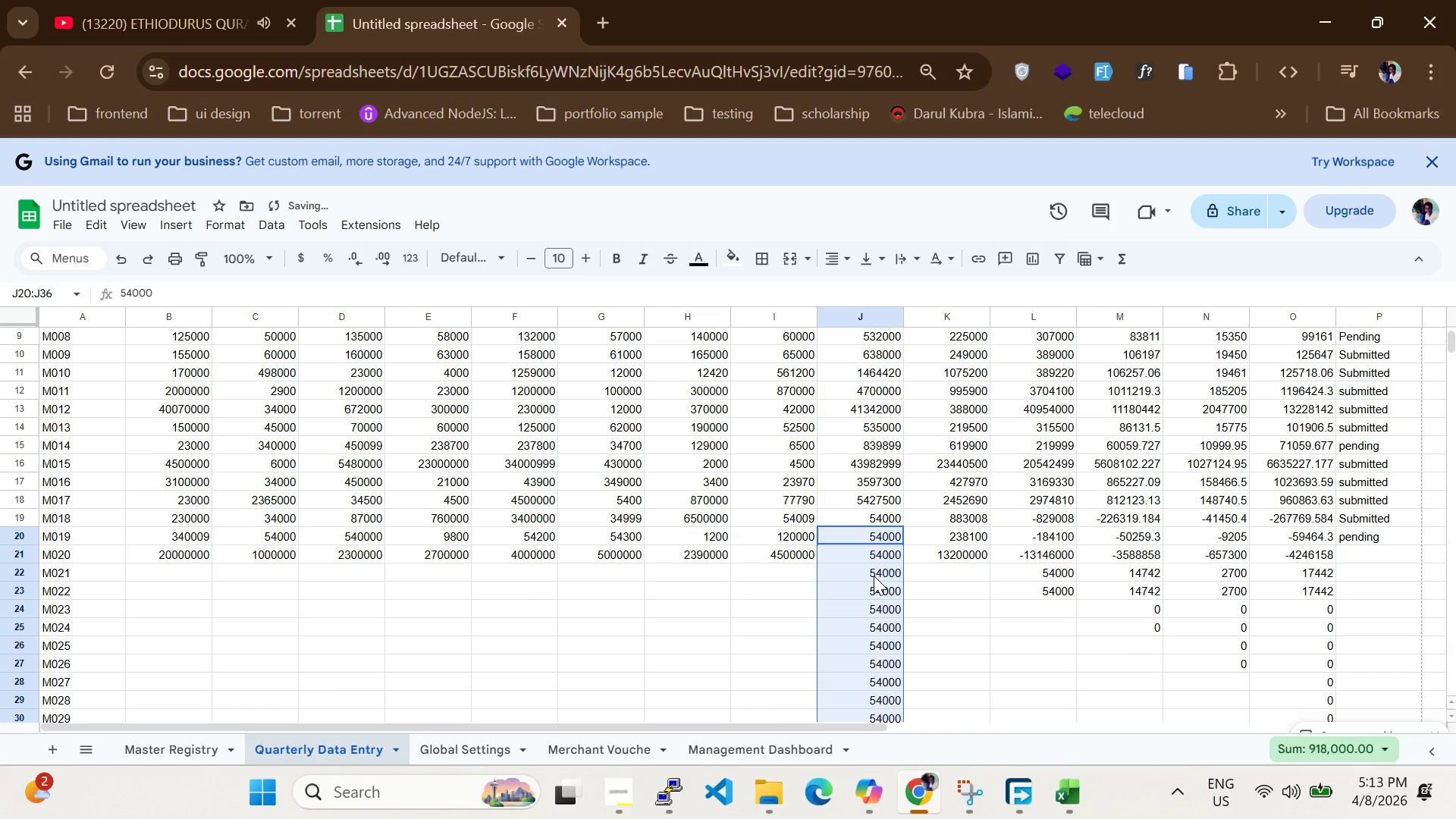 
key(Control+Z)
 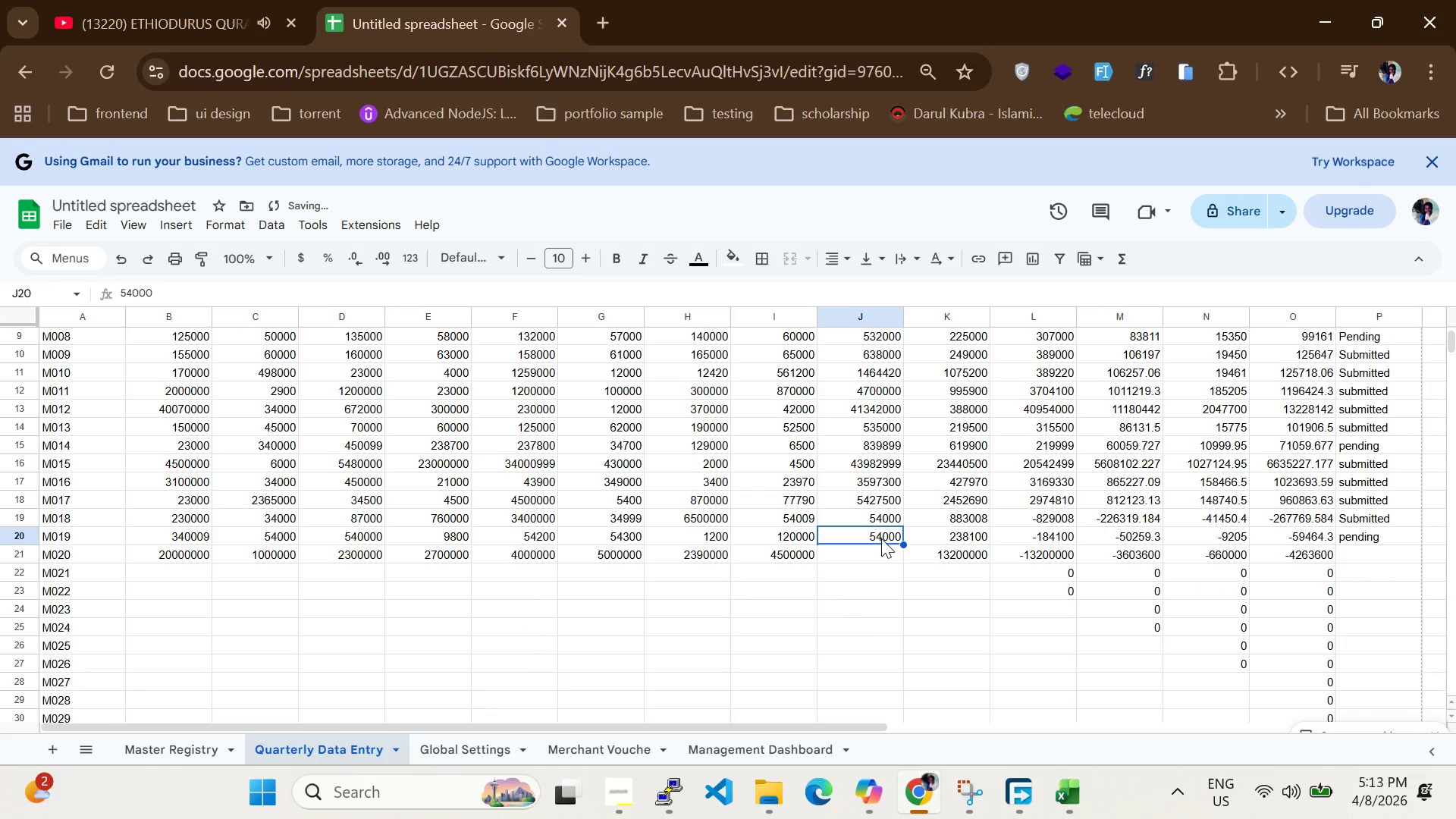 
left_click([883, 529])
 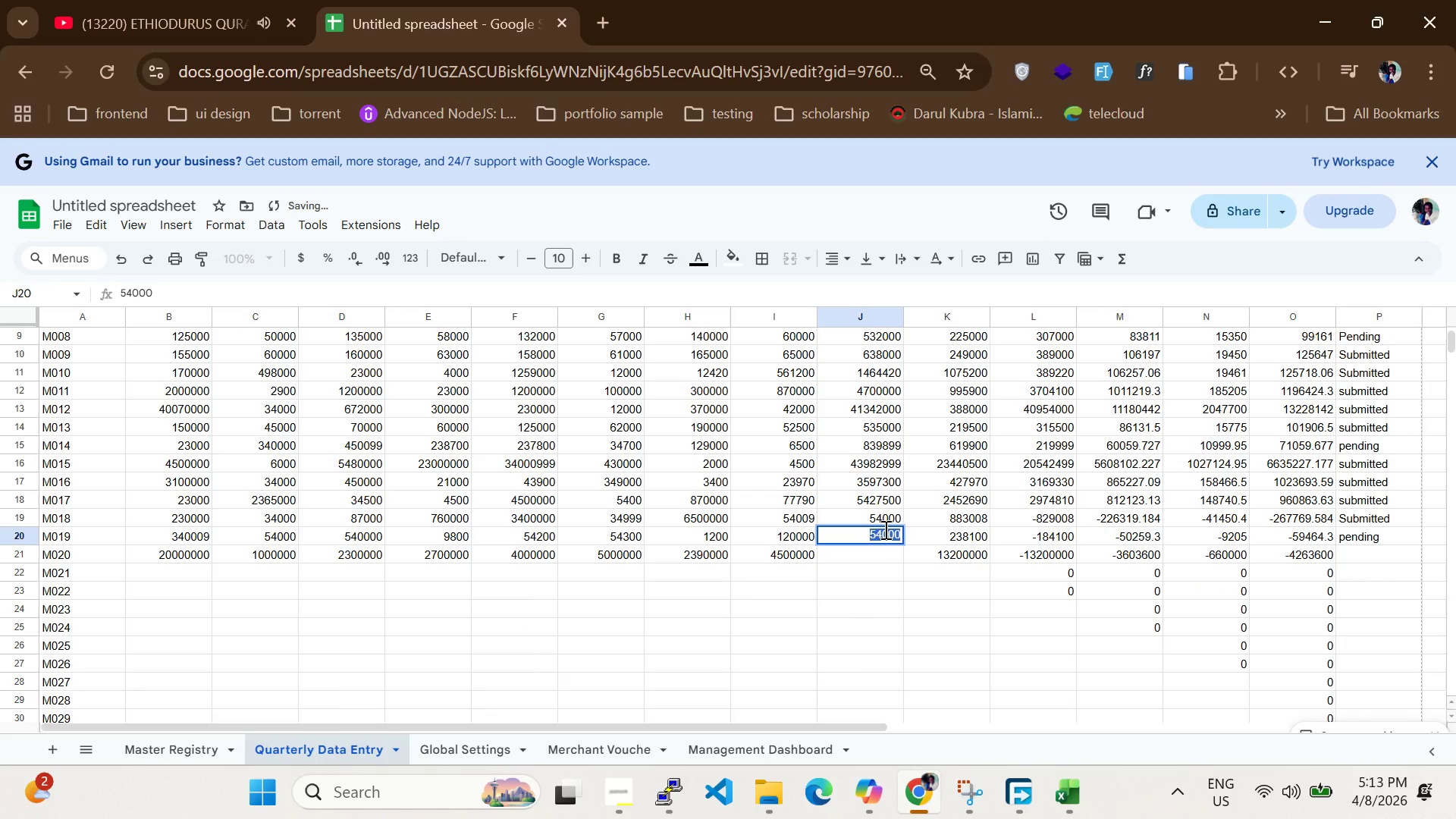 
triple_click([884, 529])
 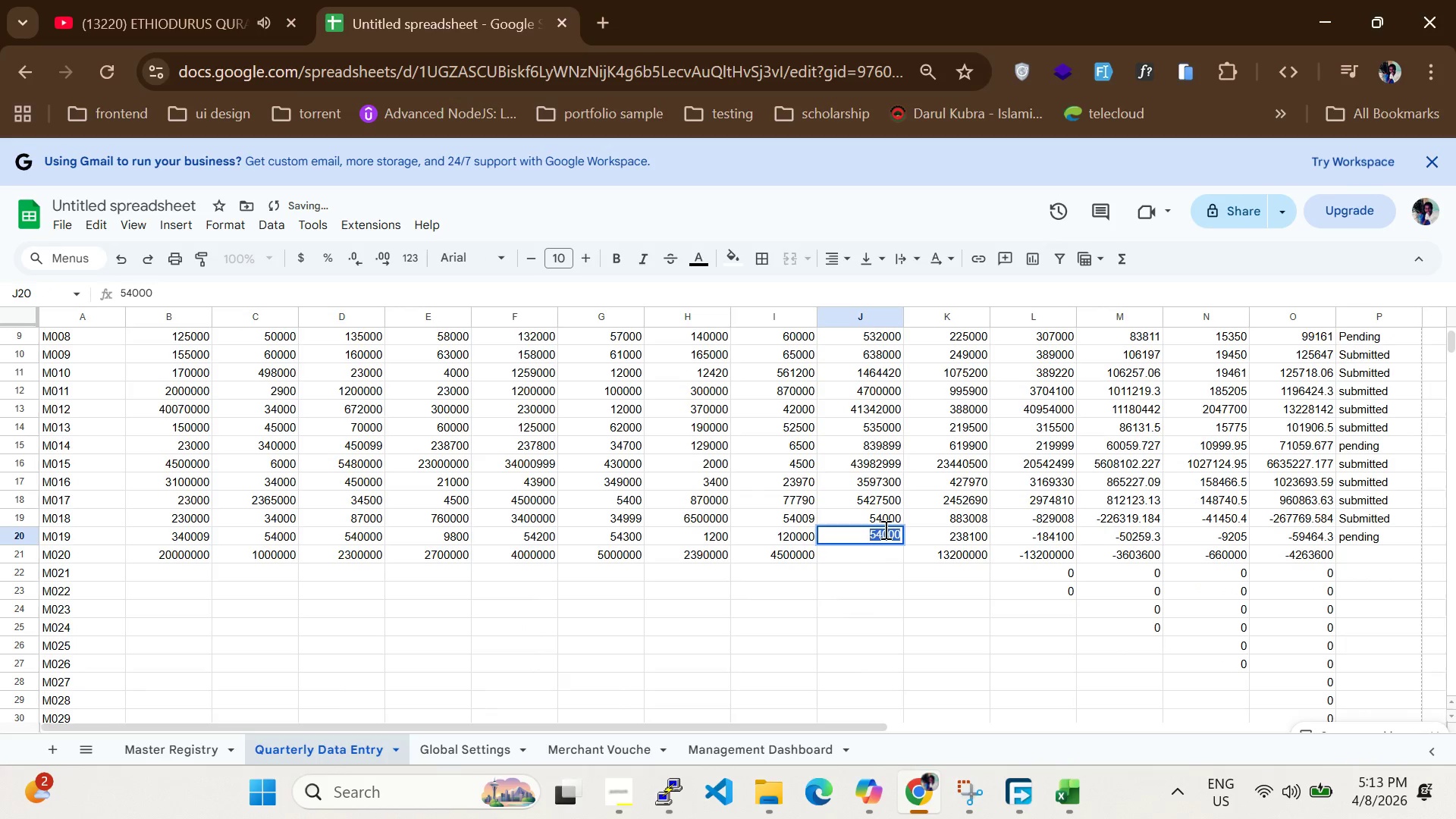 
triple_click([884, 529])
 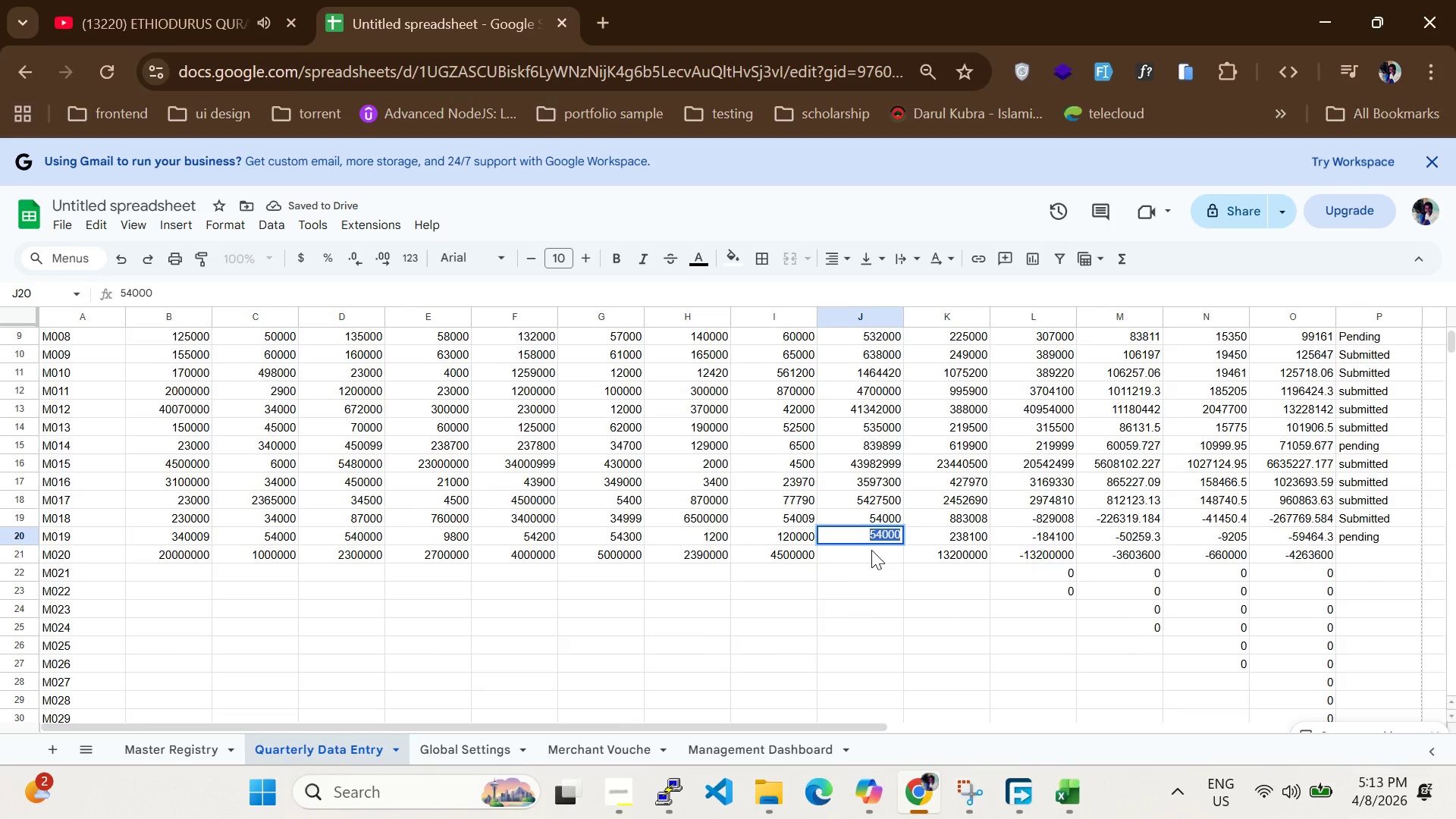 
scroll: coordinate [871, 550], scroll_direction: up, amount: 3.0
 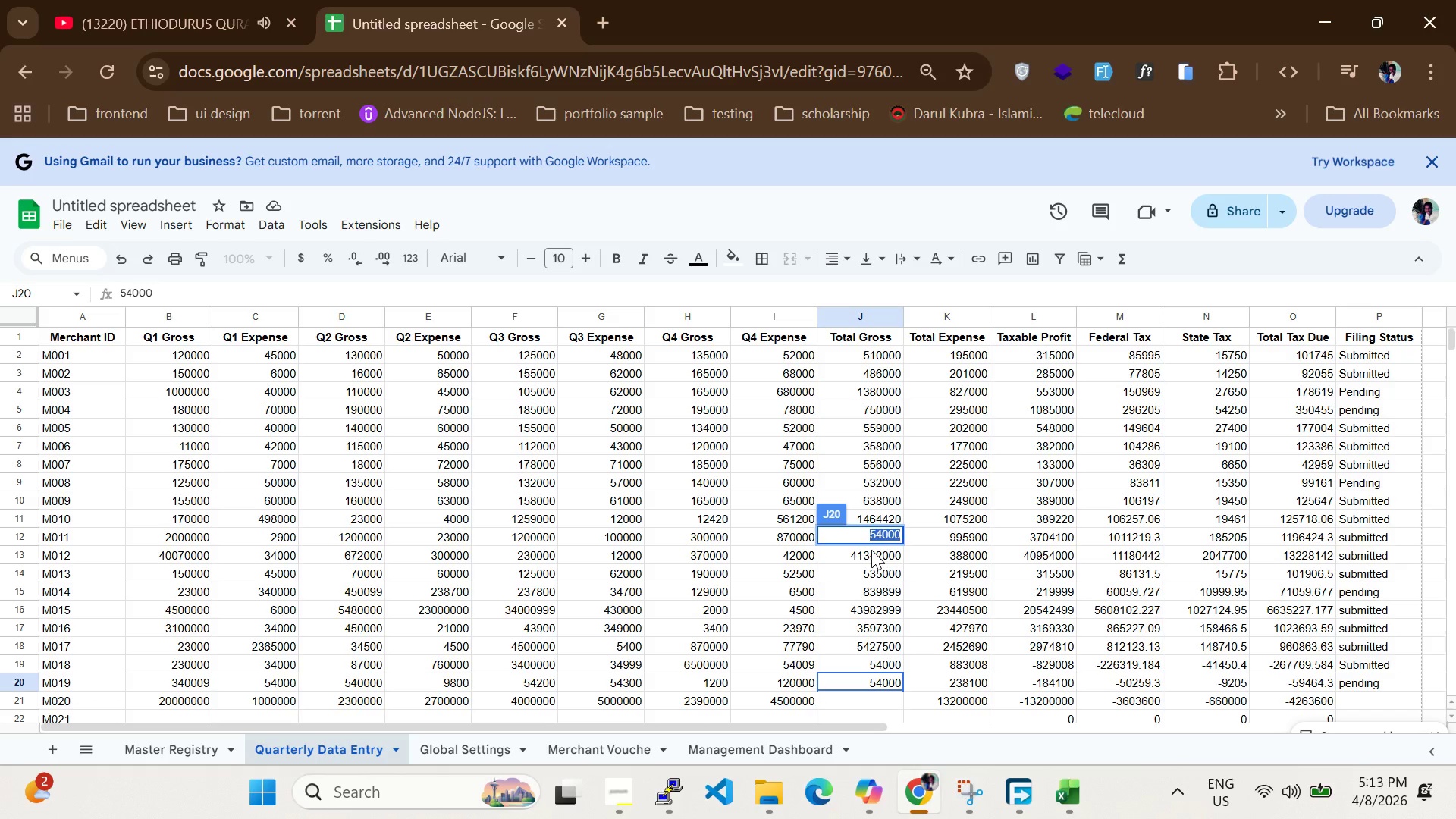 
left_click([880, 491])
 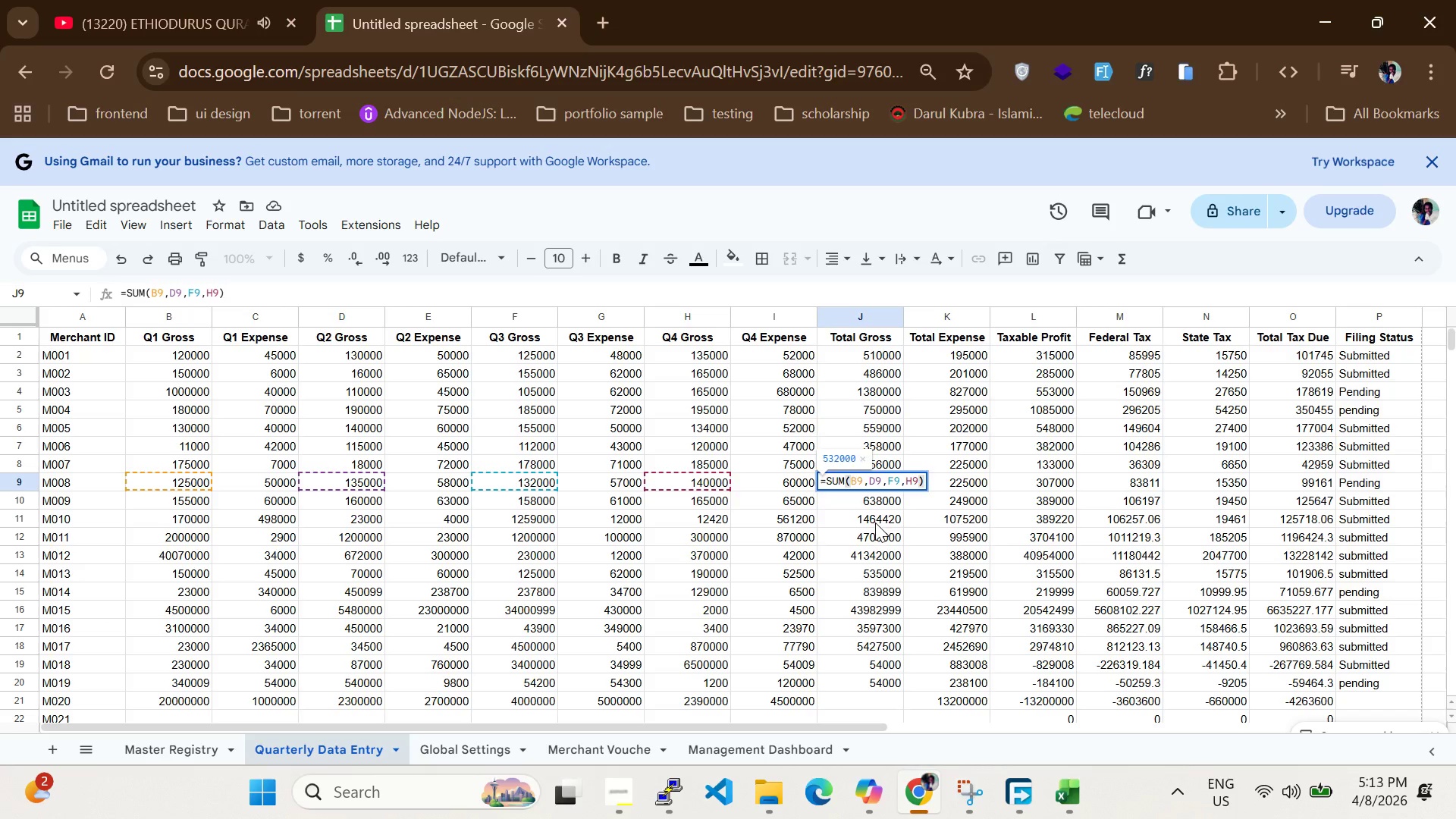 
double_click([875, 522])
 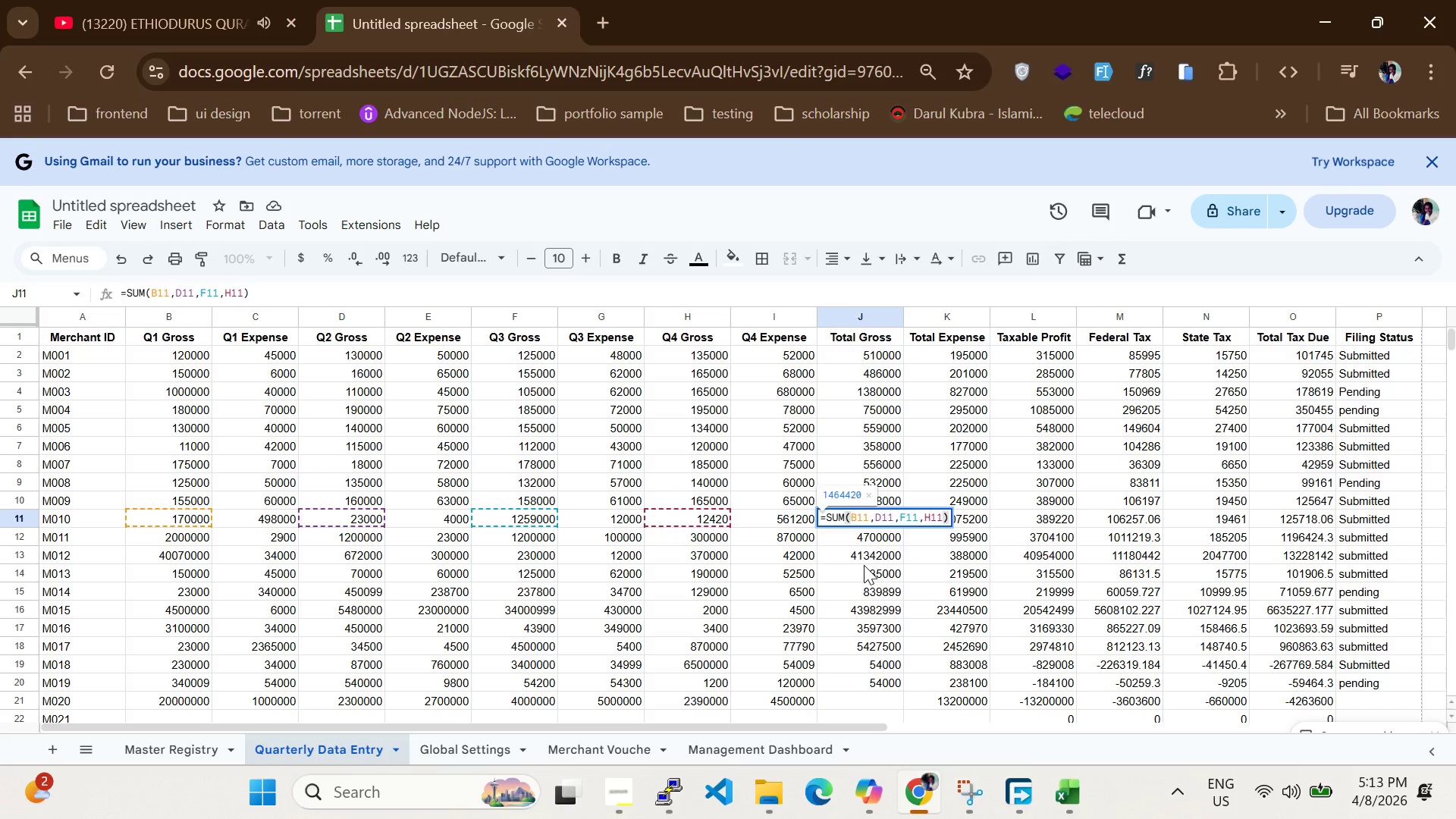 
double_click([861, 563])
 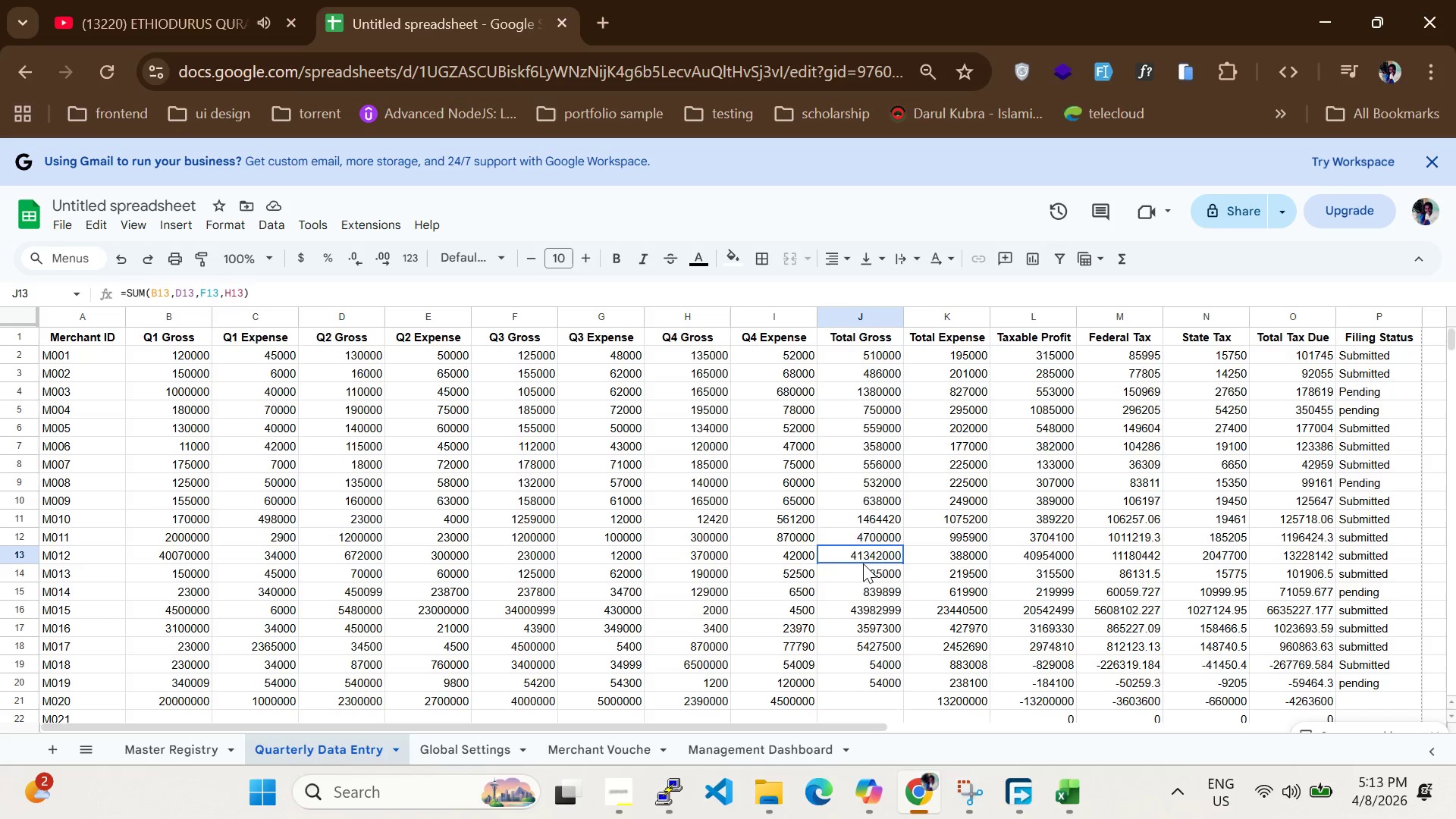 
triple_click([863, 563])
 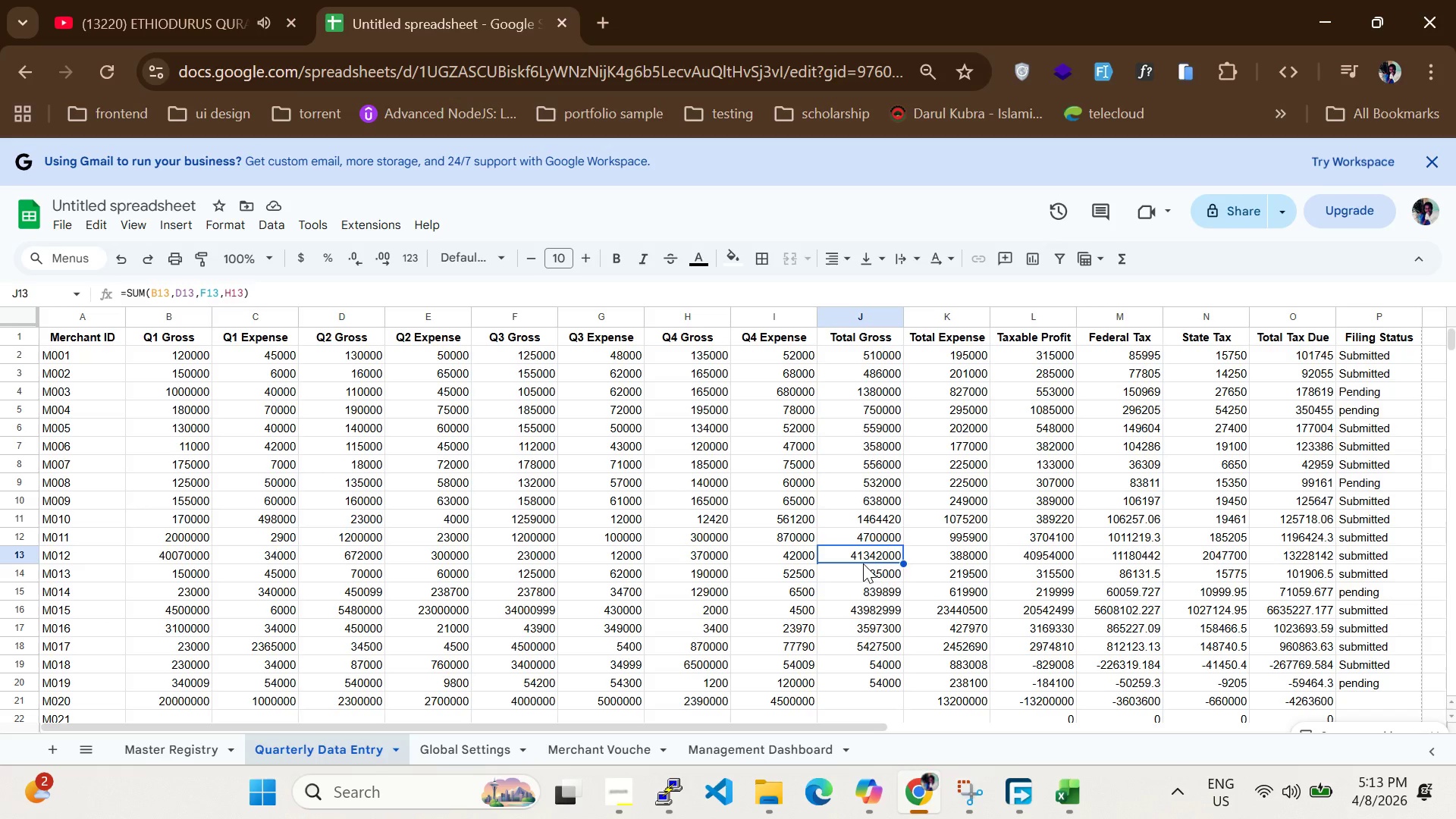 
triple_click([863, 563])
 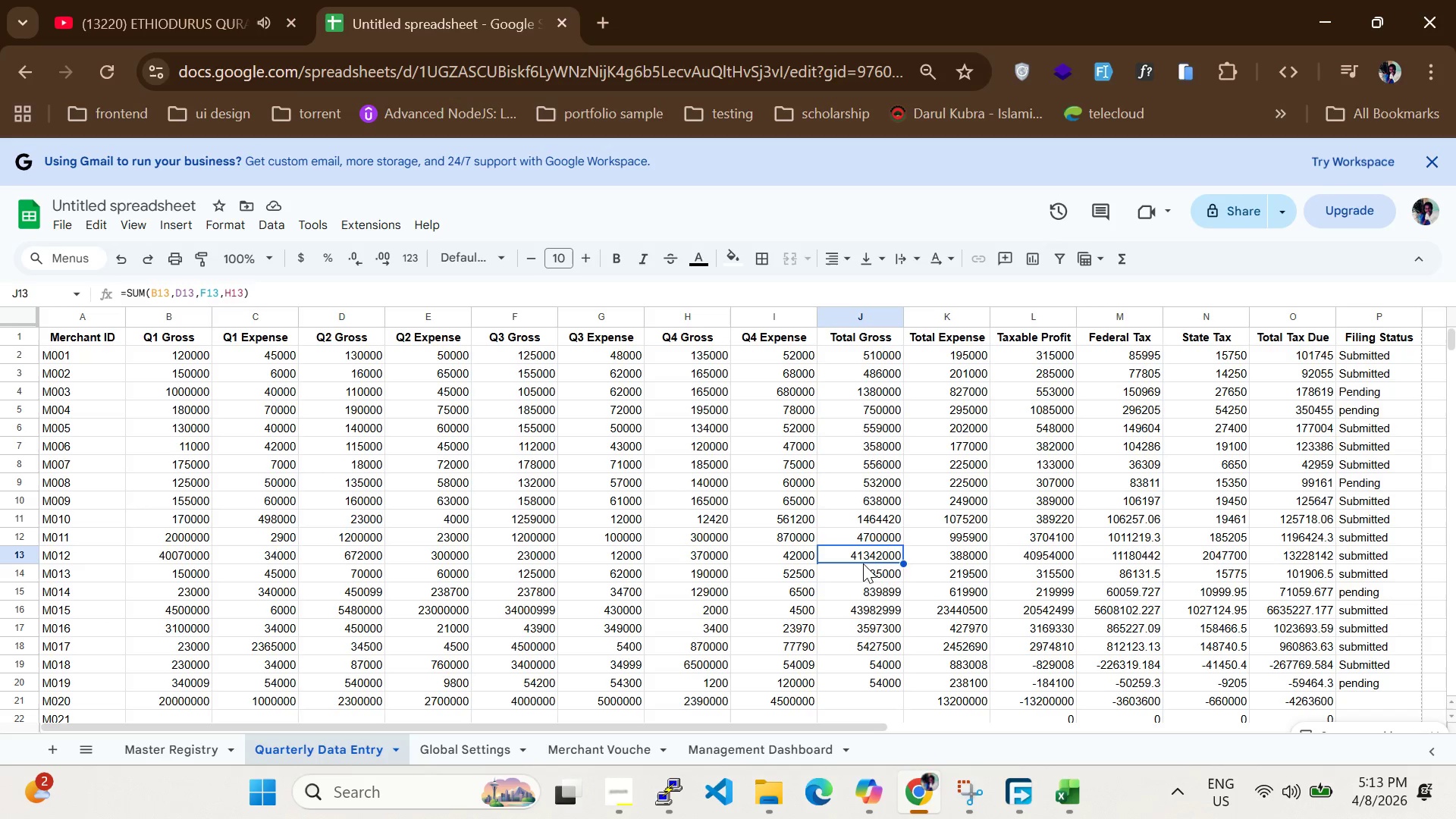 
triple_click([863, 563])
 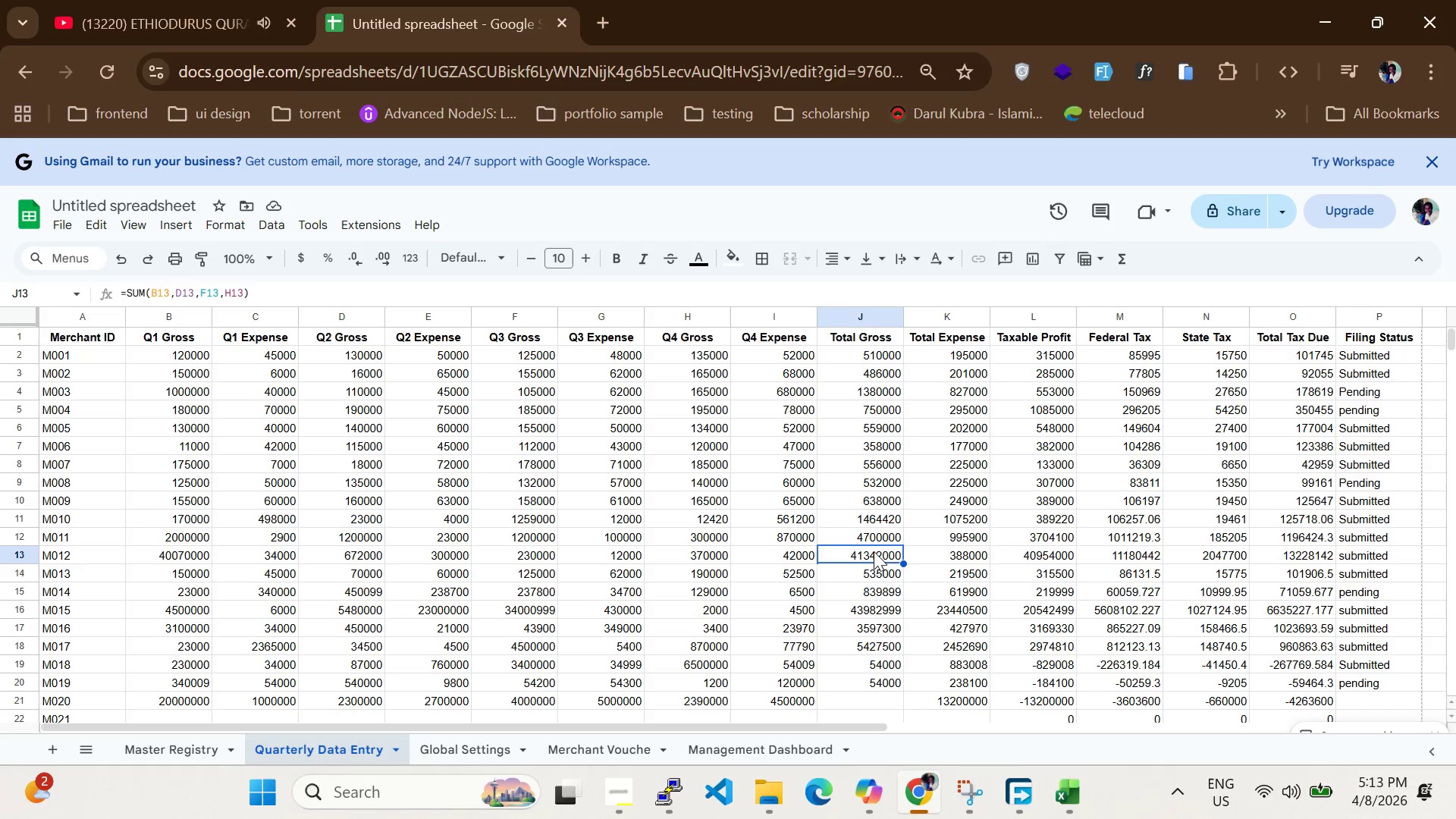 
triple_click([874, 551])
 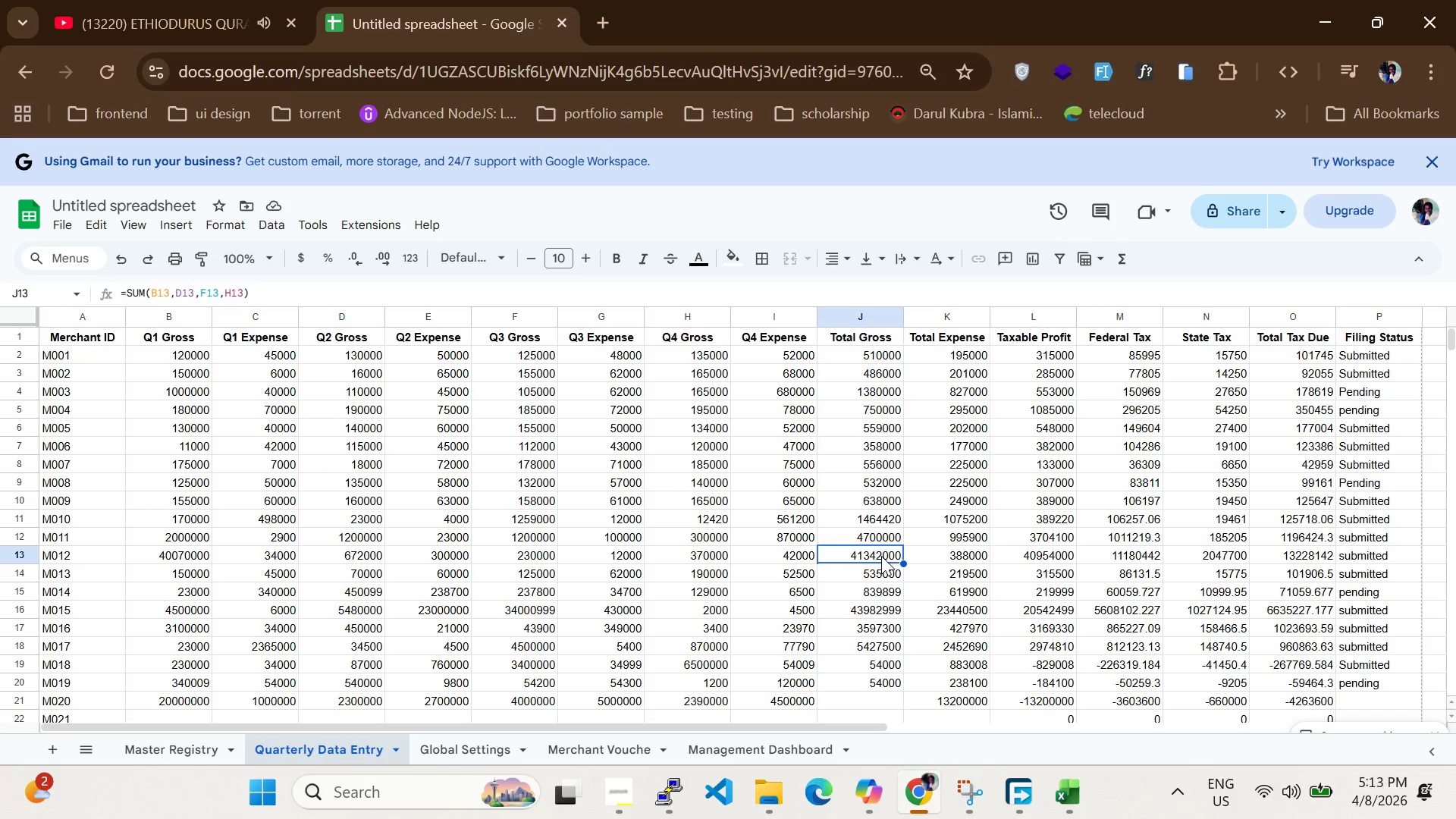 
double_click([881, 556])
 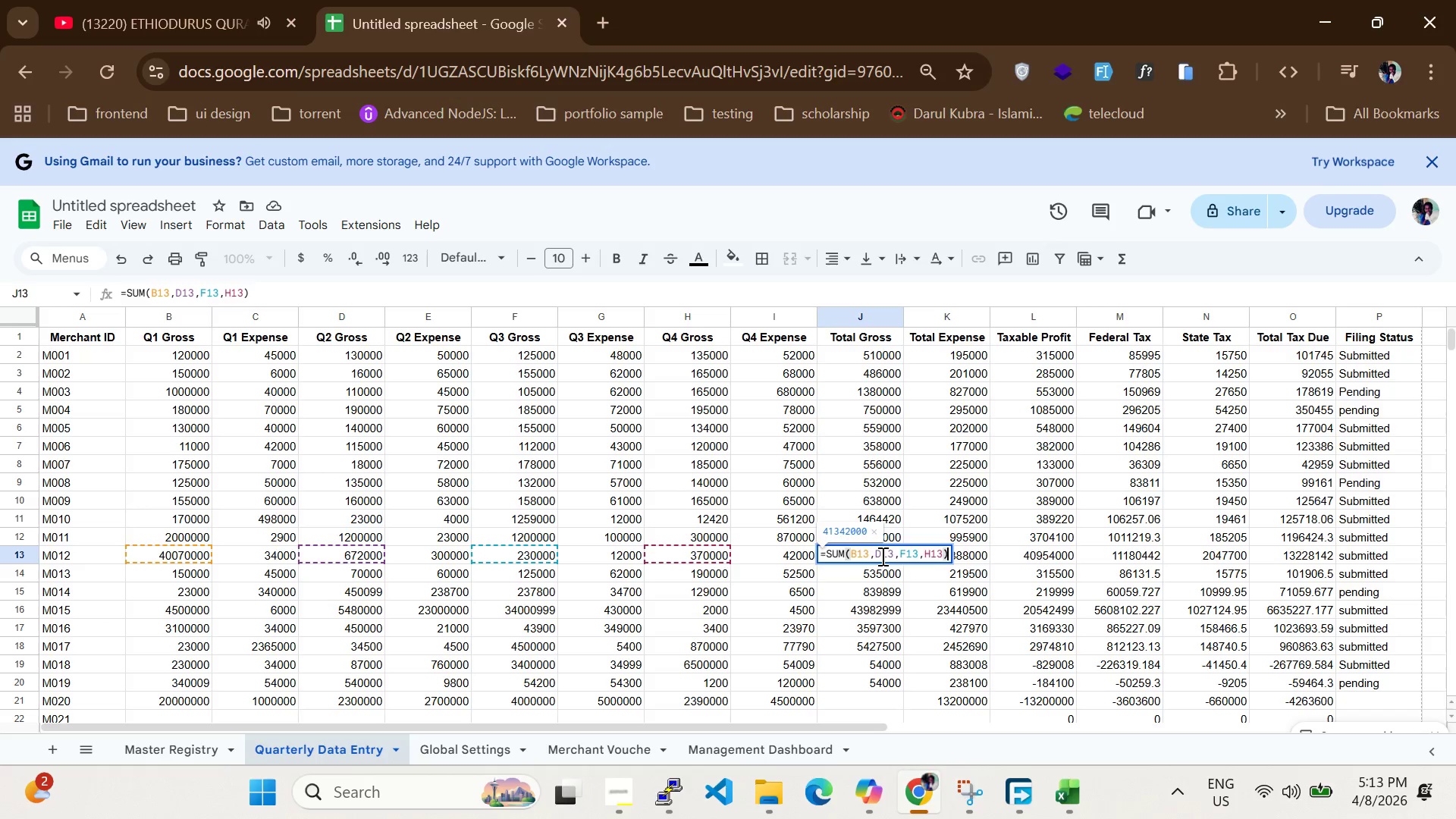 
triple_click([881, 556])
 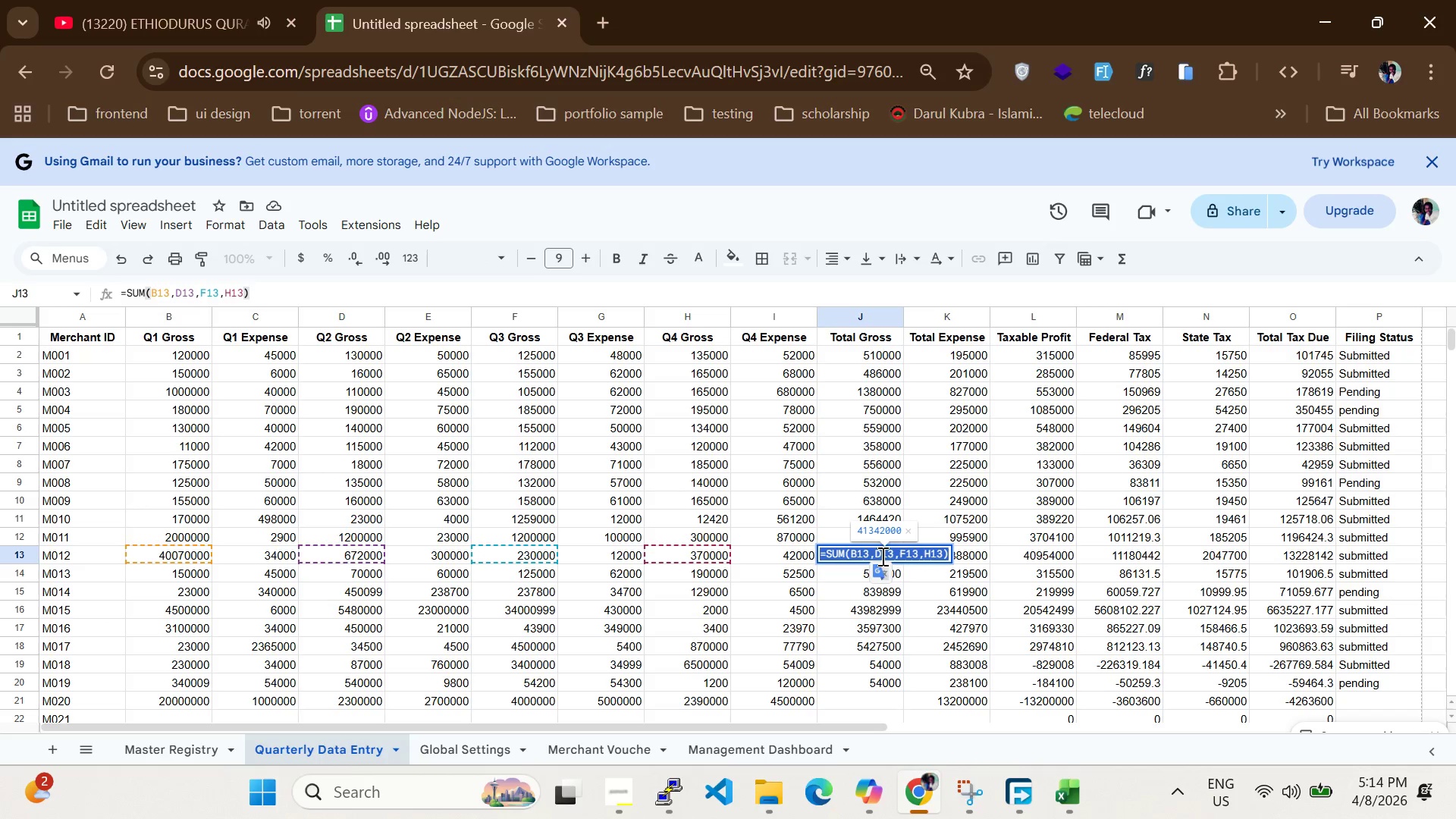 
key(Control+C)
 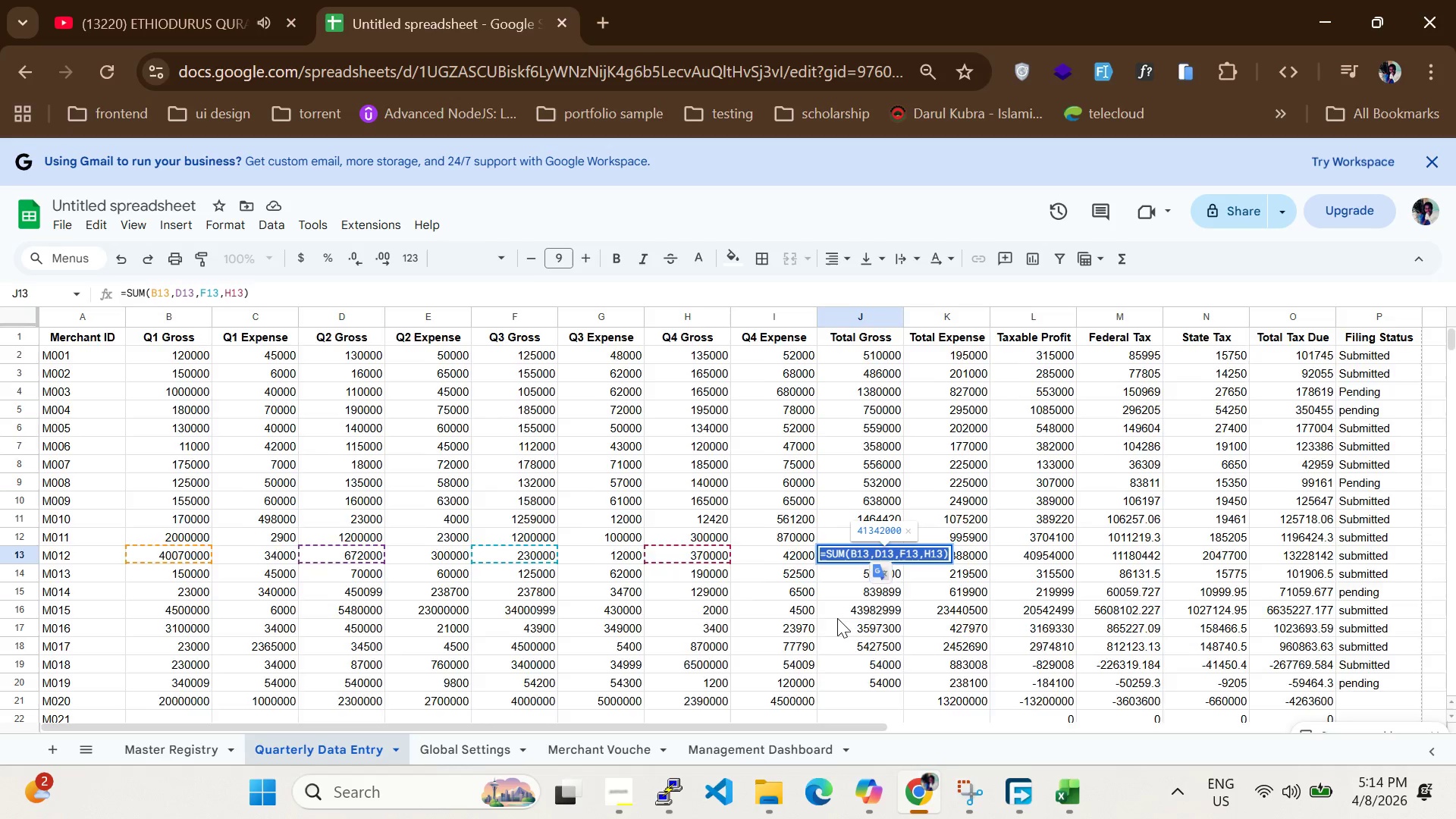 
scroll: coordinate [837, 618], scroll_direction: none, amount: 0.0
 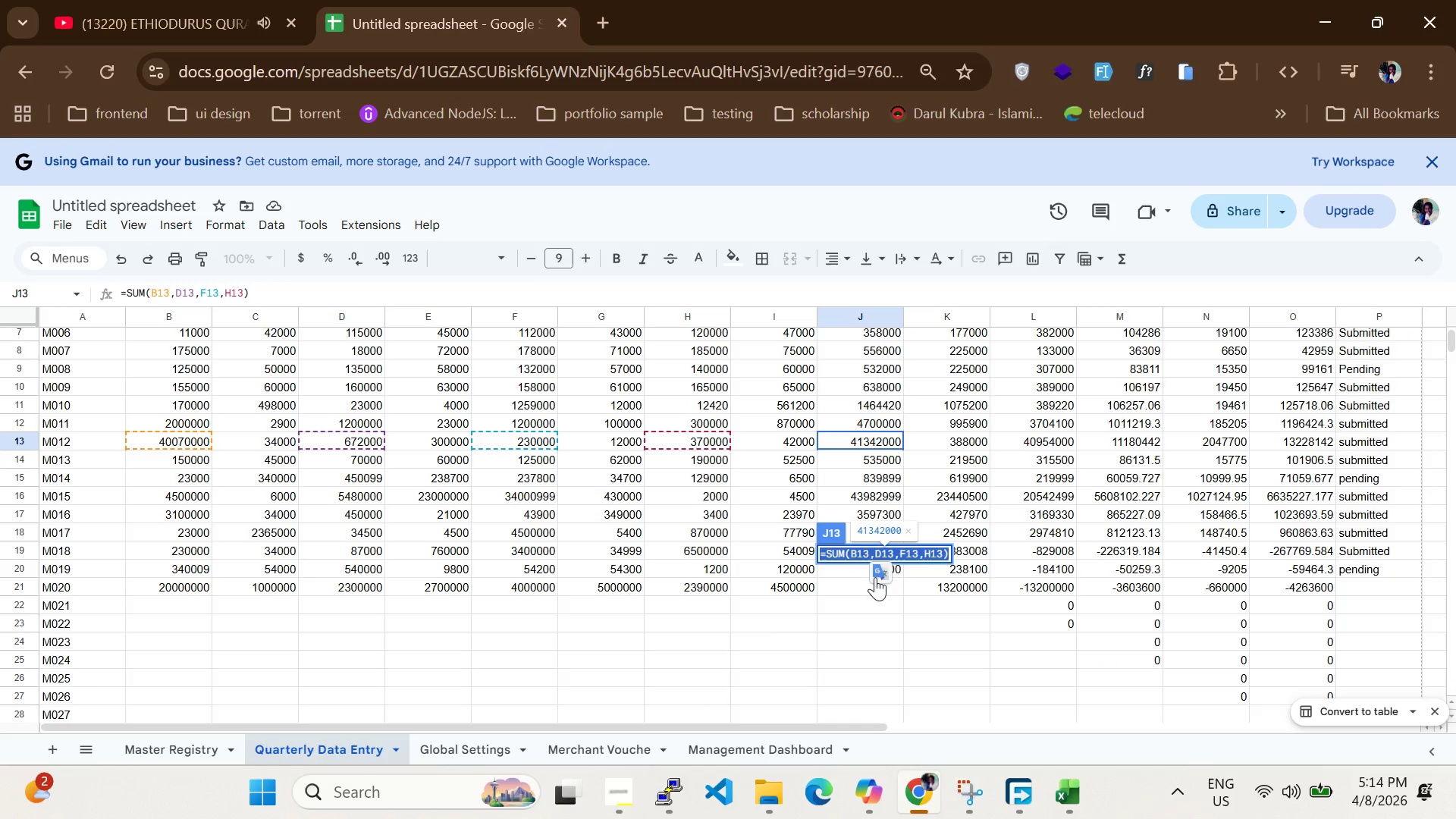 
double_click([875, 577])
 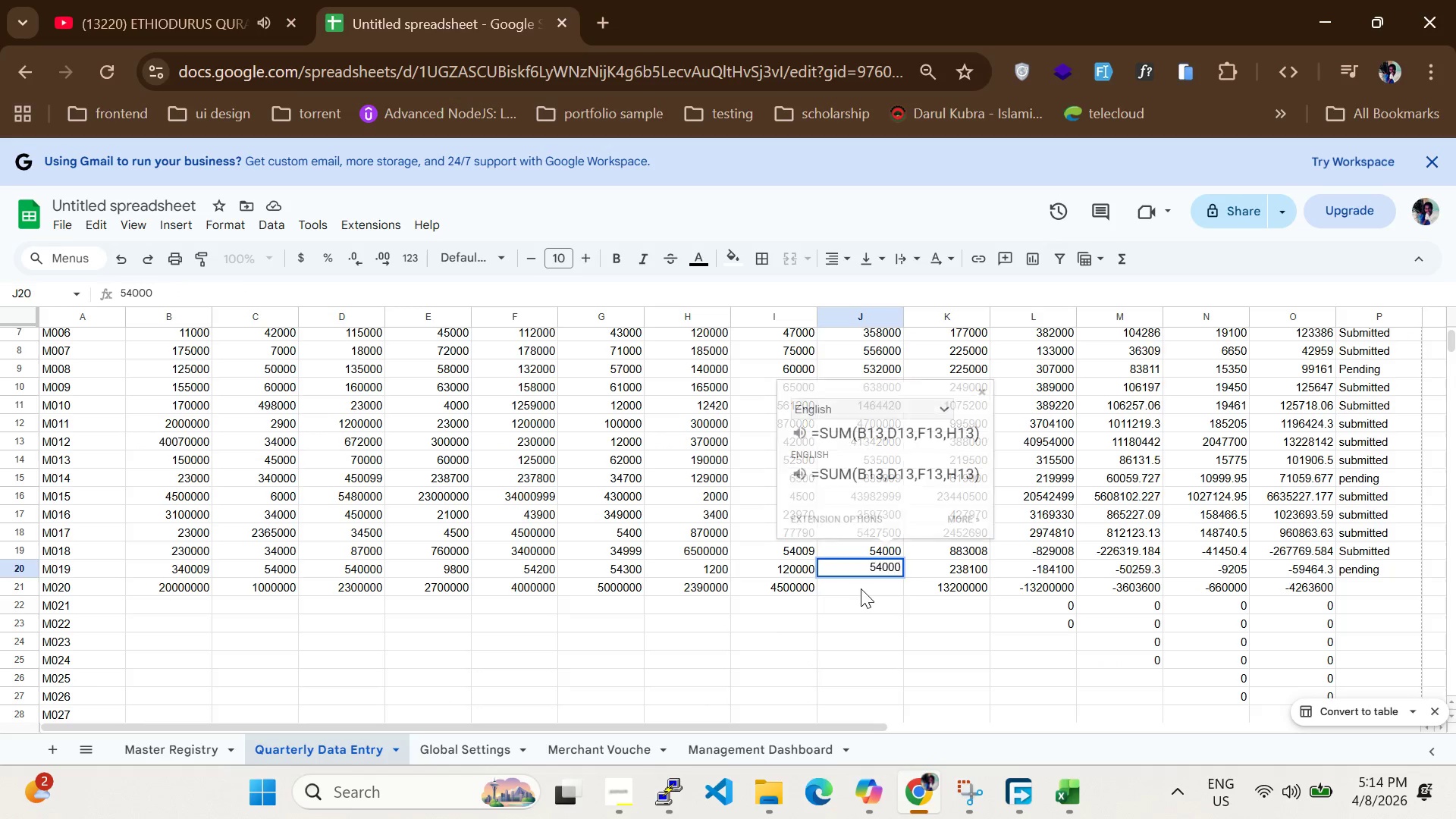 
double_click([861, 588])
 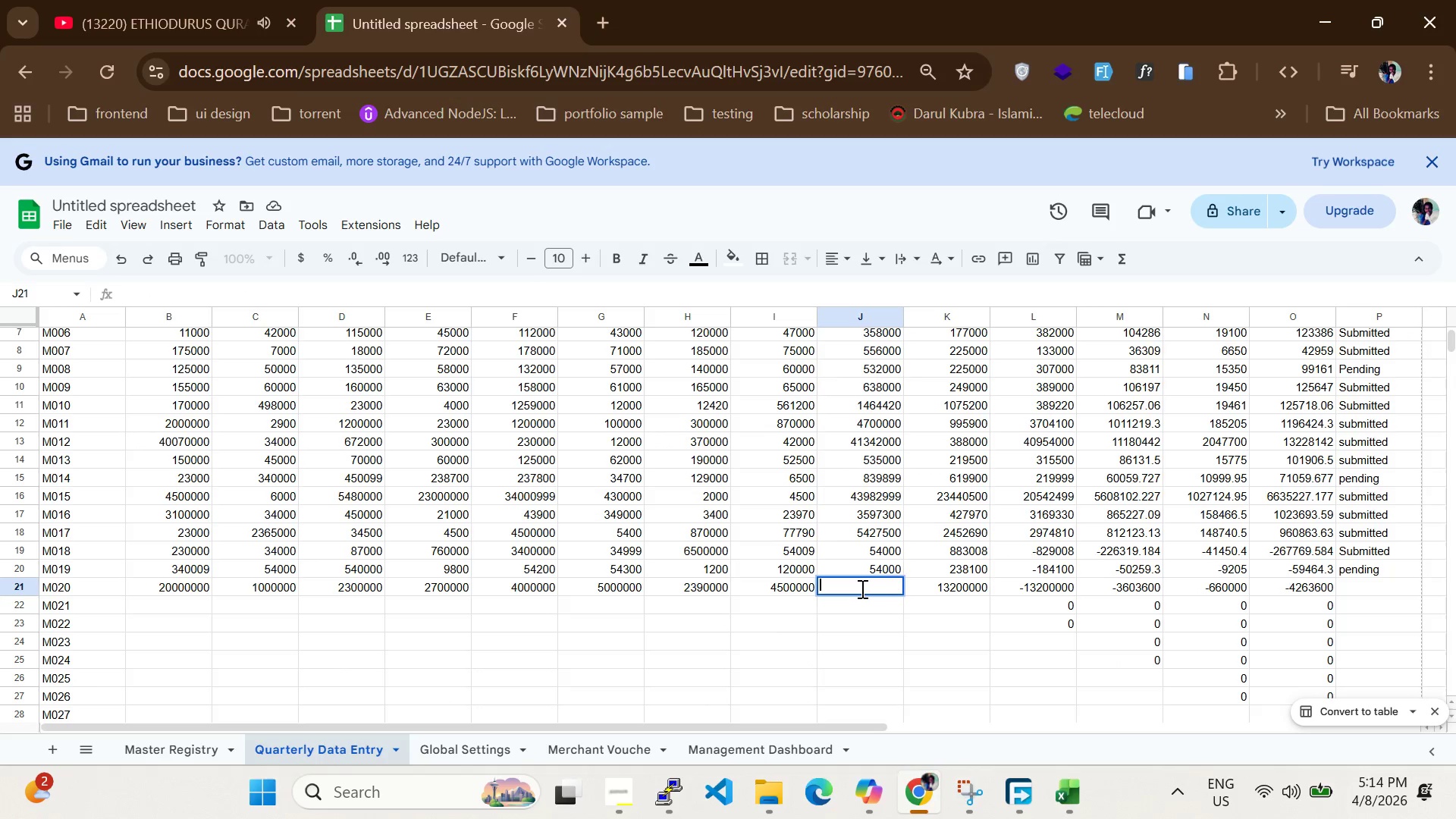 
key(Control+V)
 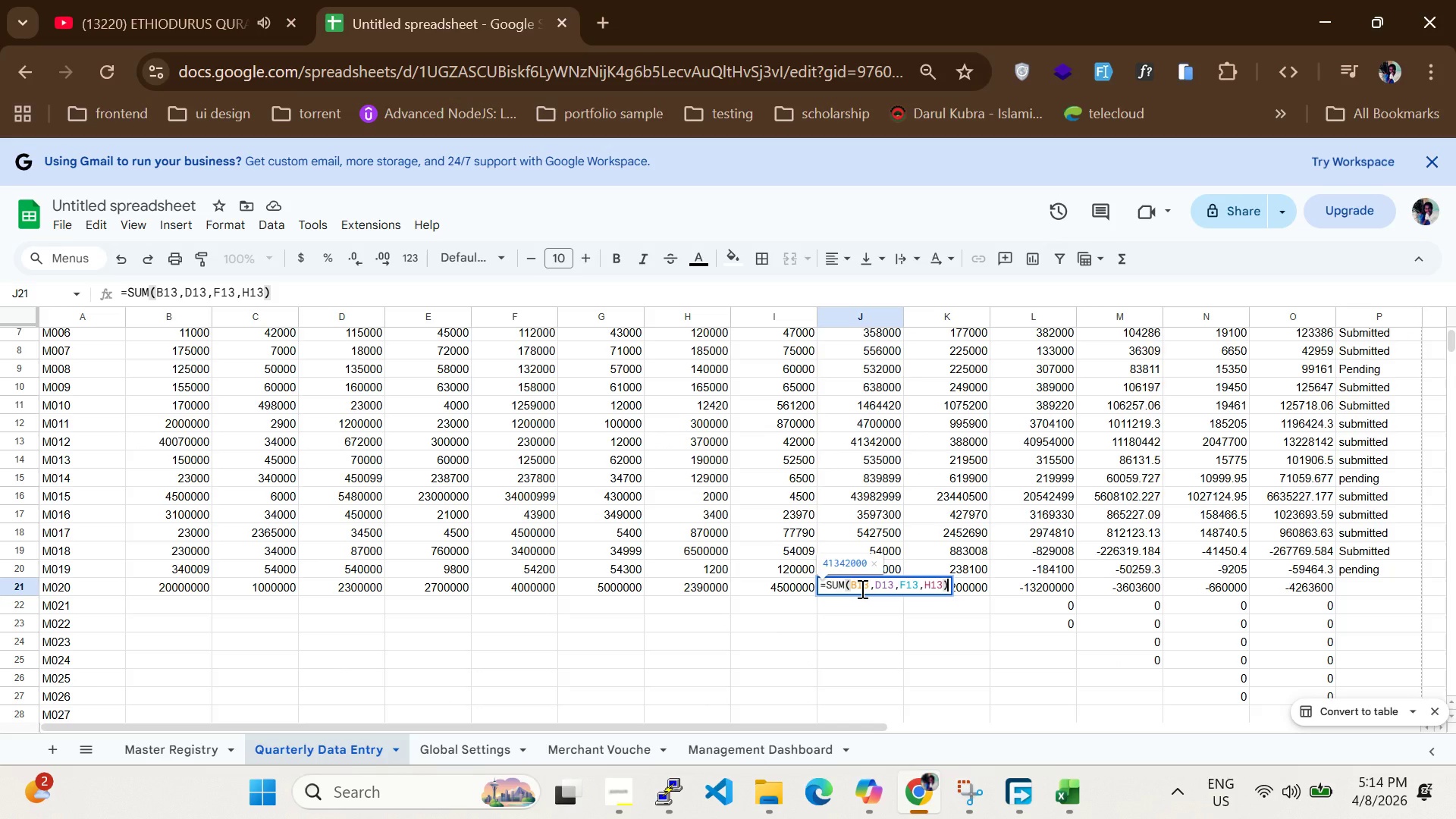 
key(Enter)
 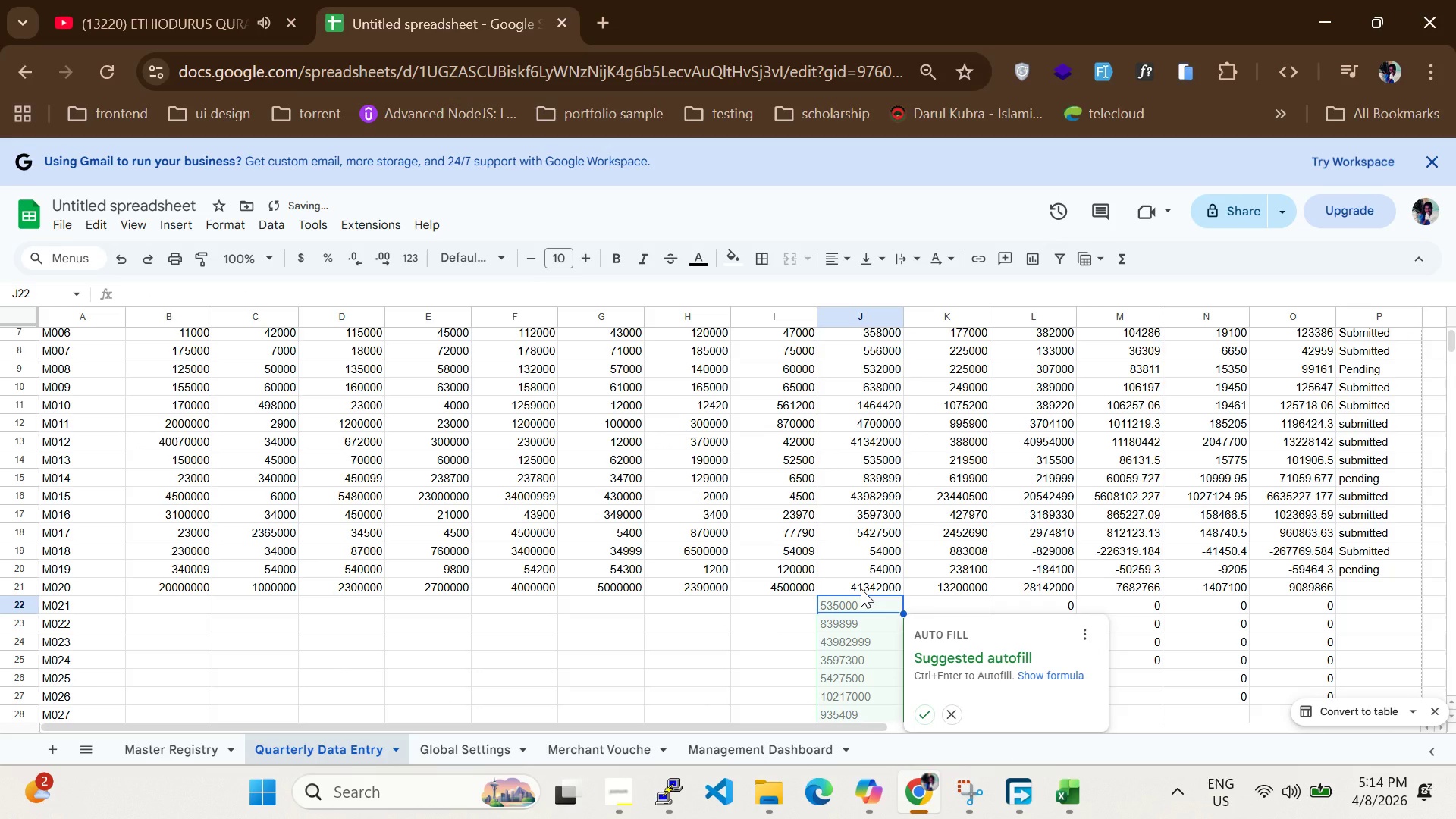 
key(Control+Z)
 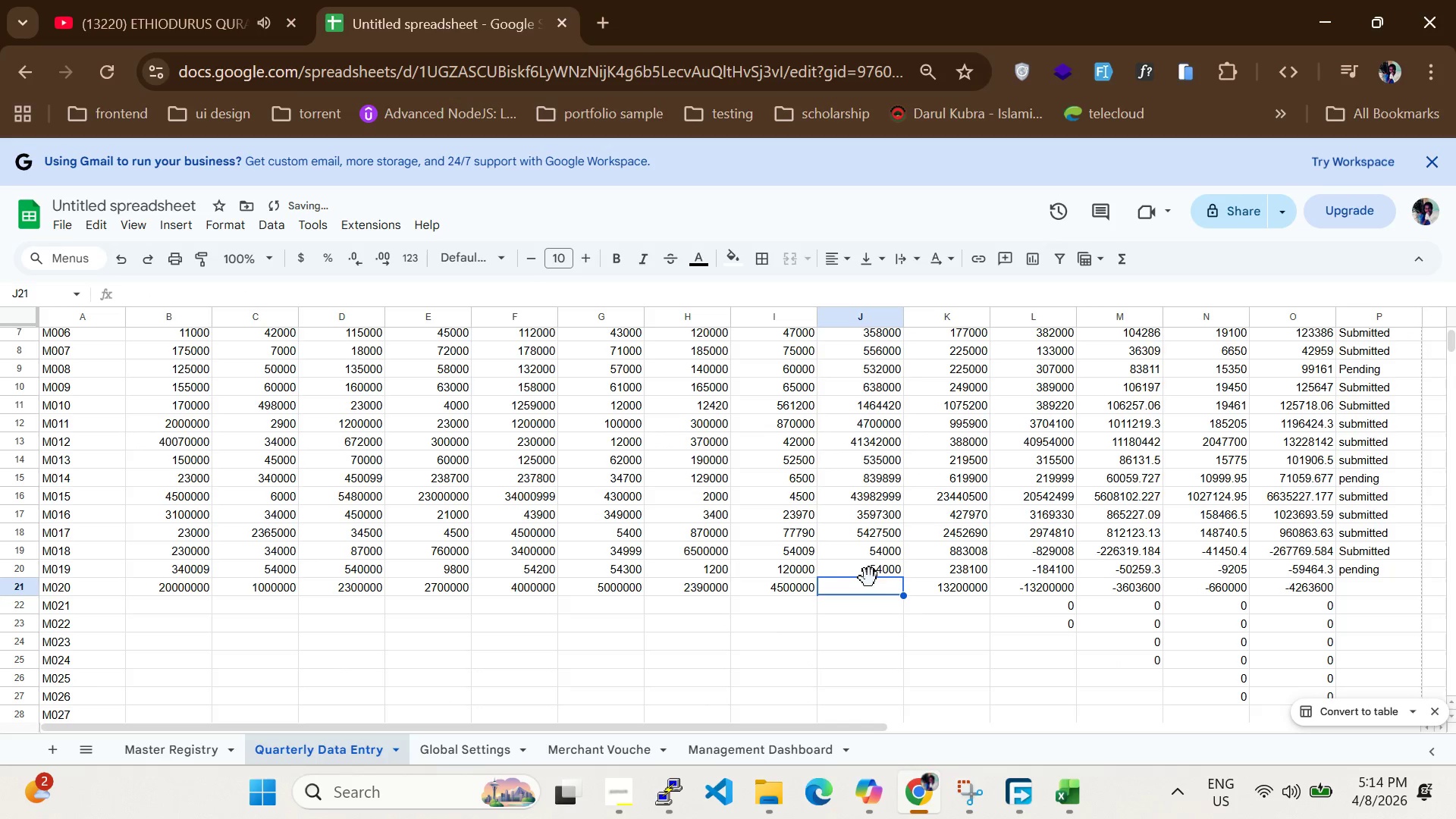 
double_click([871, 576])
 